 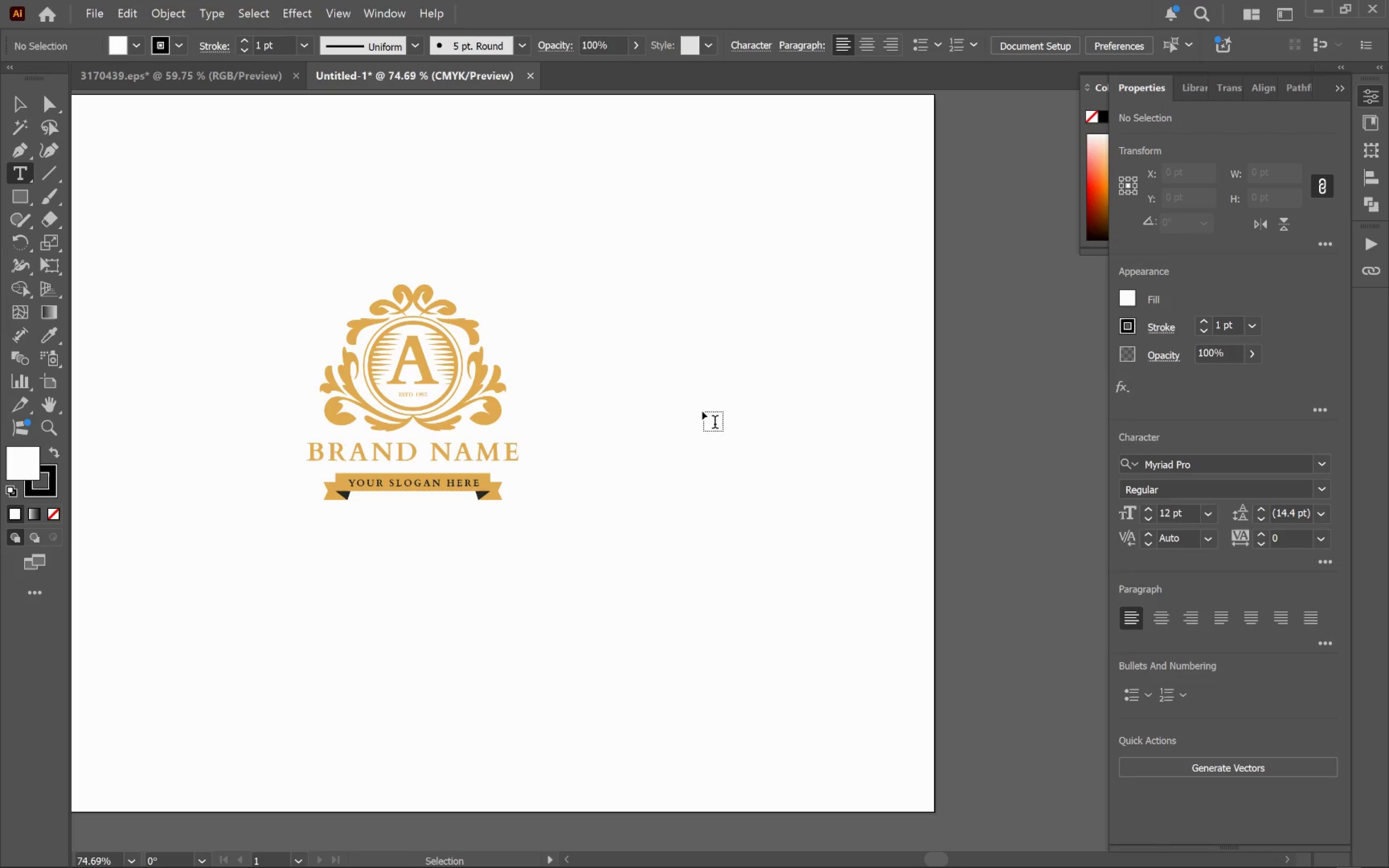 
key(V)
 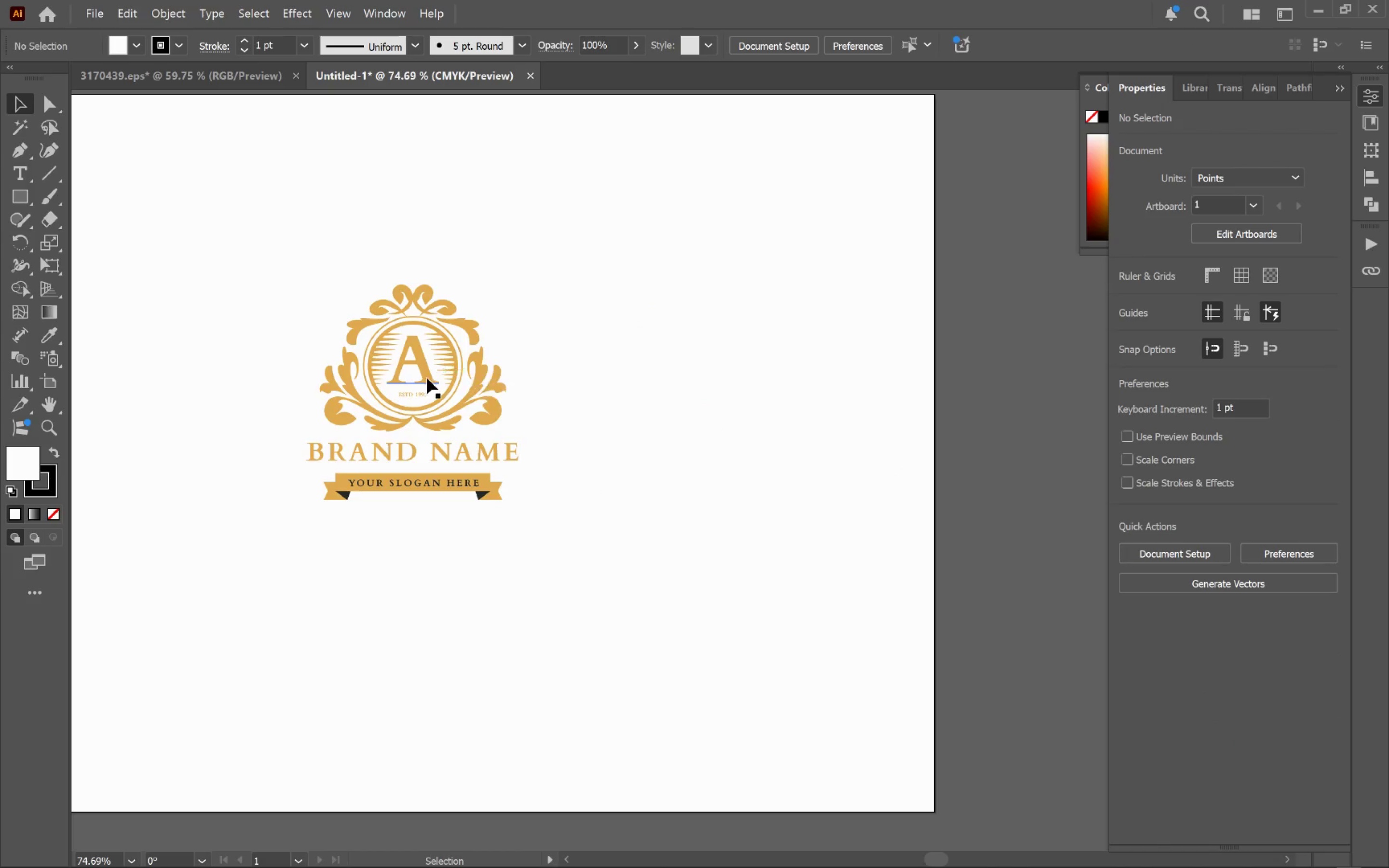 
left_click([427, 378])
 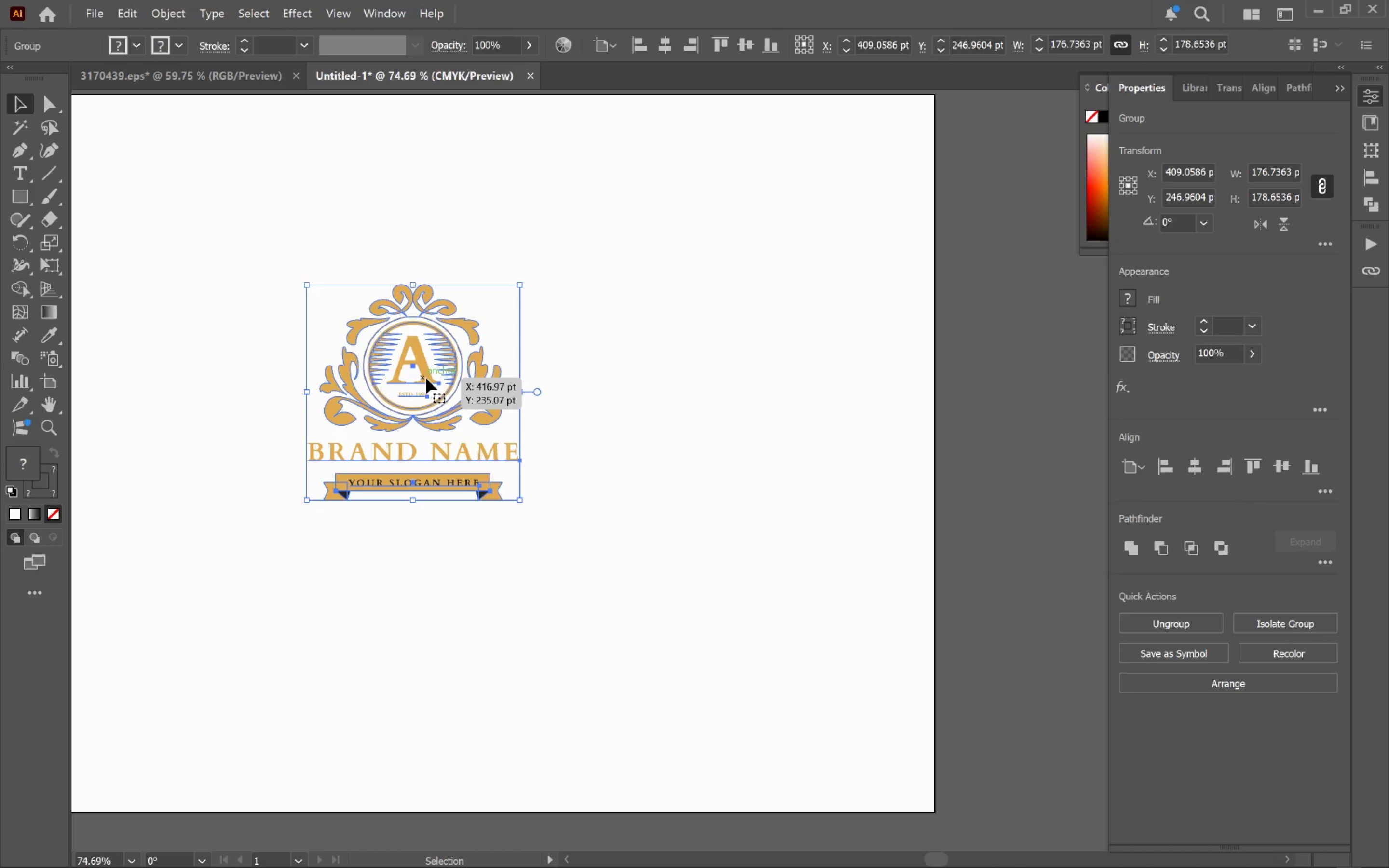 
key(Alt+AltLeft)
 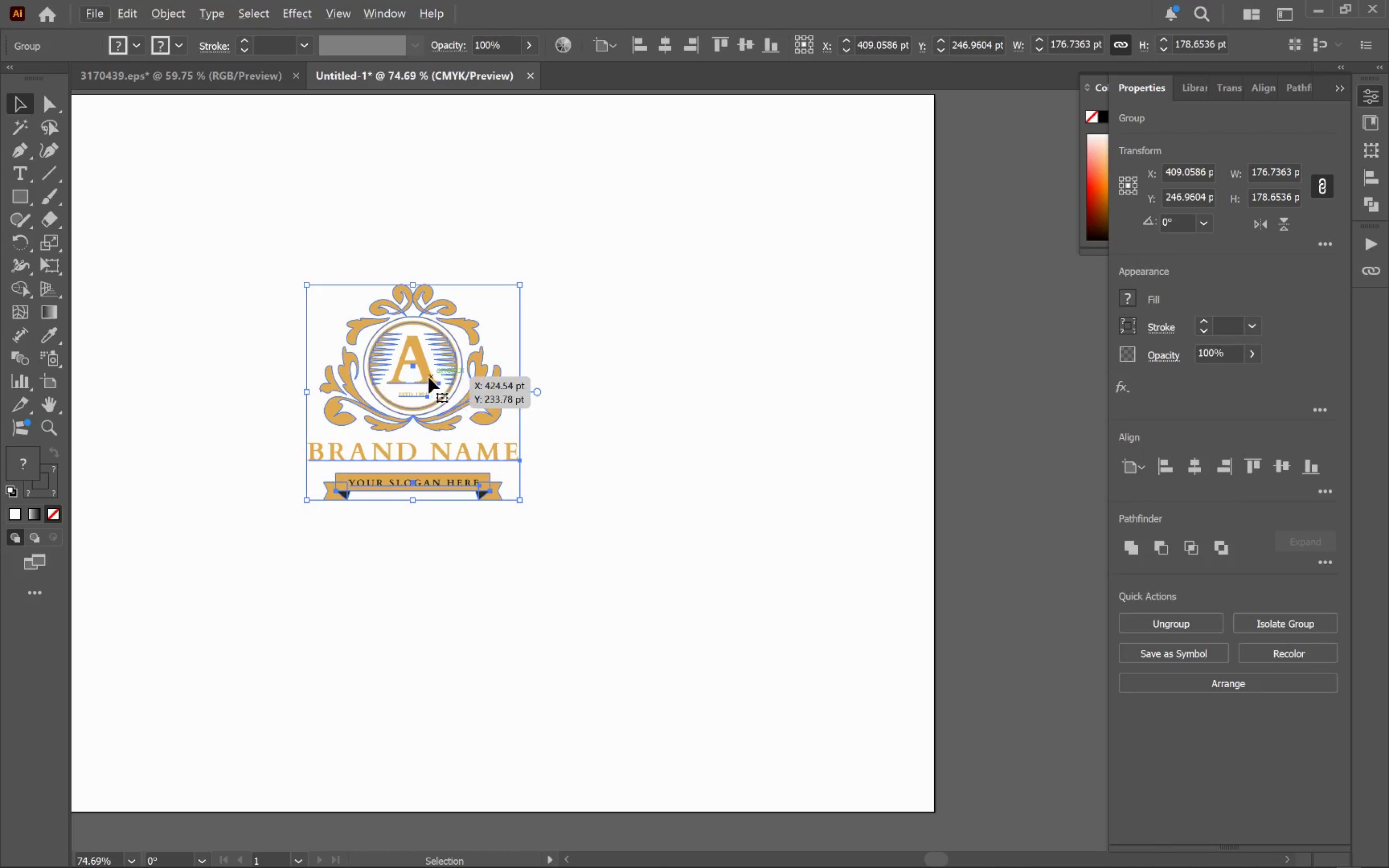 
right_click([429, 378])
 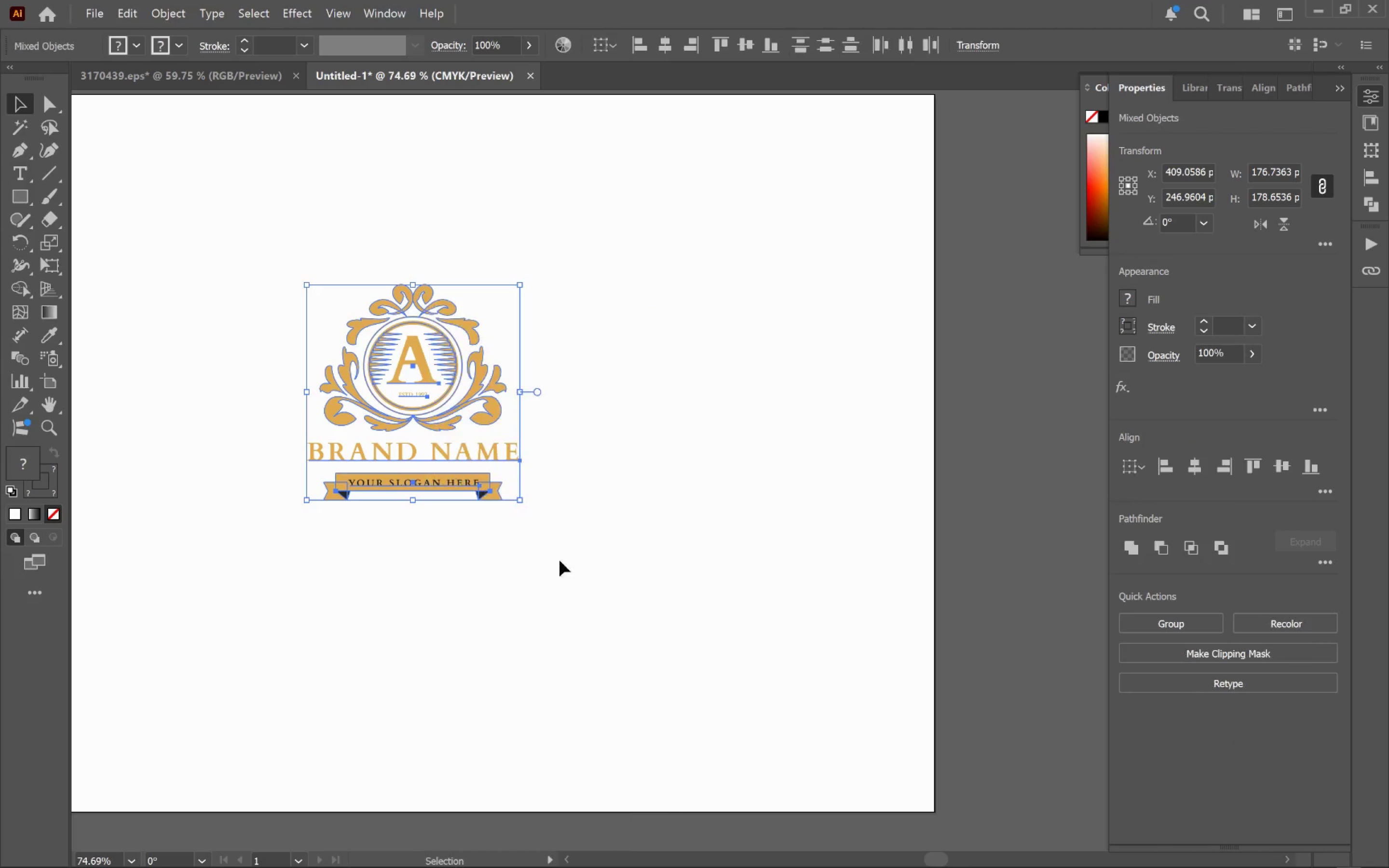 
double_click([623, 546])
 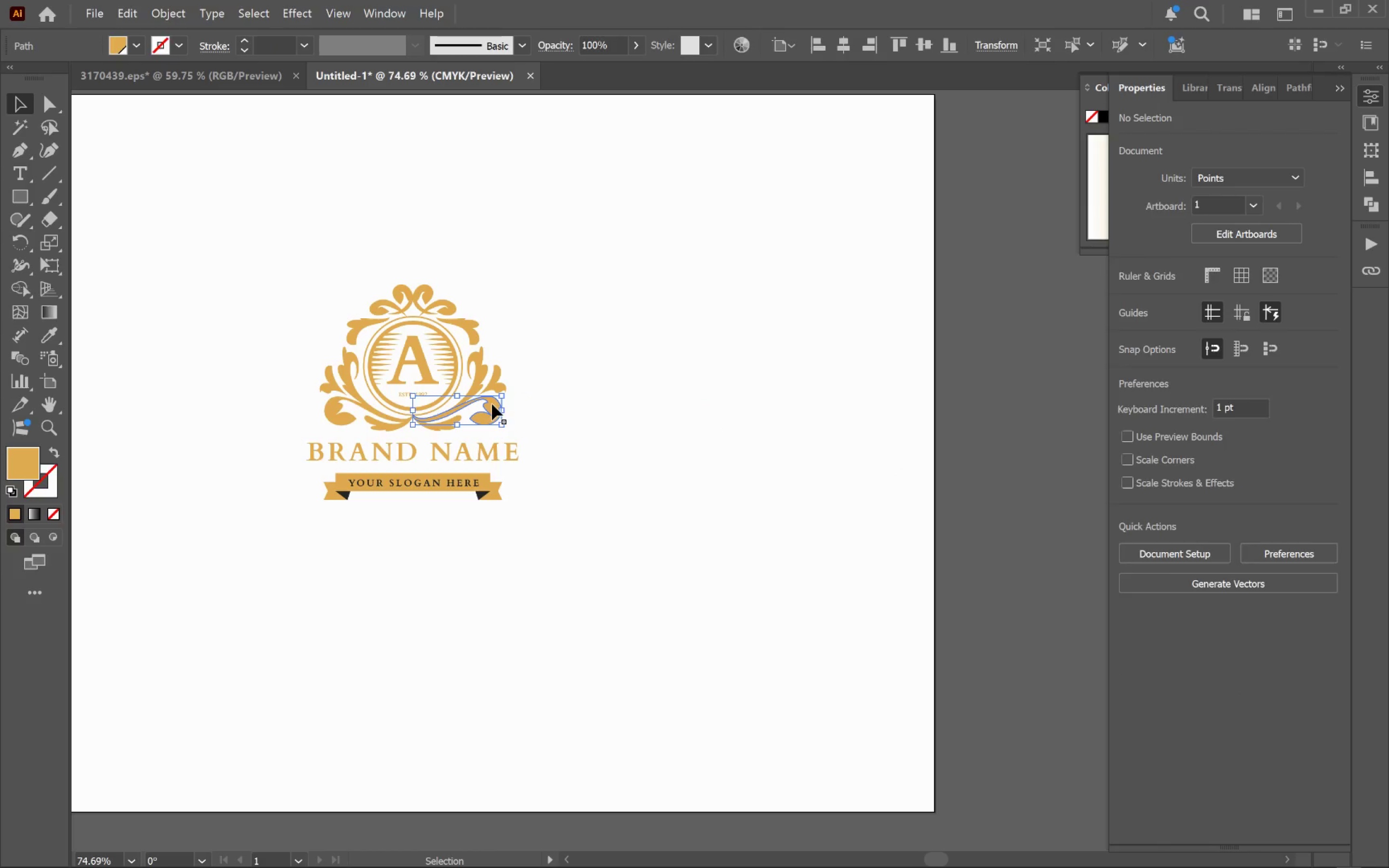 
left_click([646, 428])
 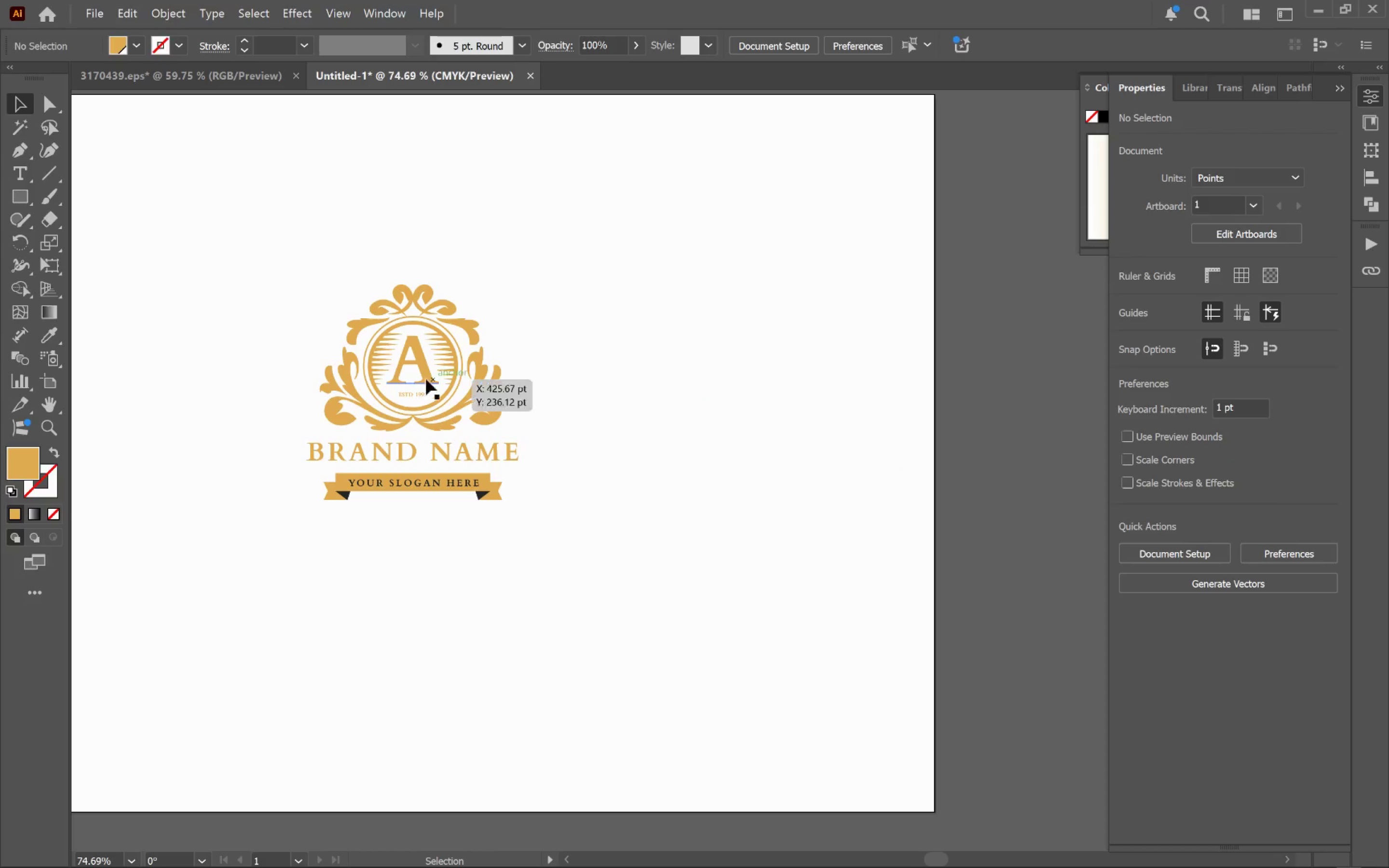 
key(Alt+AltLeft)
 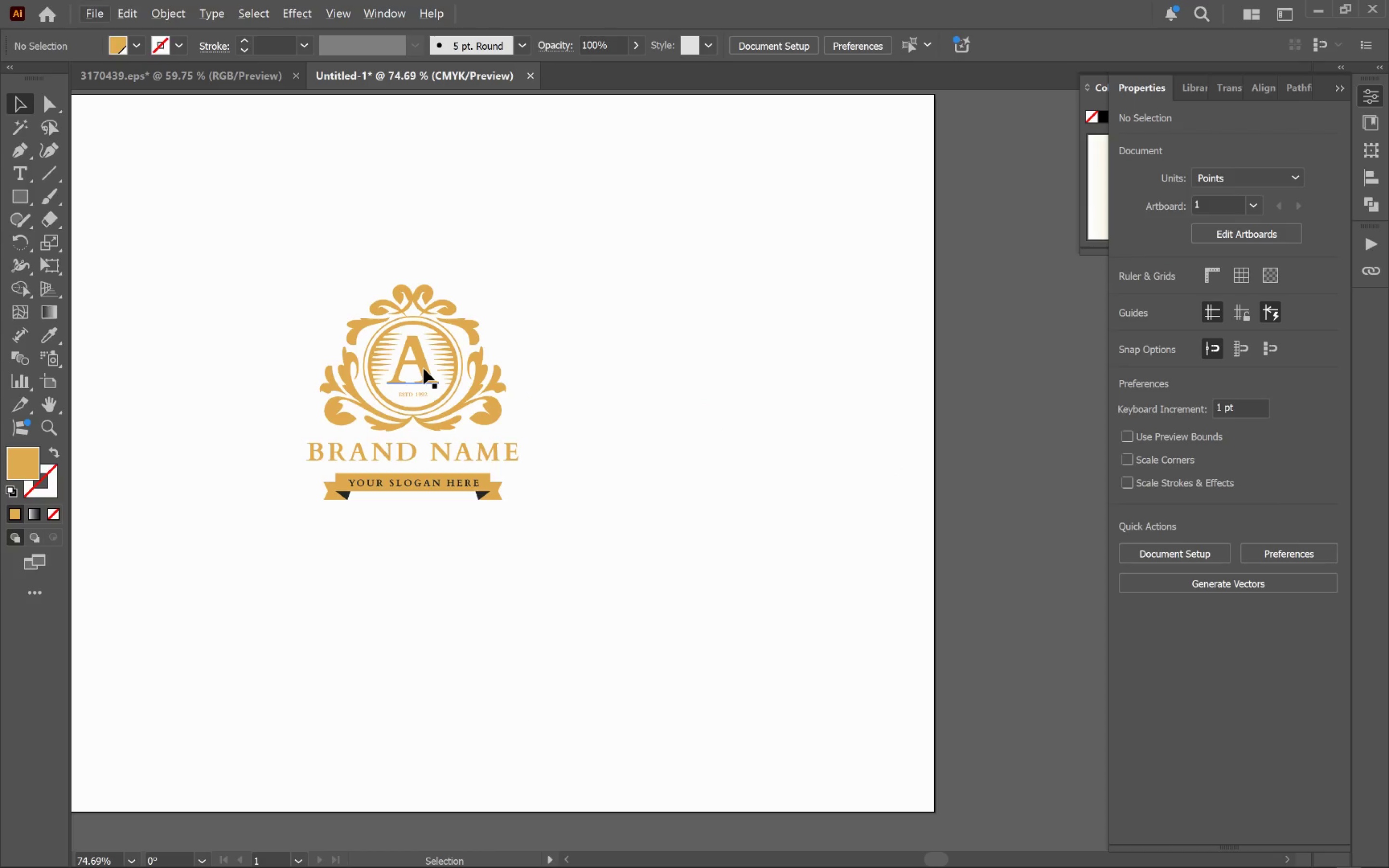 
left_click([423, 368])
 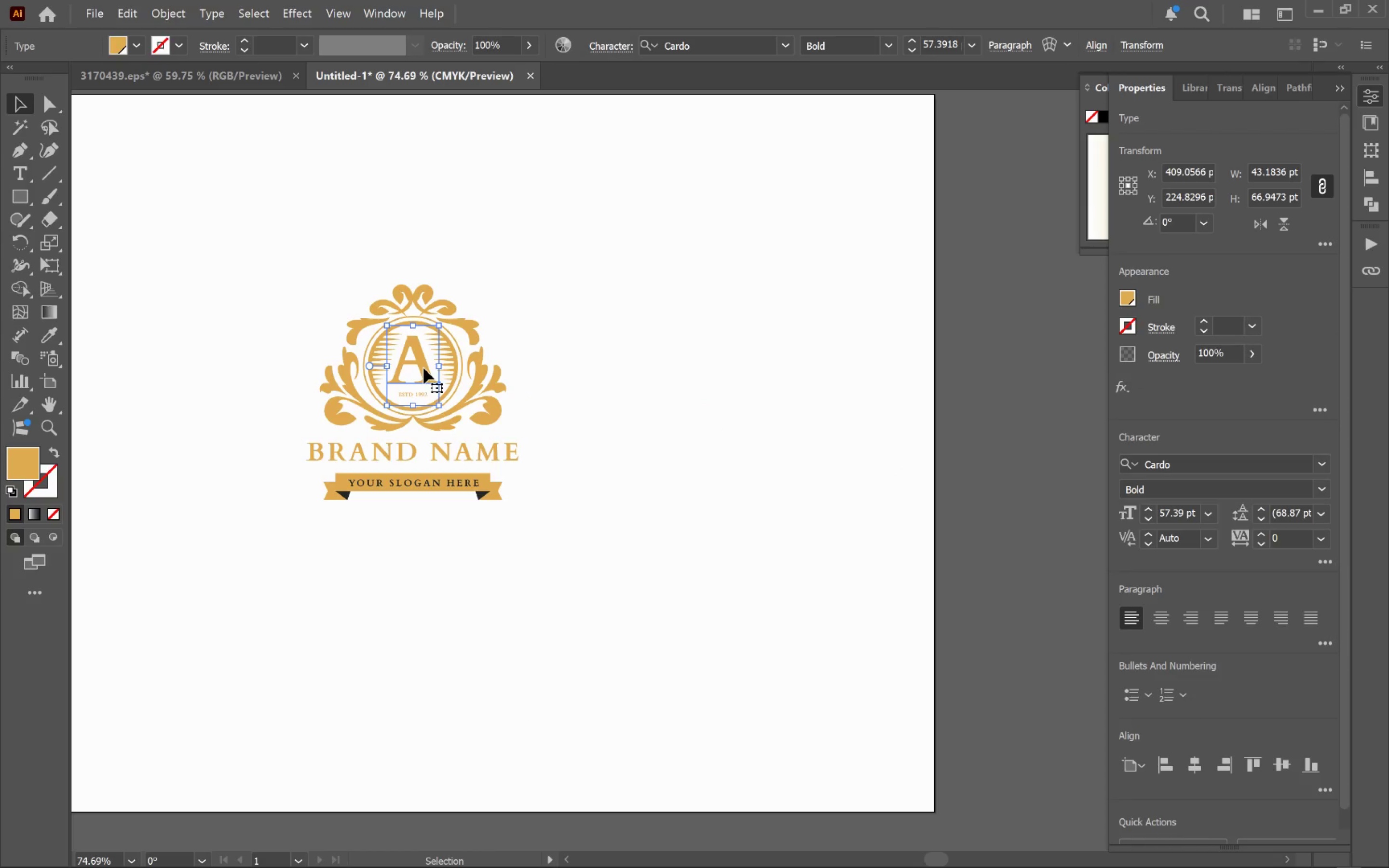 
double_click([423, 368])
 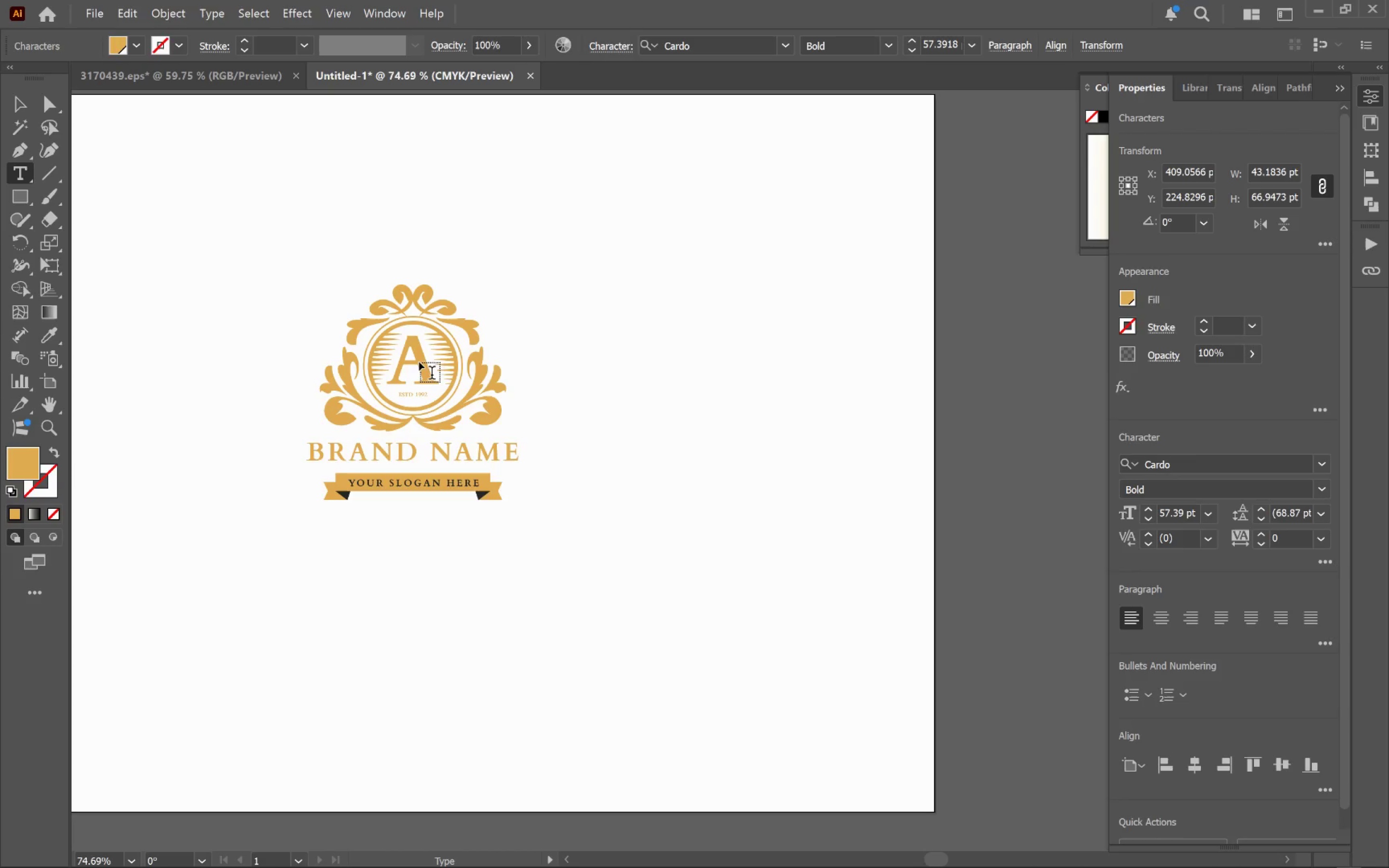 
key(Backspace)
 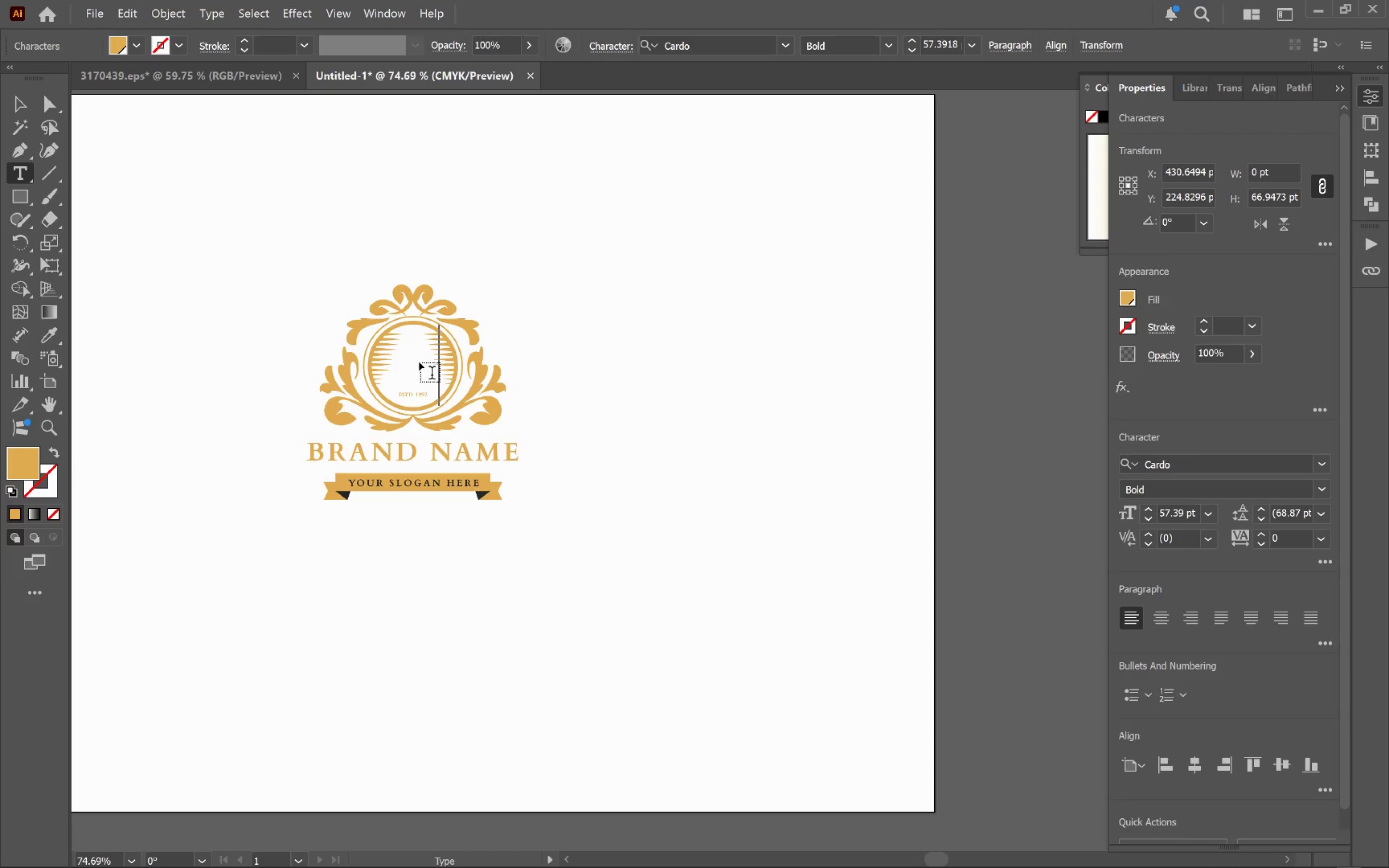 
key(Shift+F)
 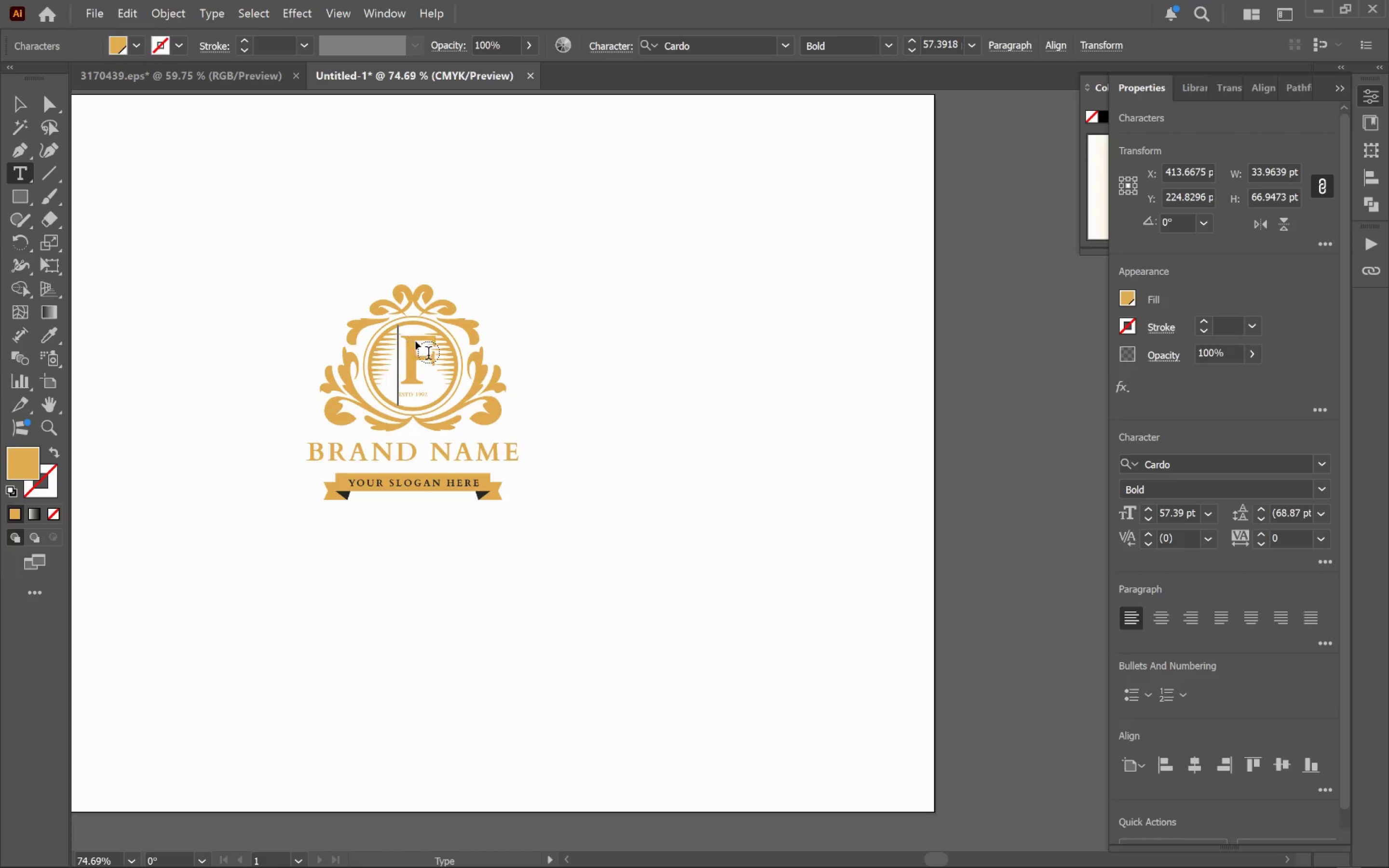 
hold_key(key=ControlLeft, duration=0.41)
 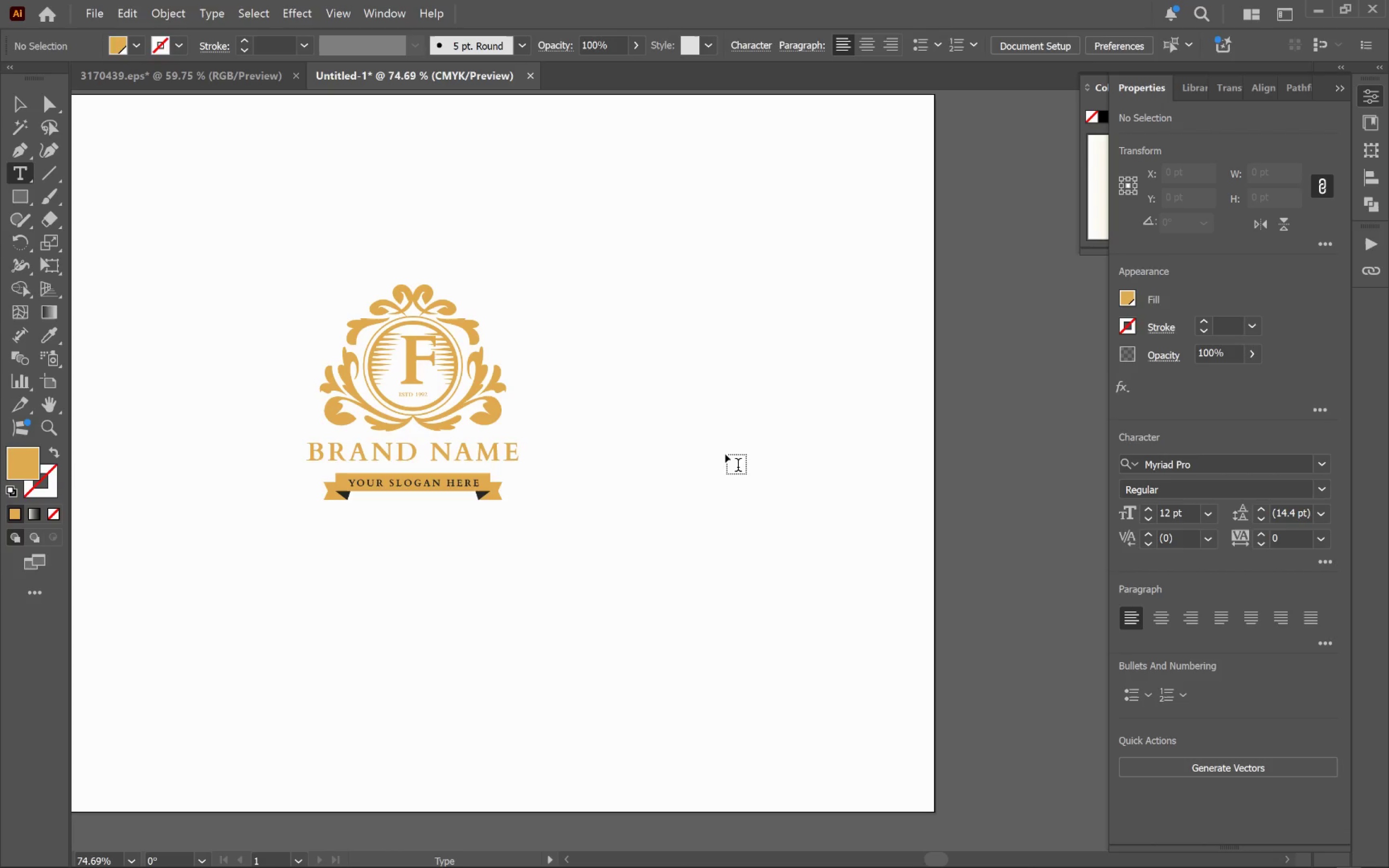 
key(V)
 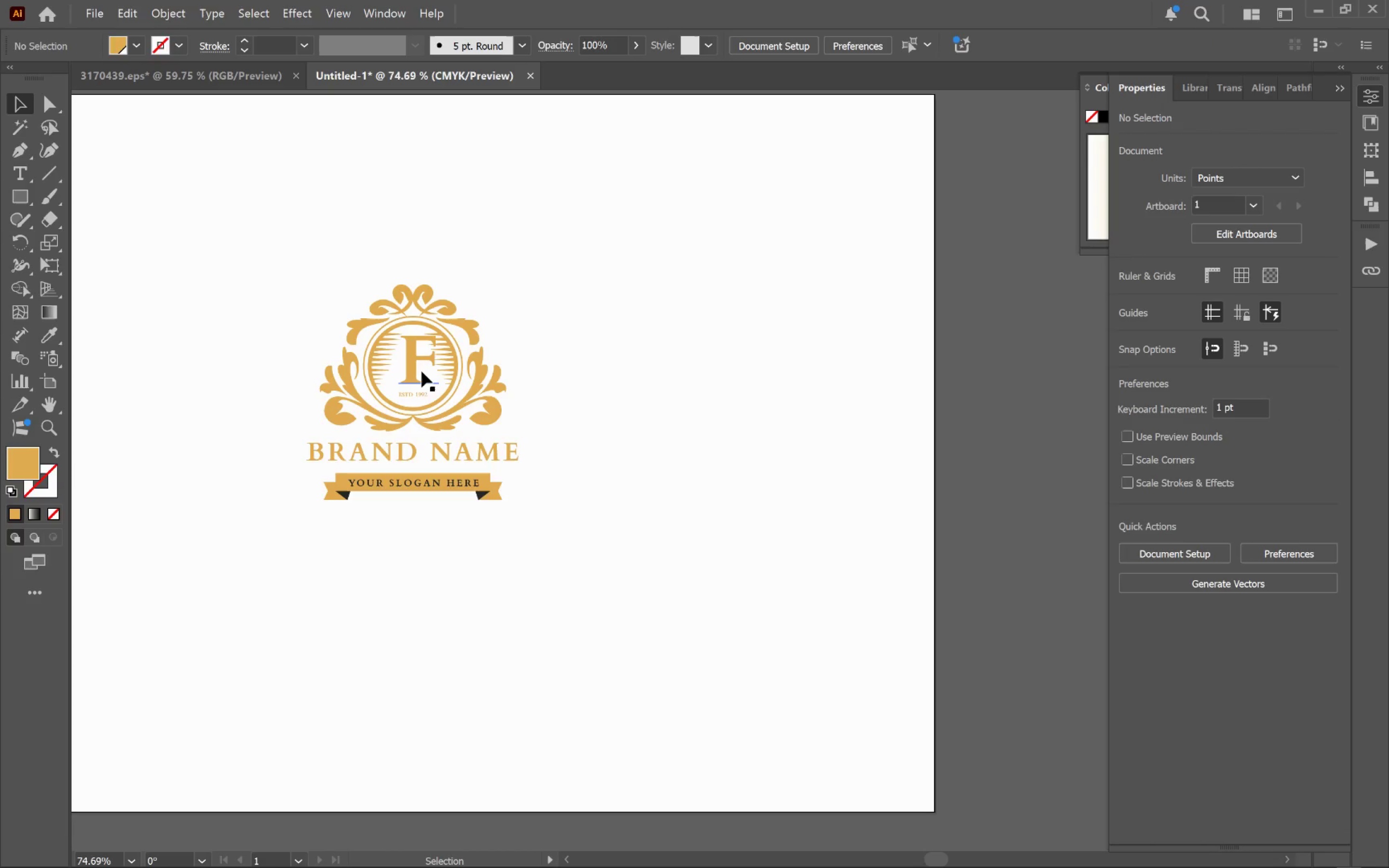 
left_click([422, 371])
 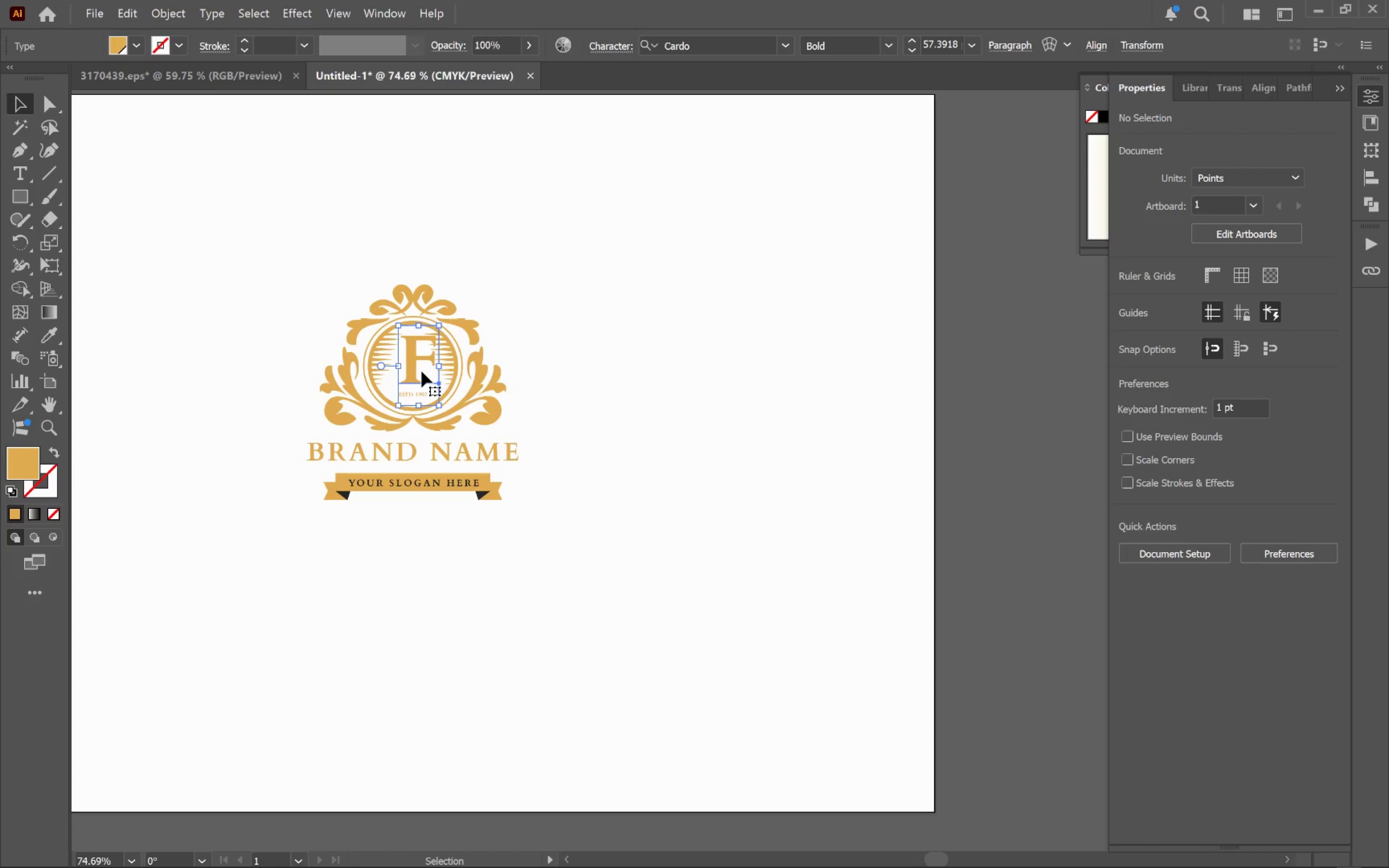 
hold_key(key=AltLeft, duration=0.6)
 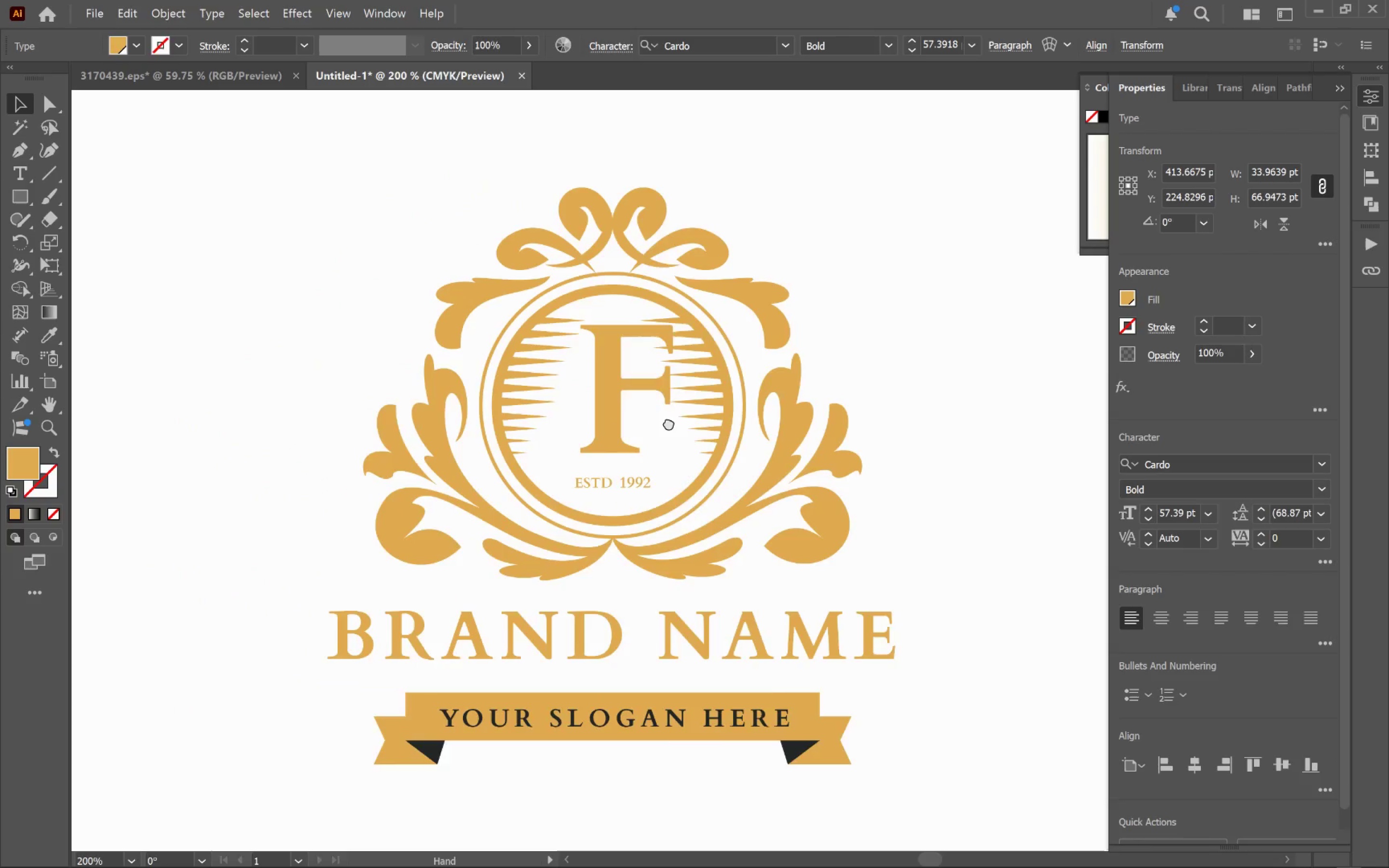 
hold_key(key=Space, duration=0.55)
 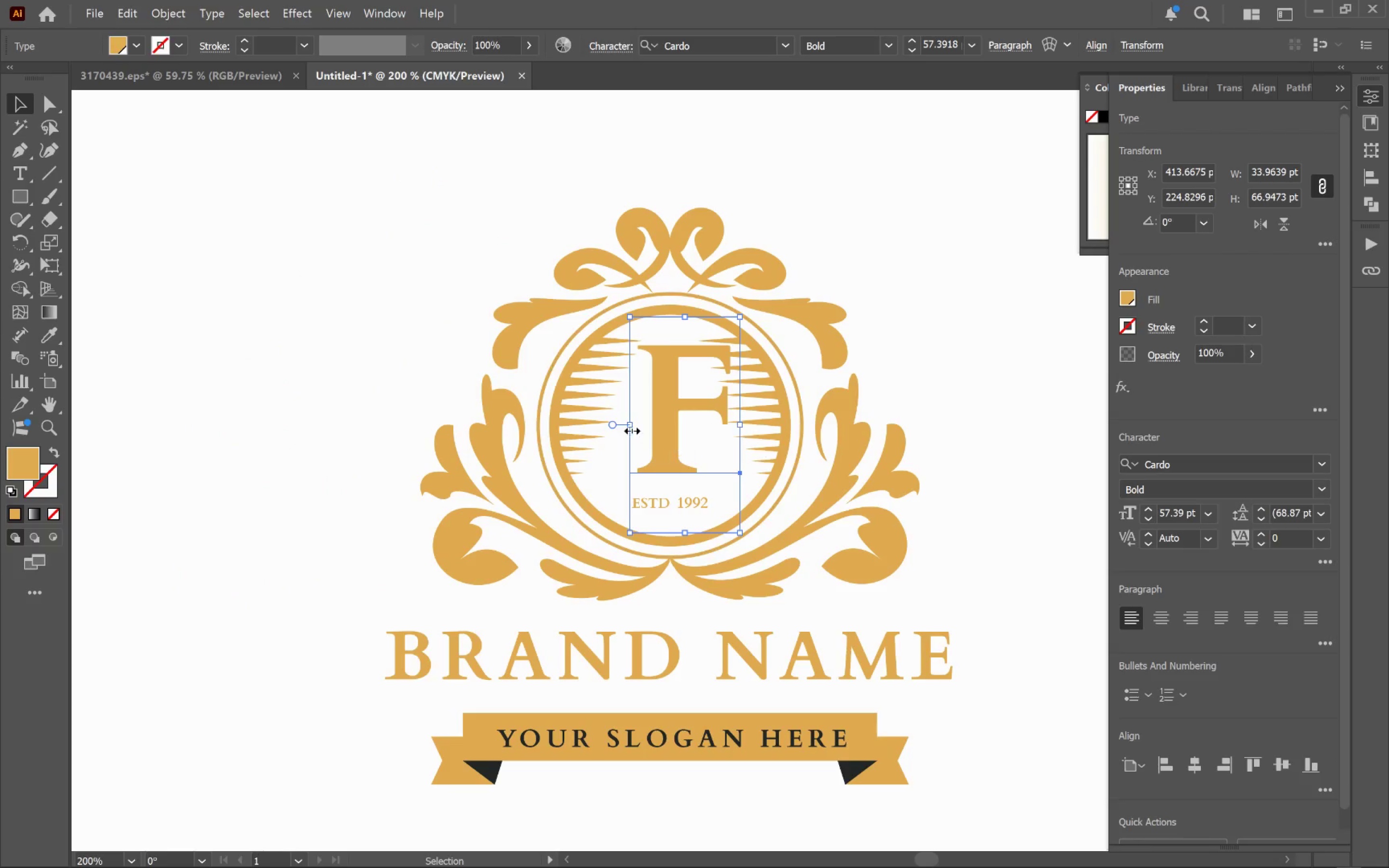 
scroll: coordinate [422, 371], scroll_direction: up, amount: 3.0
 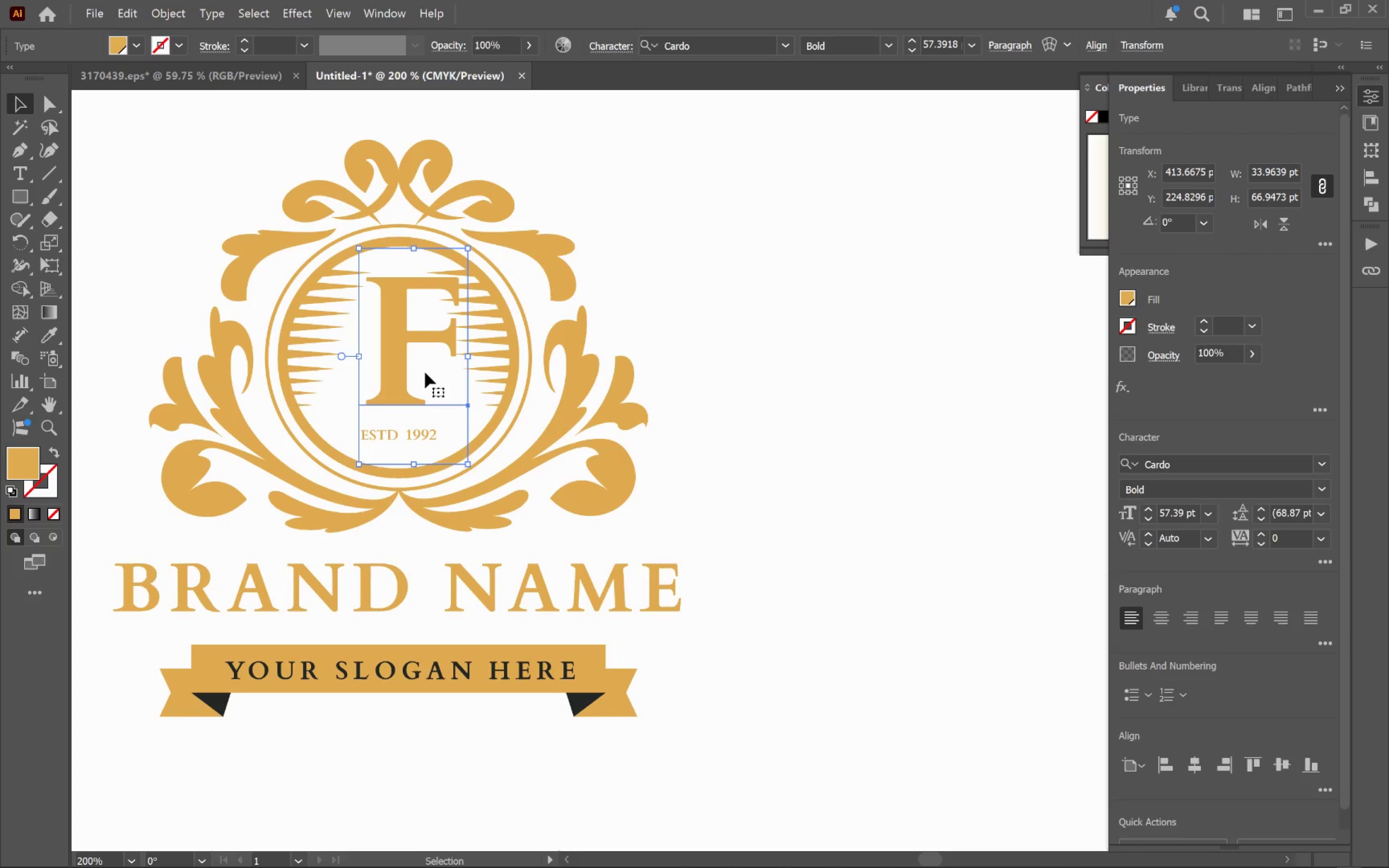 
left_click_drag(start_coordinate=[428, 371], to_coordinate=[700, 439])
 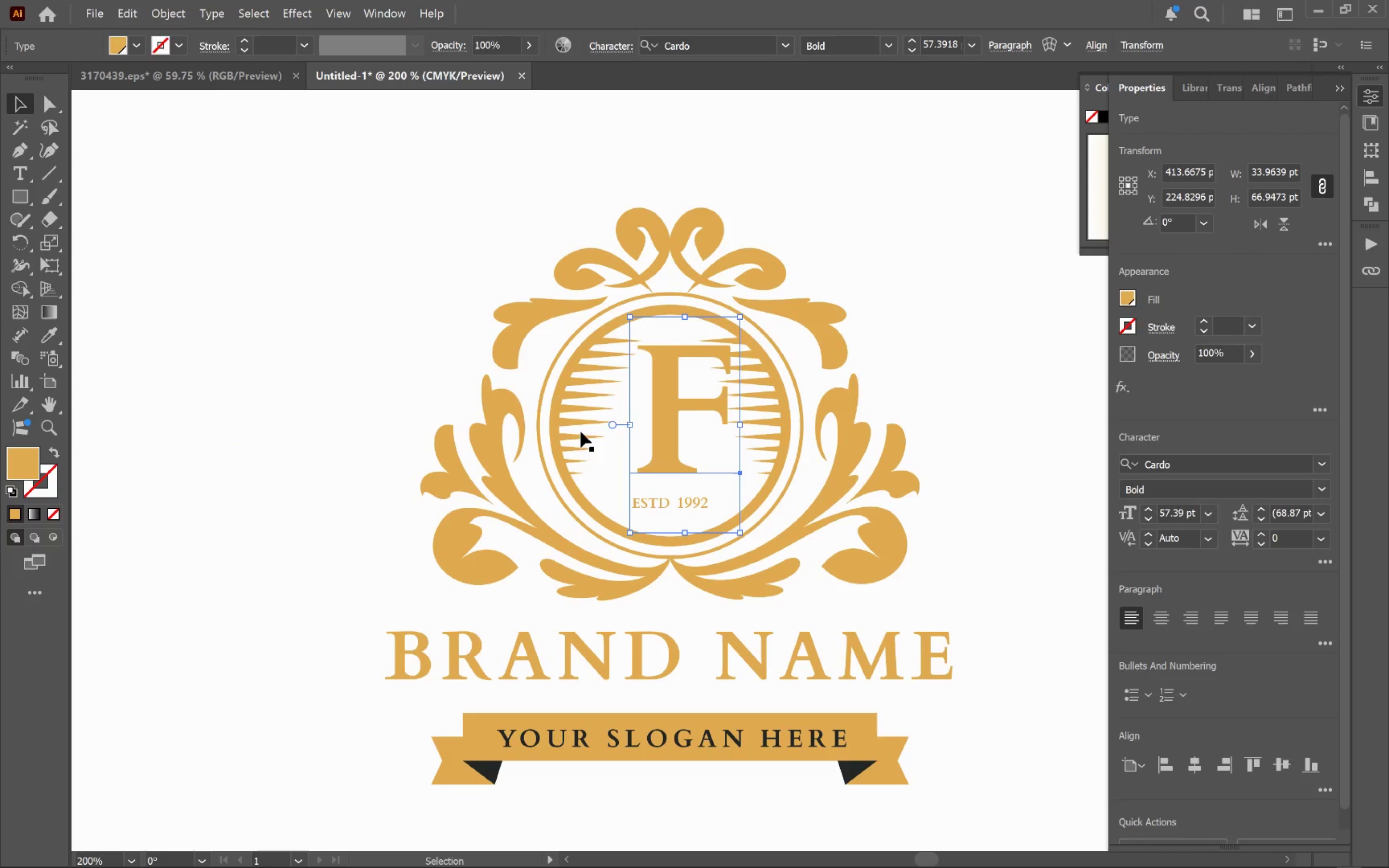 
hold_key(key=ShiftLeft, duration=1.35)
 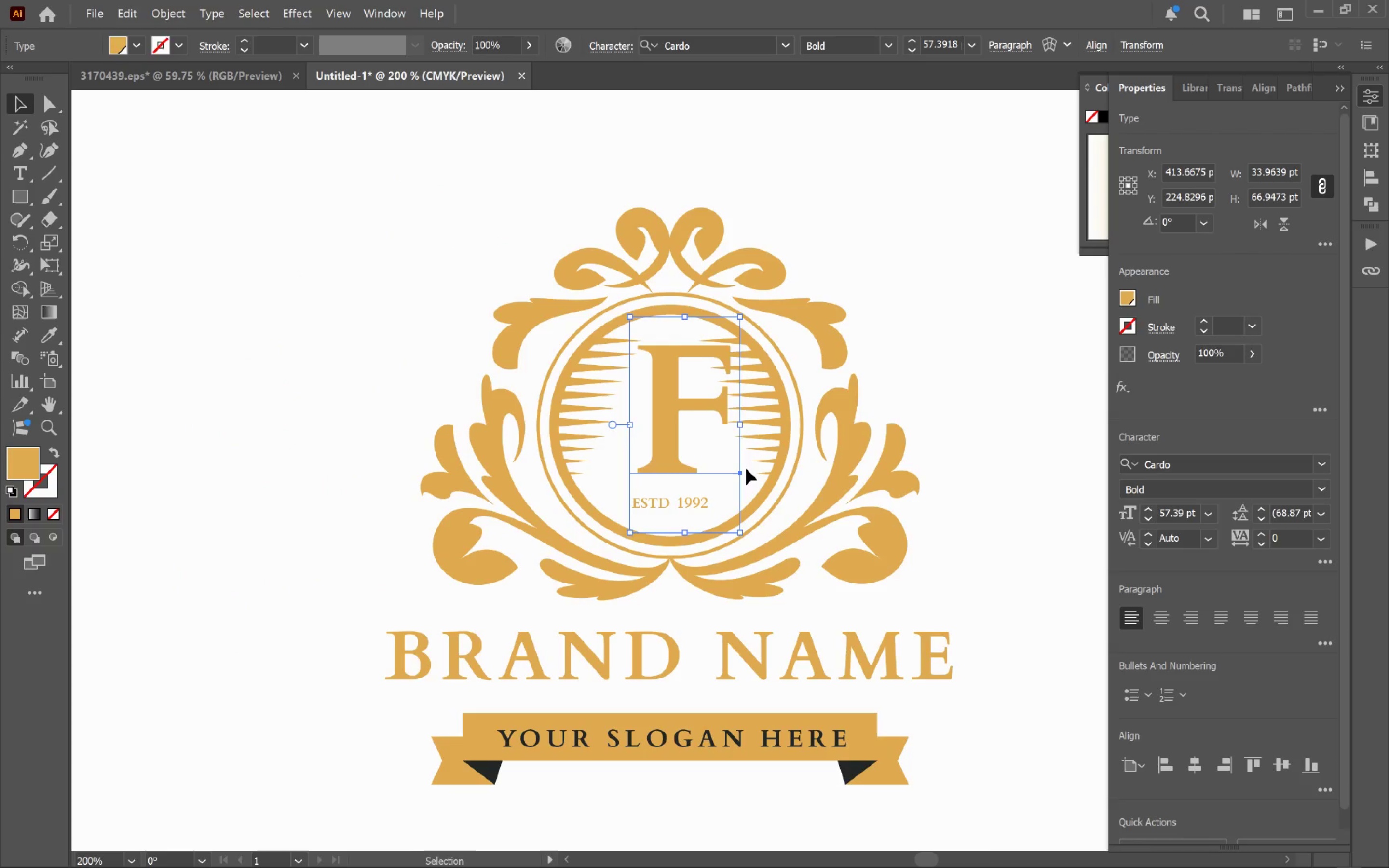 
key(Control+Z)
 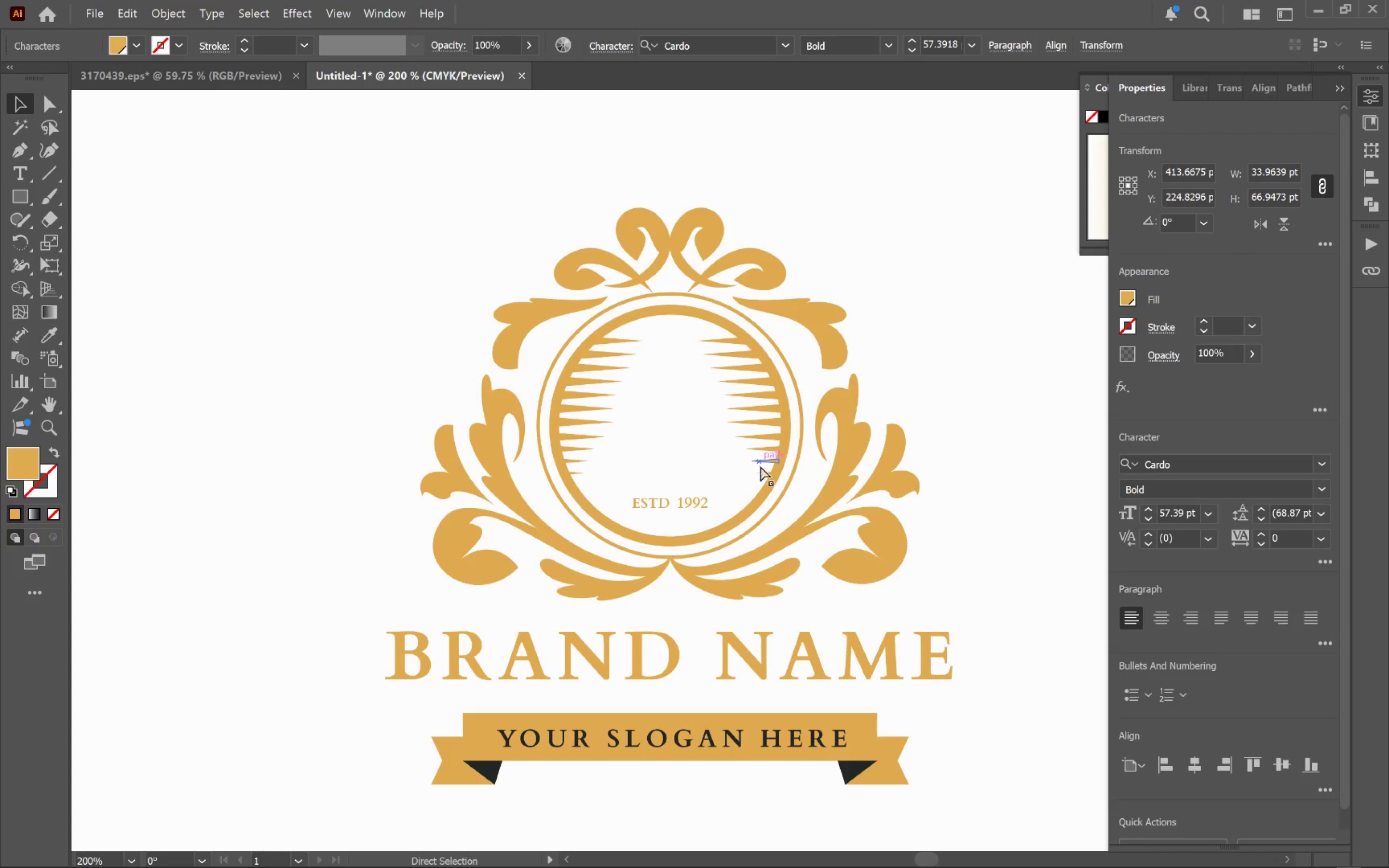 
key(Control+Z)
 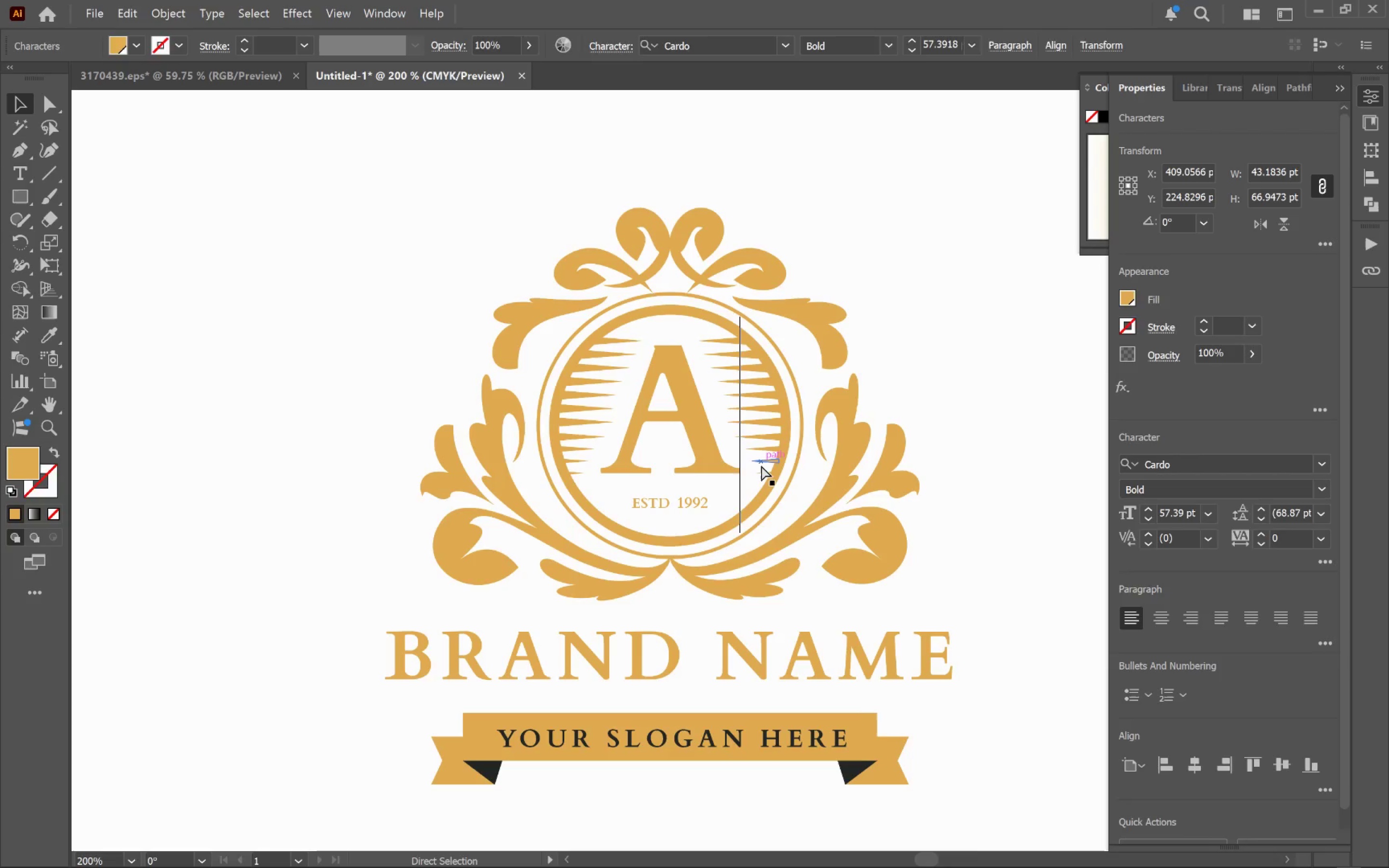 
key(Control+Z)
 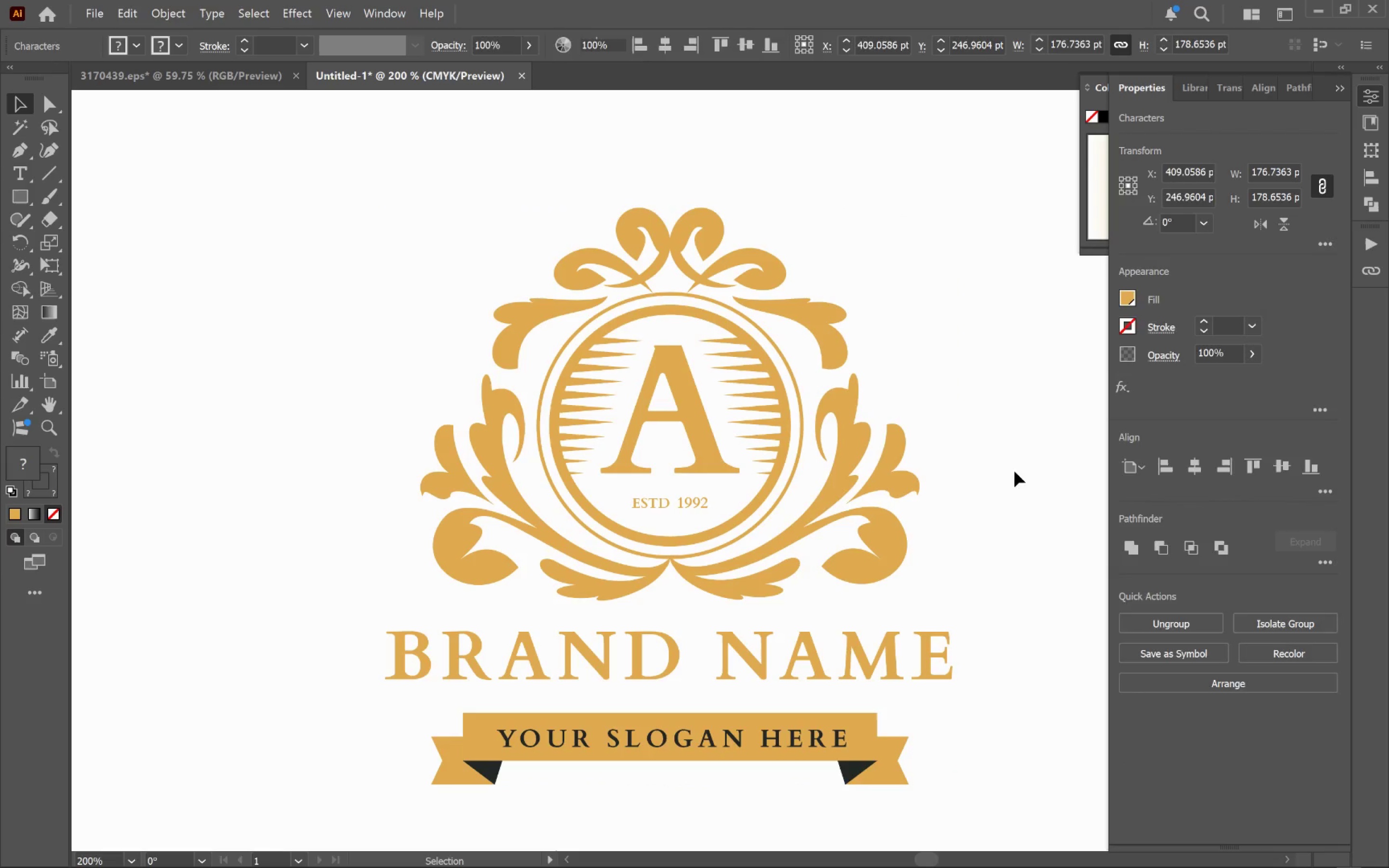 
double_click([841, 462])
 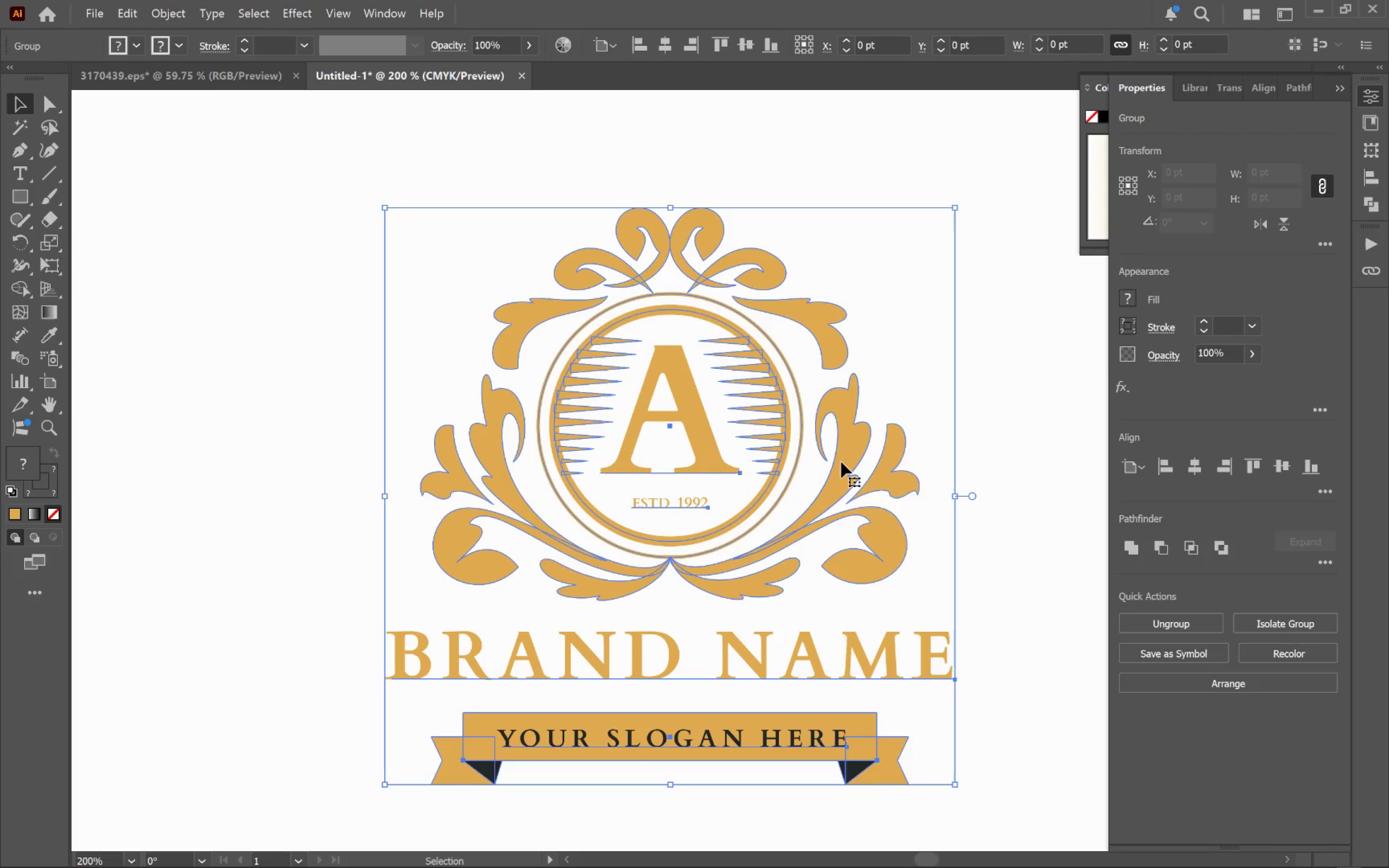 
right_click([841, 461])
 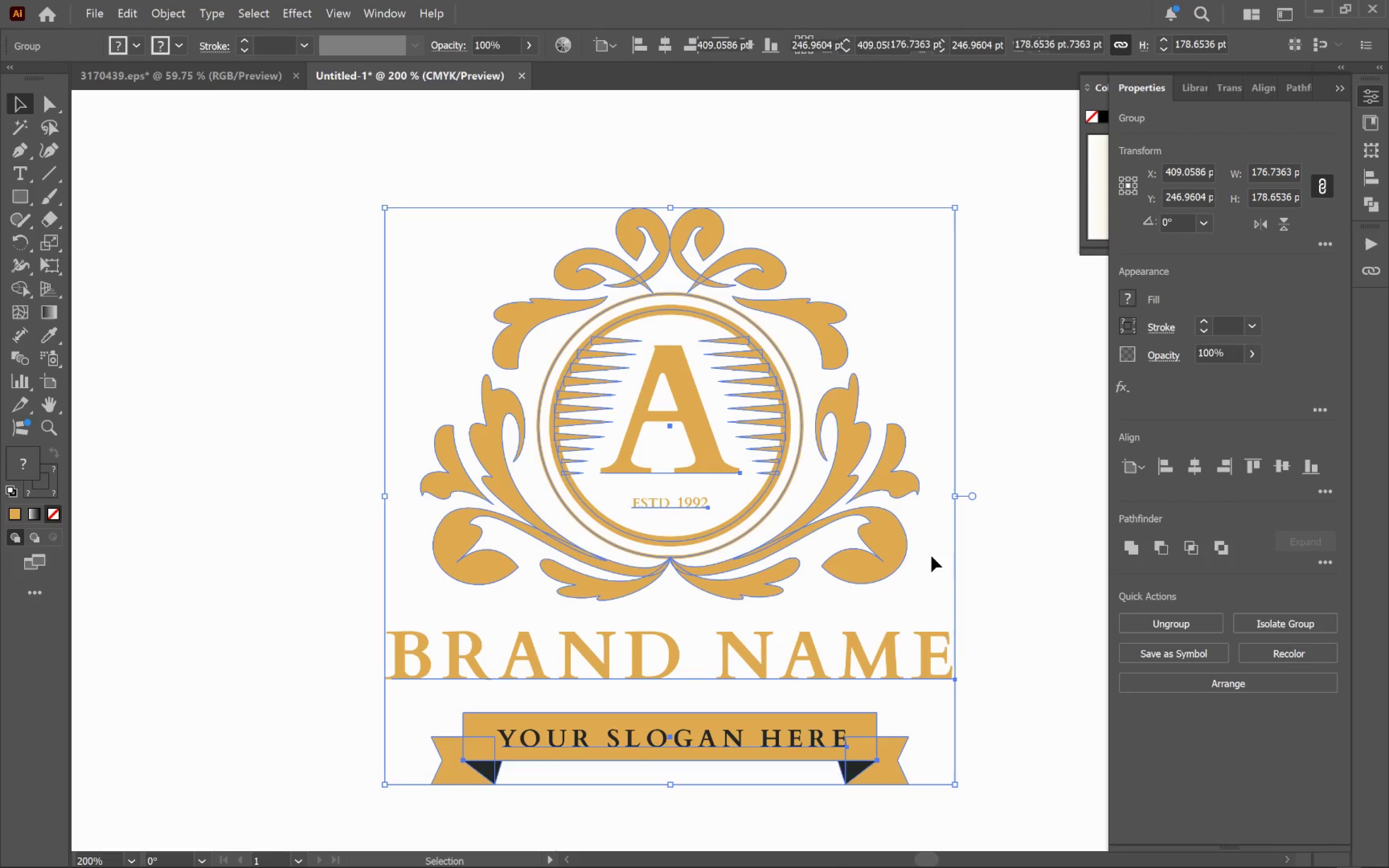 
double_click([1024, 550])
 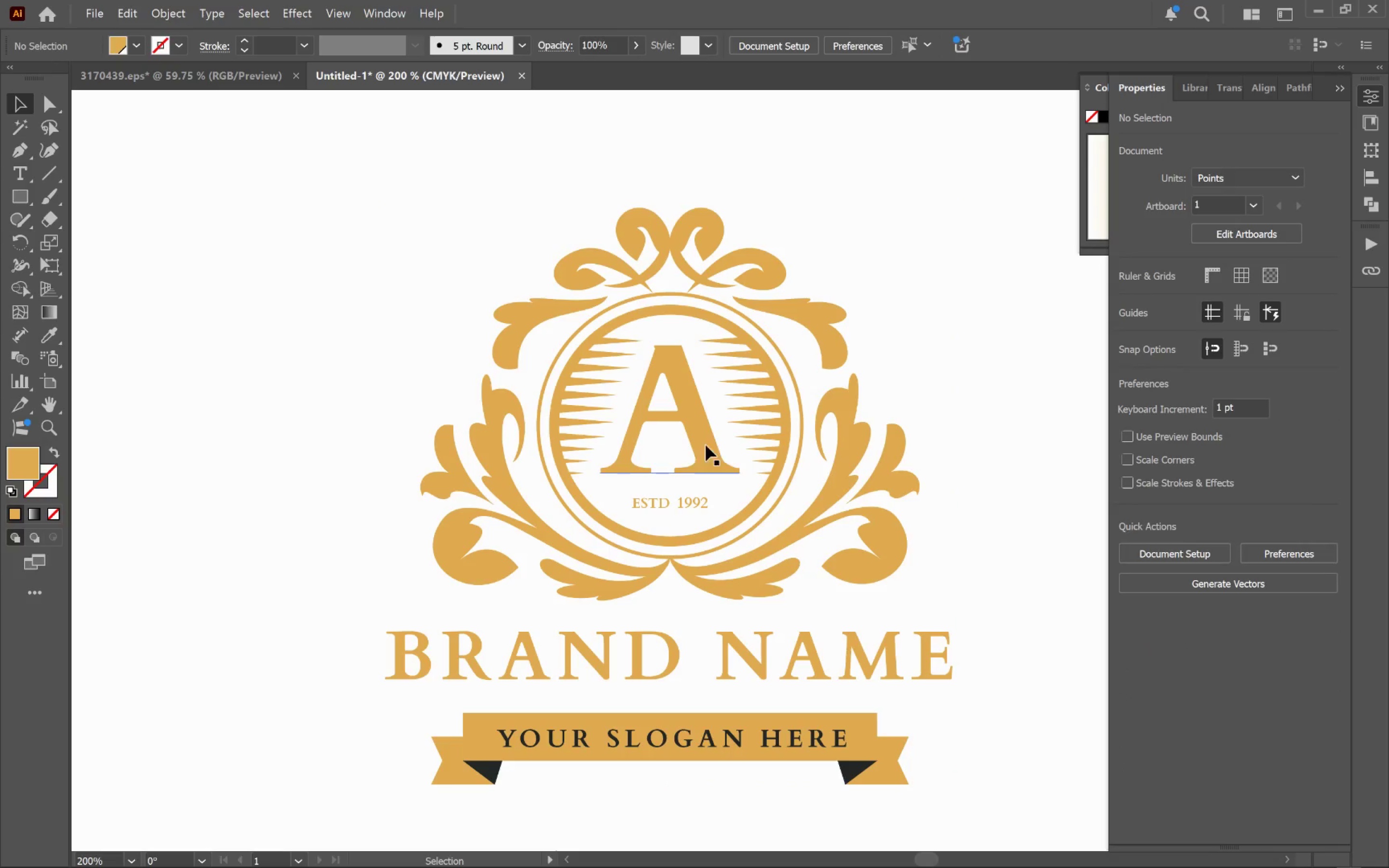 
left_click([706, 445])
 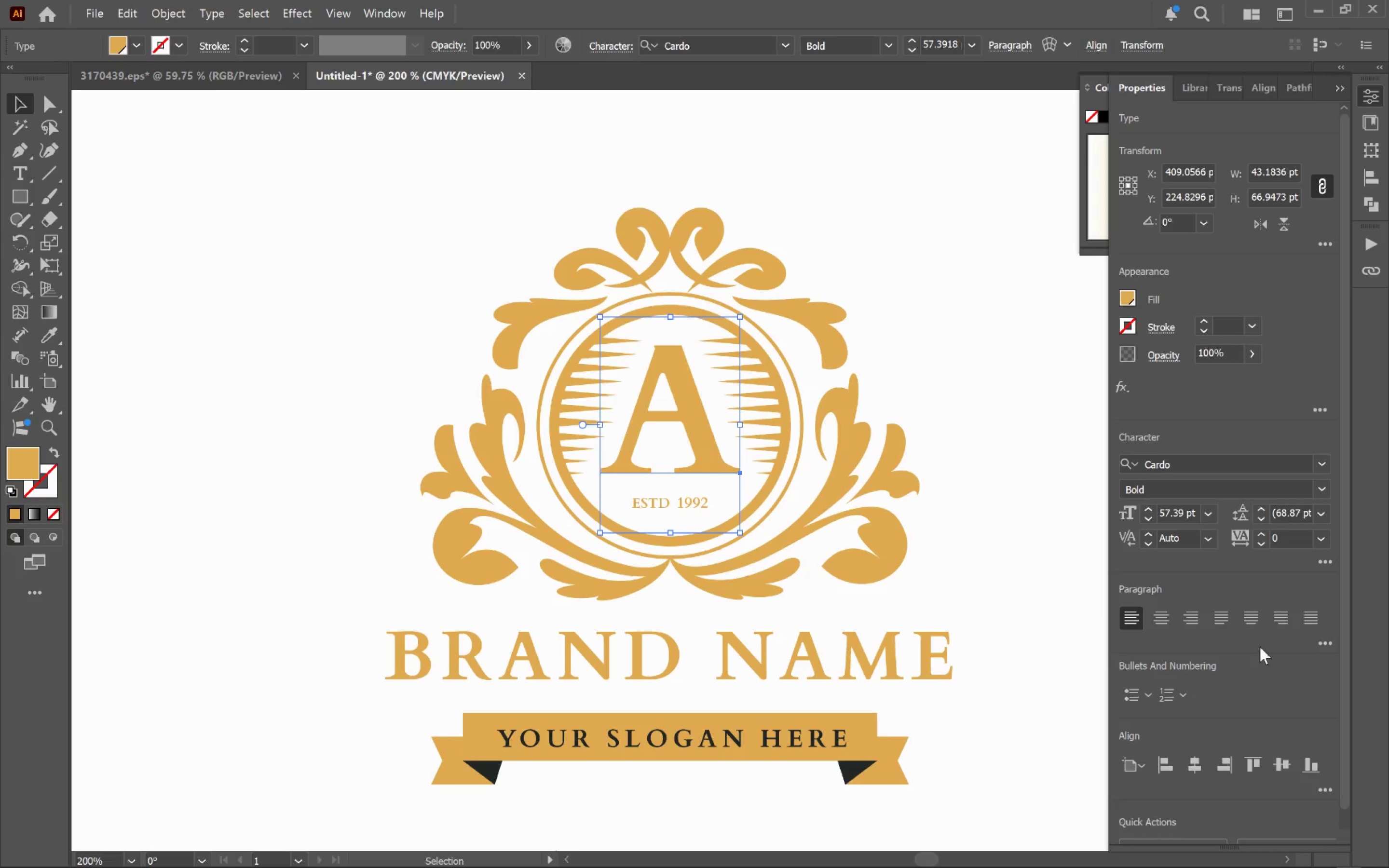 
left_click([1163, 615])
 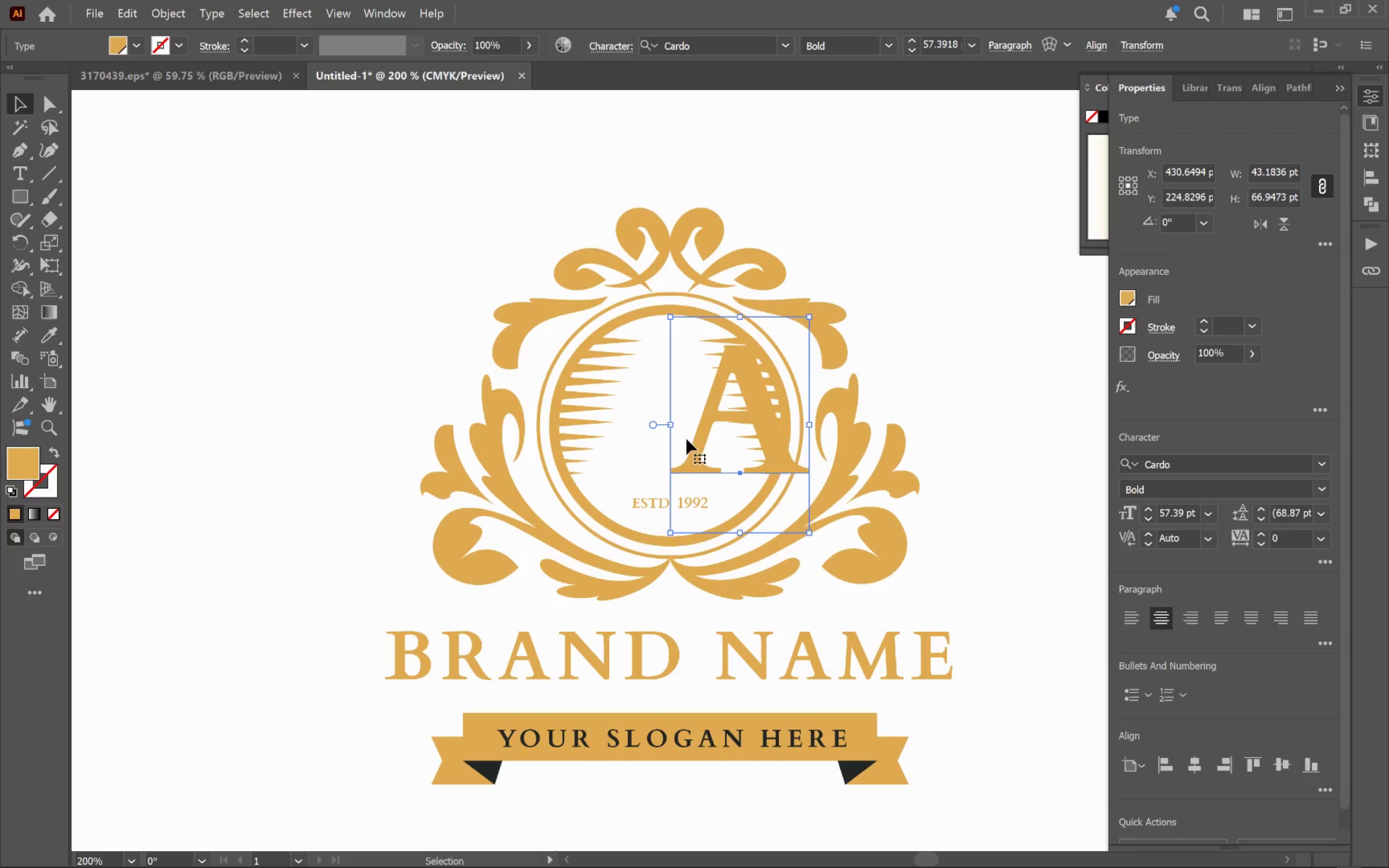 
hold_key(key=ShiftLeft, duration=0.89)
left_click([591, 510])
 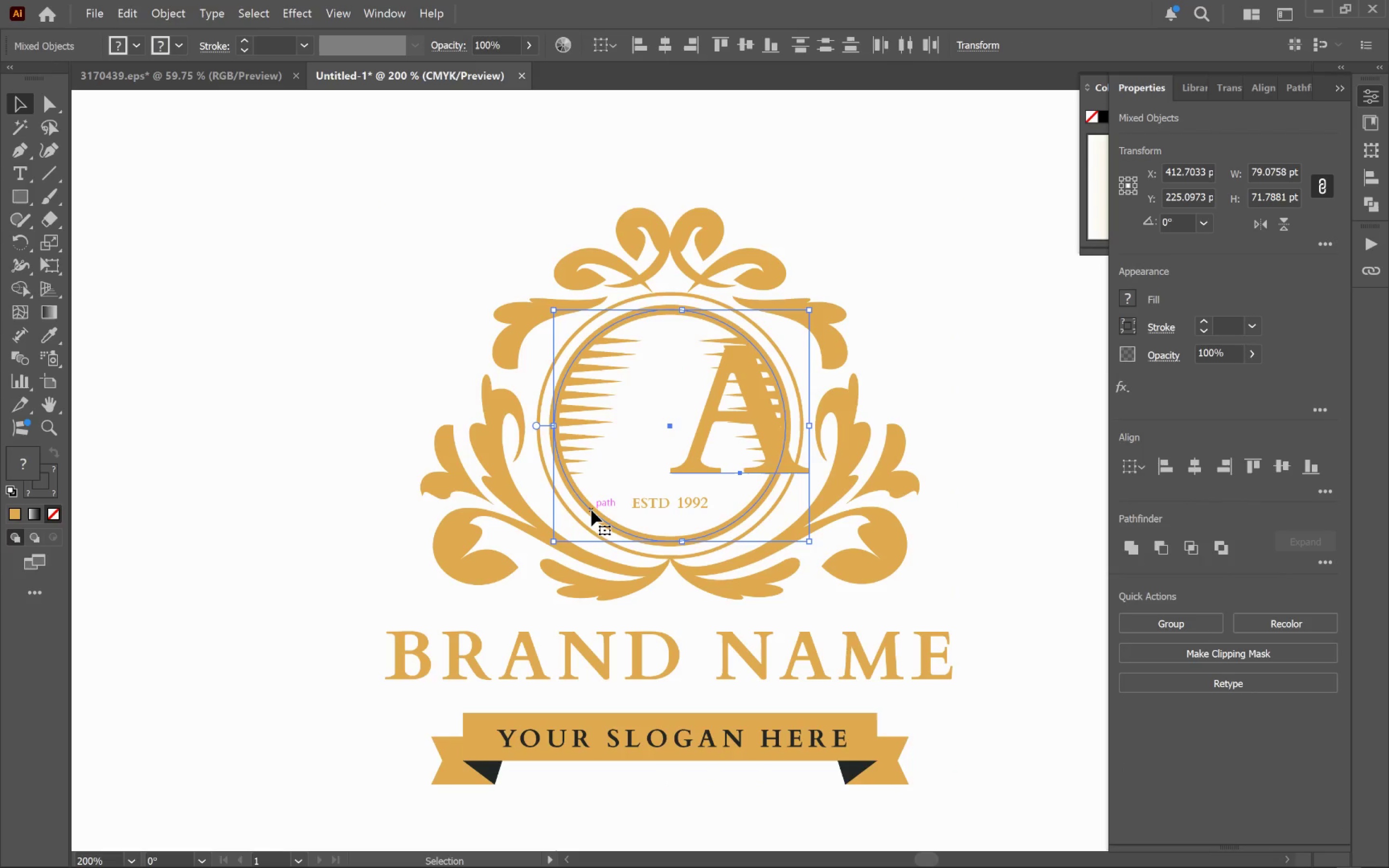 
left_click([591, 510])
 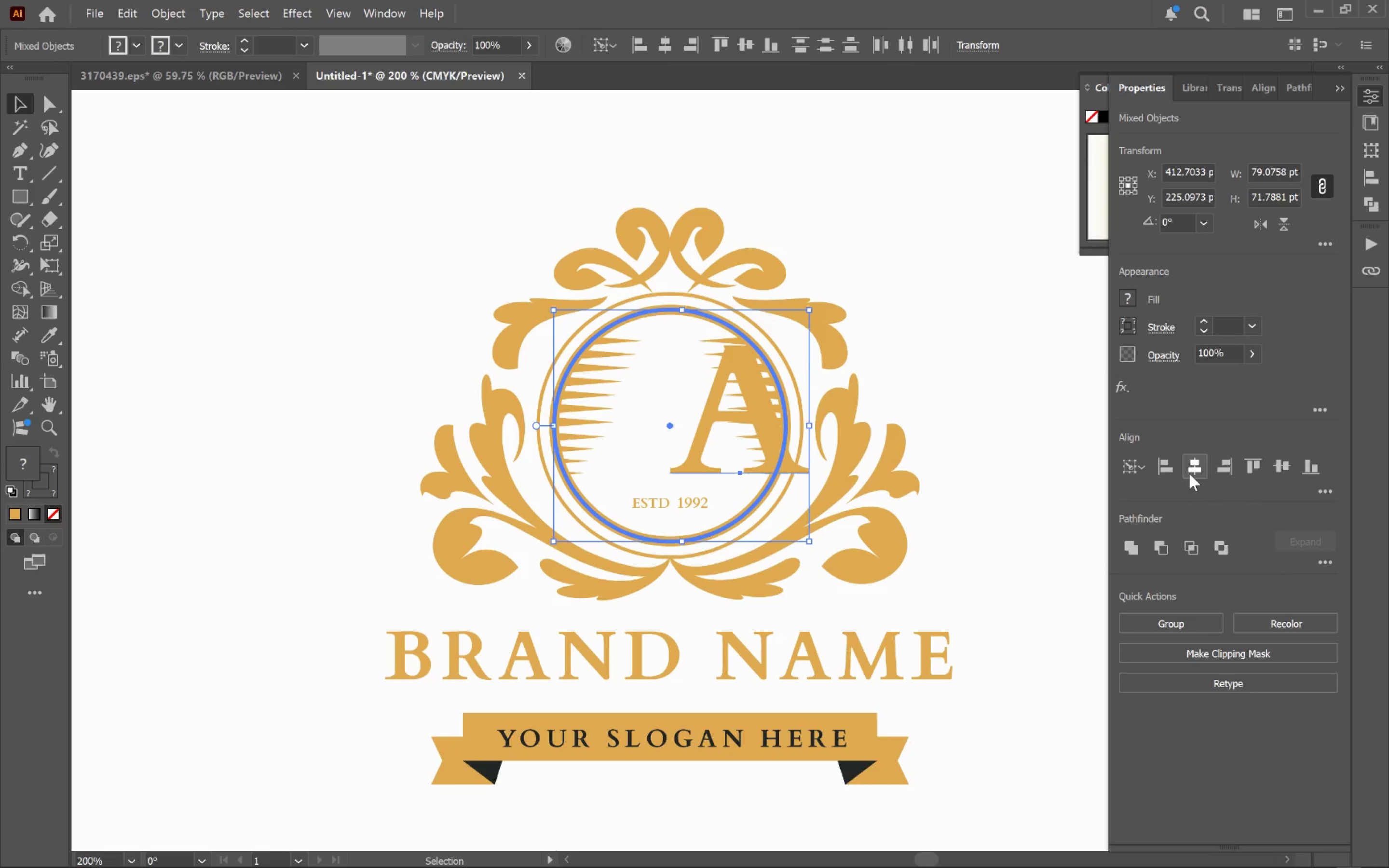 
left_click([1194, 475])
 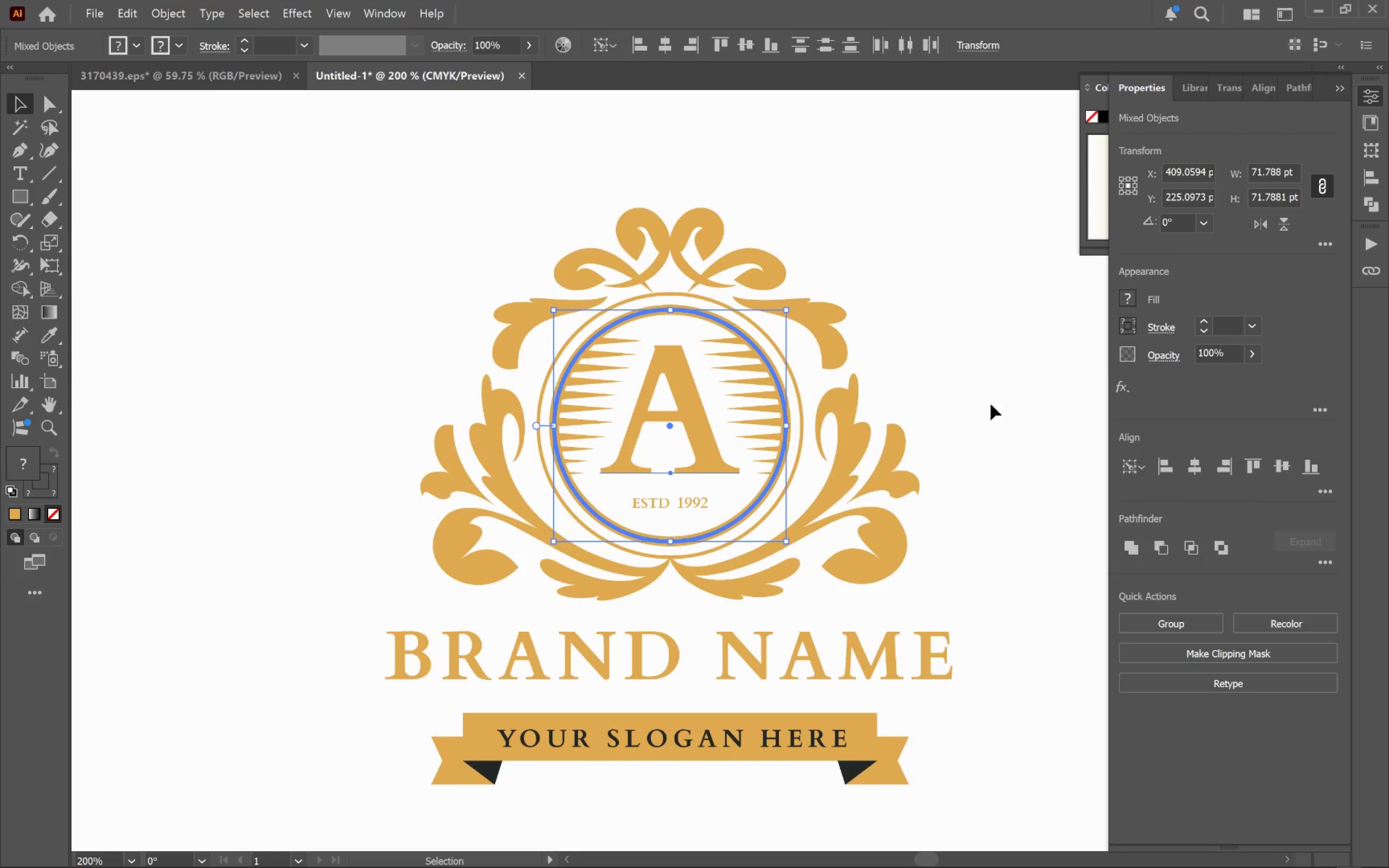 
left_click([971, 386])
 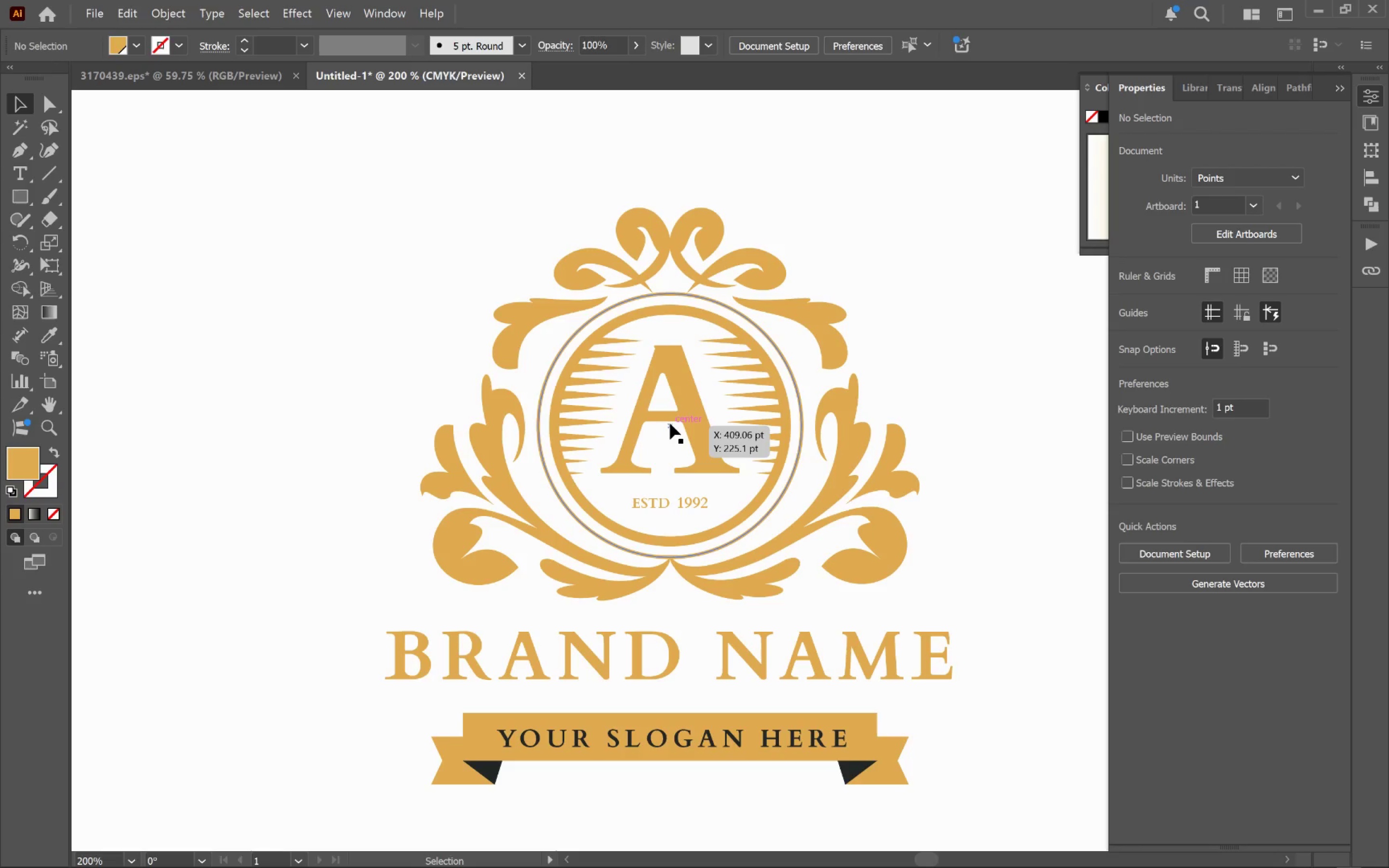 
double_click([671, 422])
 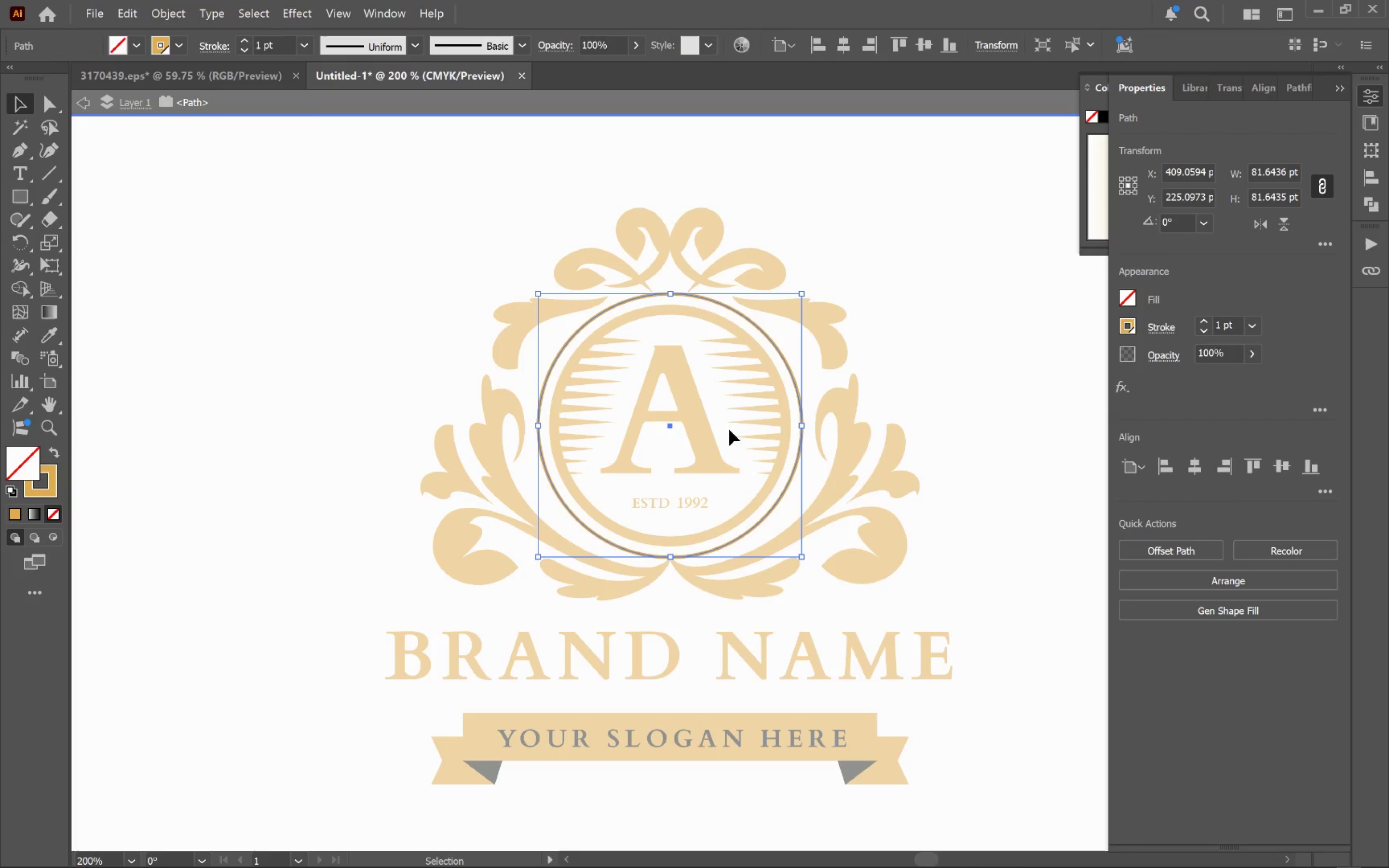 
left_click([942, 407])
 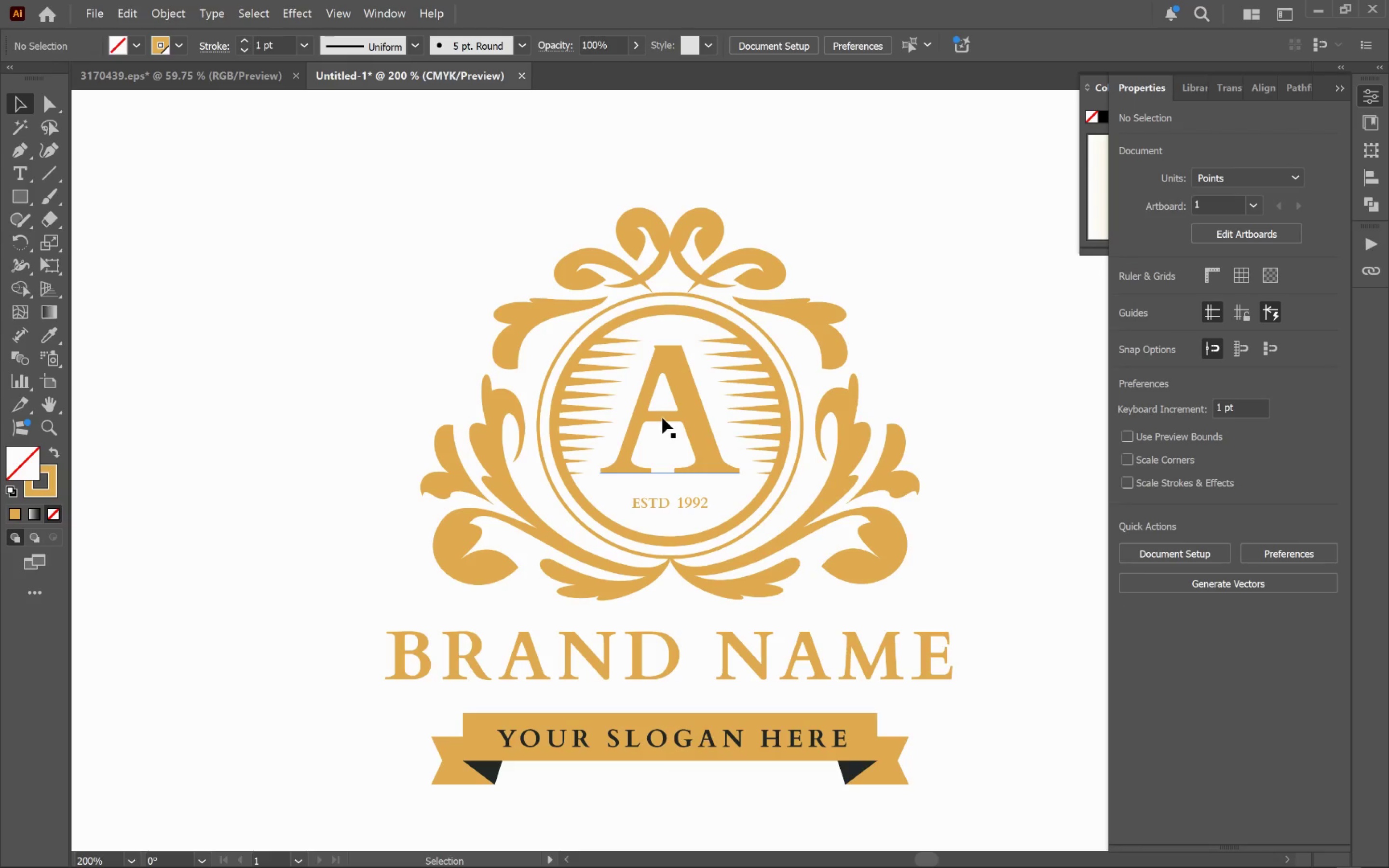 
double_click([678, 412])
 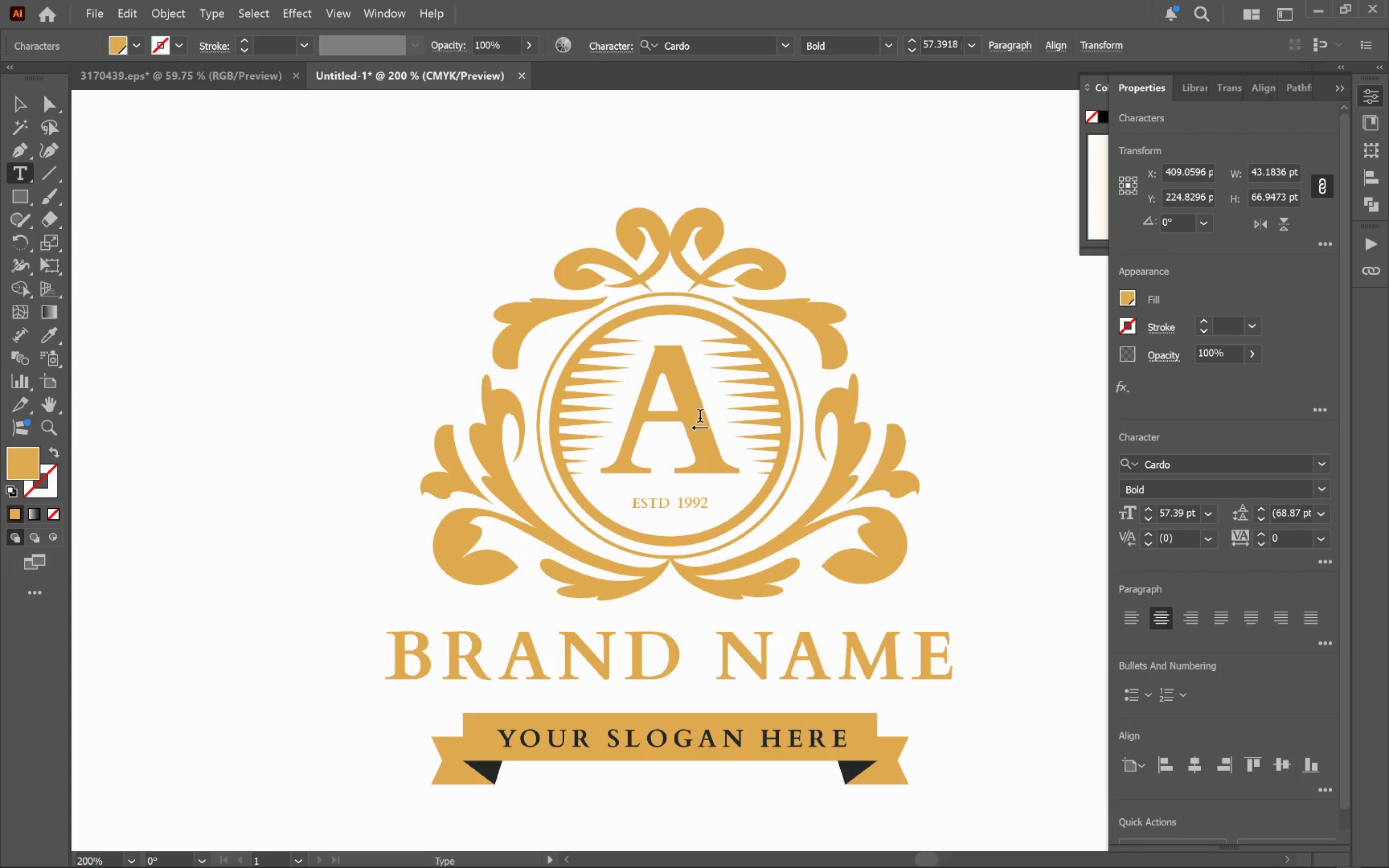 
left_click_drag(start_coordinate=[700, 417], to_coordinate=[647, 411])
 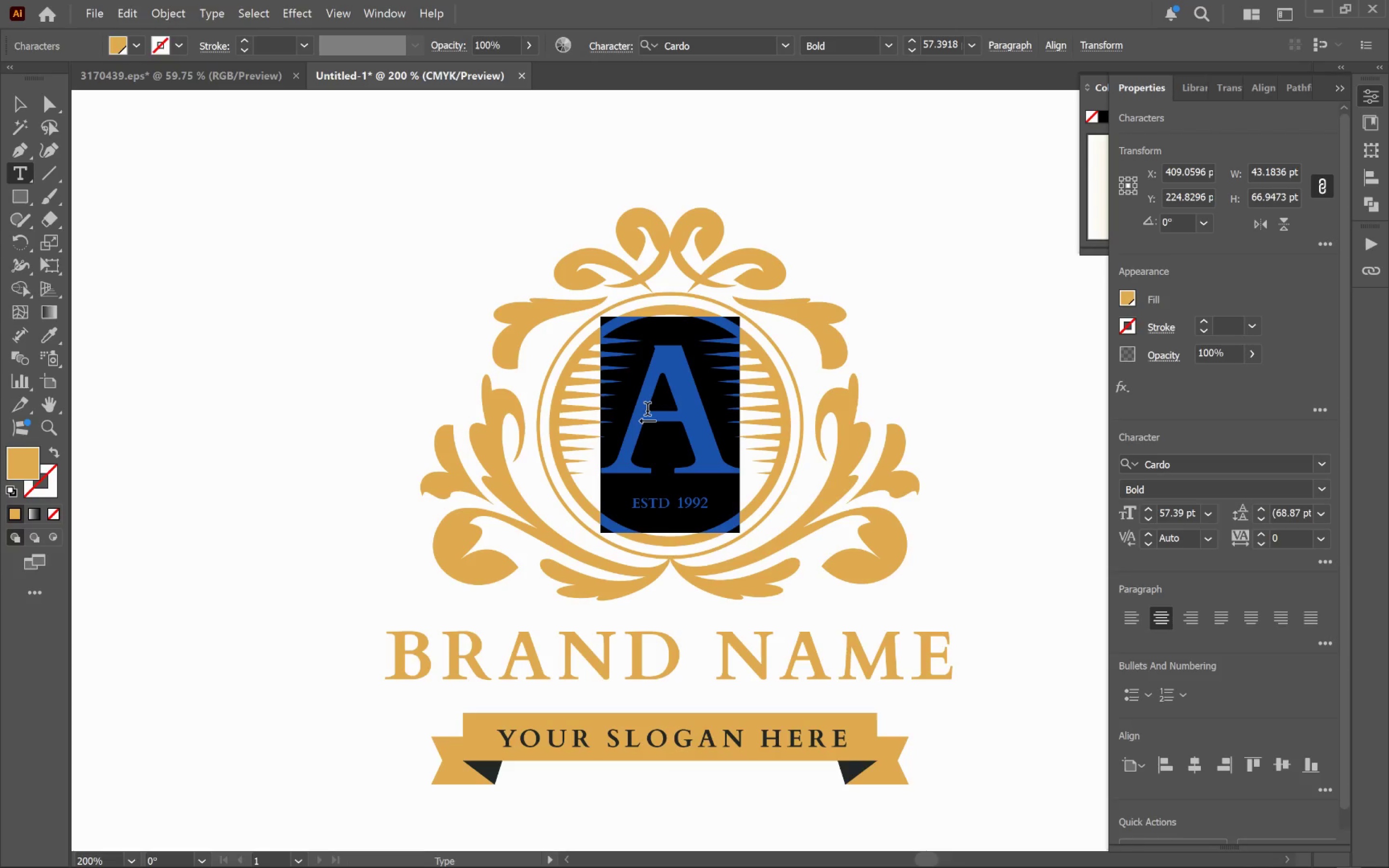 
key(Shift+F)
 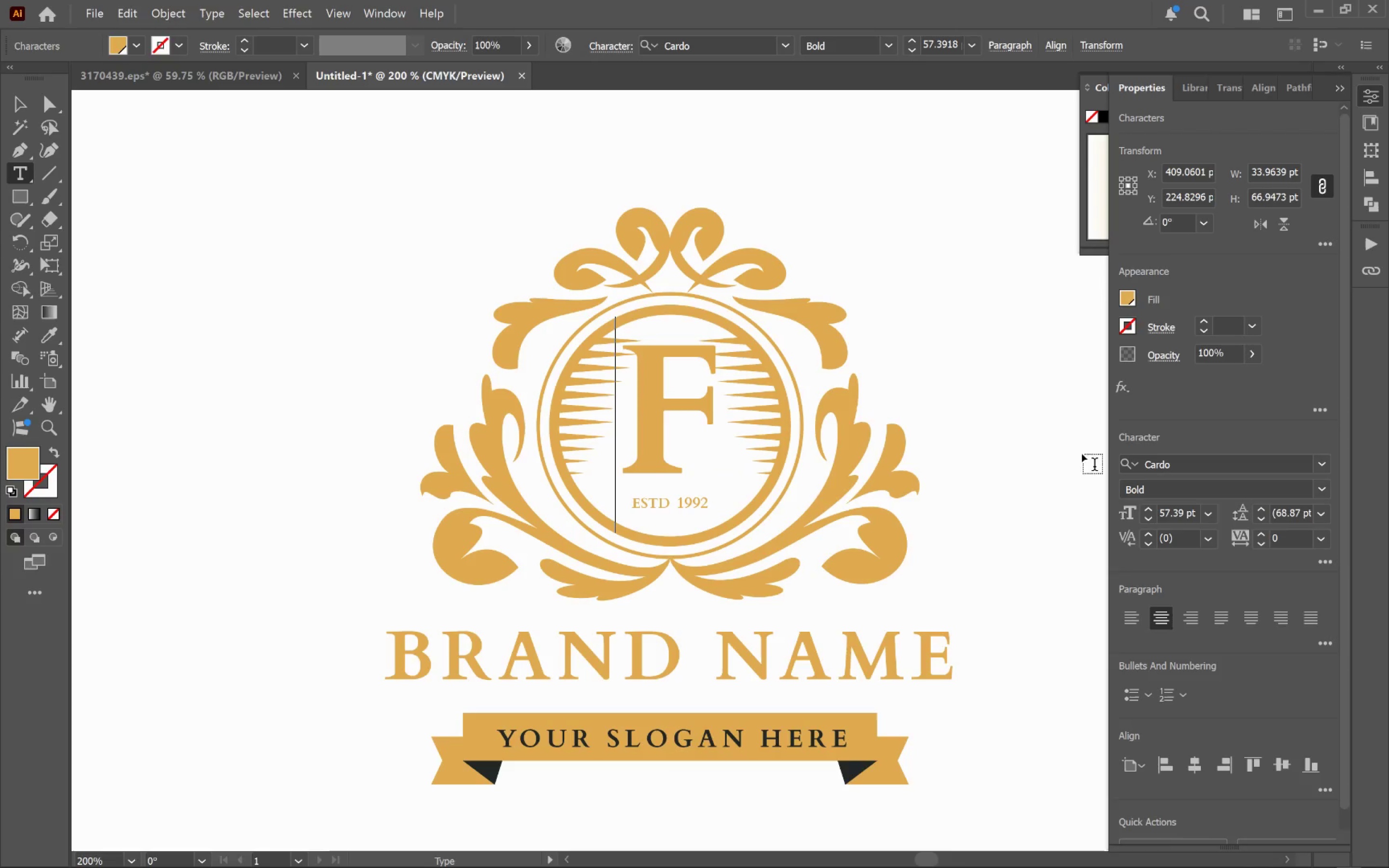 
hold_key(key=ControlLeft, duration=0.61)
 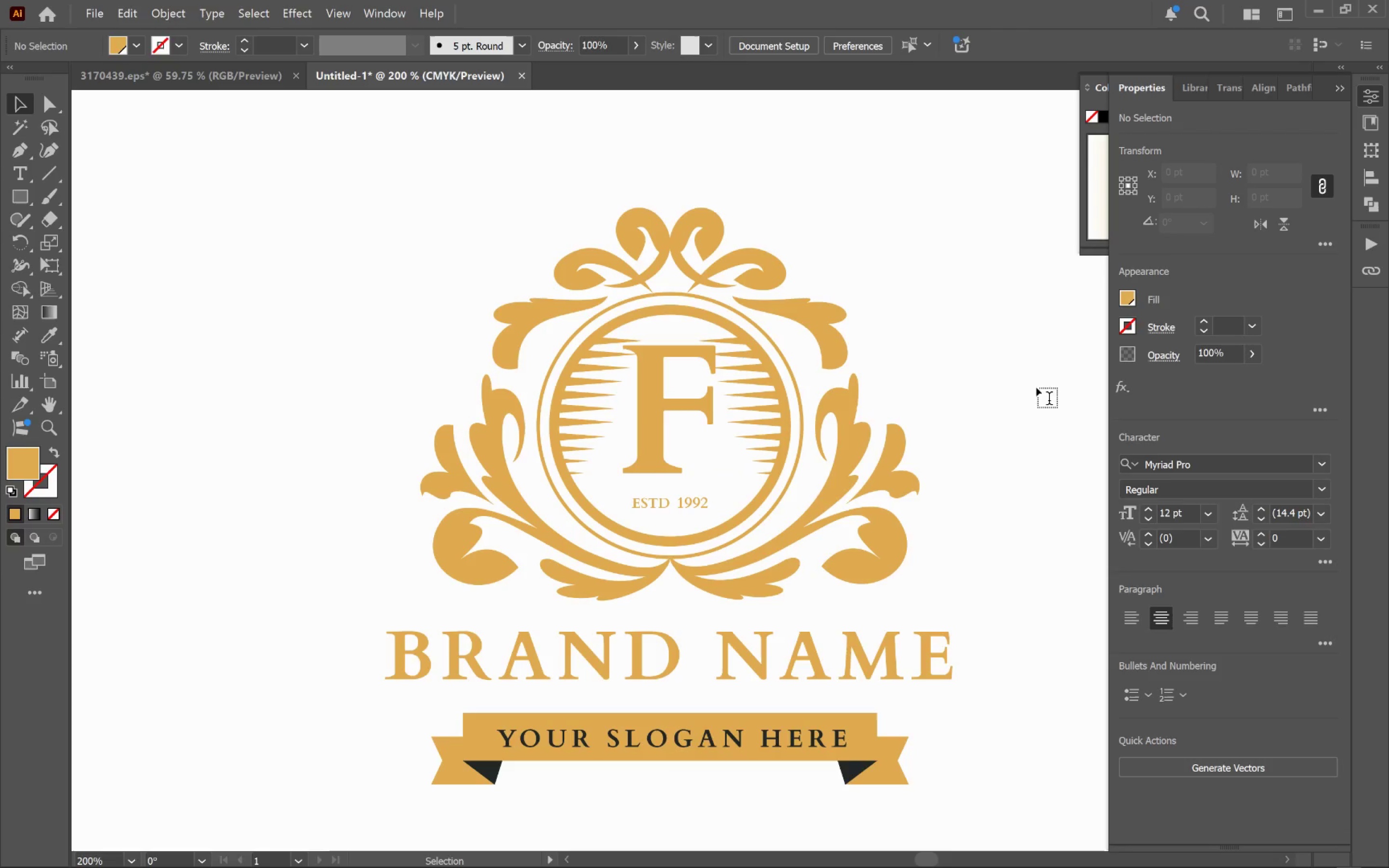 
key(V)
 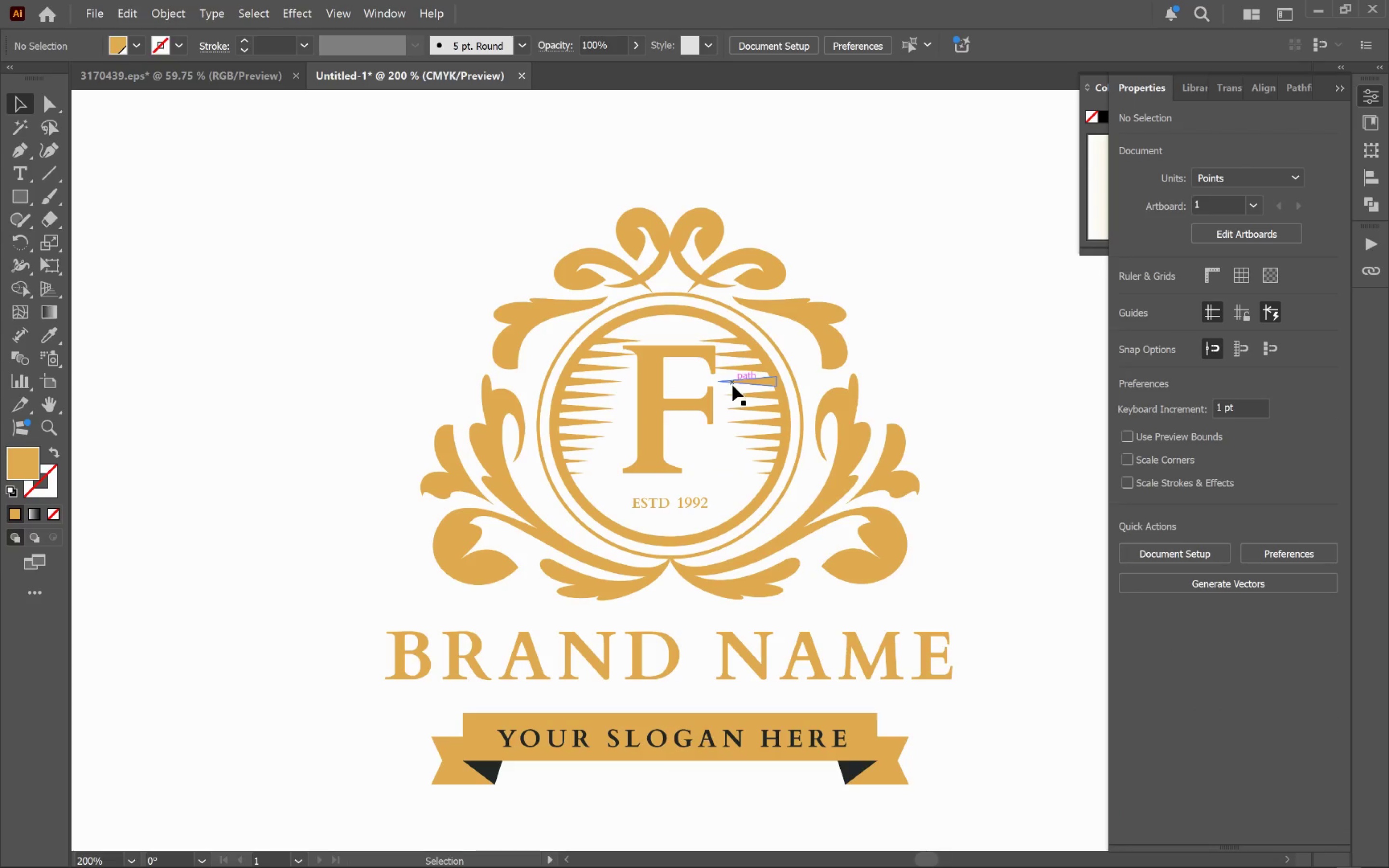 
left_click([733, 385])
 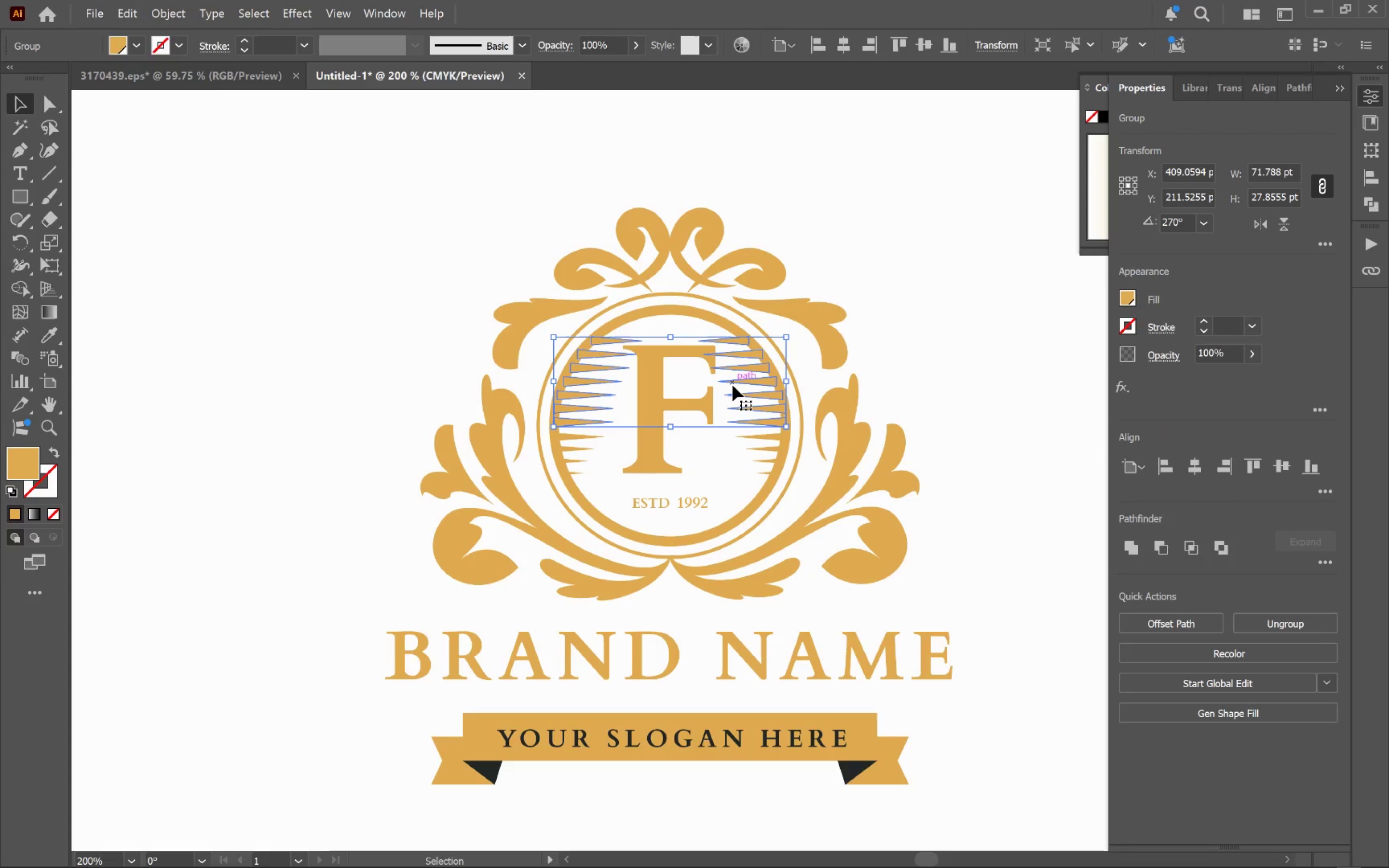 
hold_key(key=ShiftLeft, duration=1.12)
left_click([755, 442])
 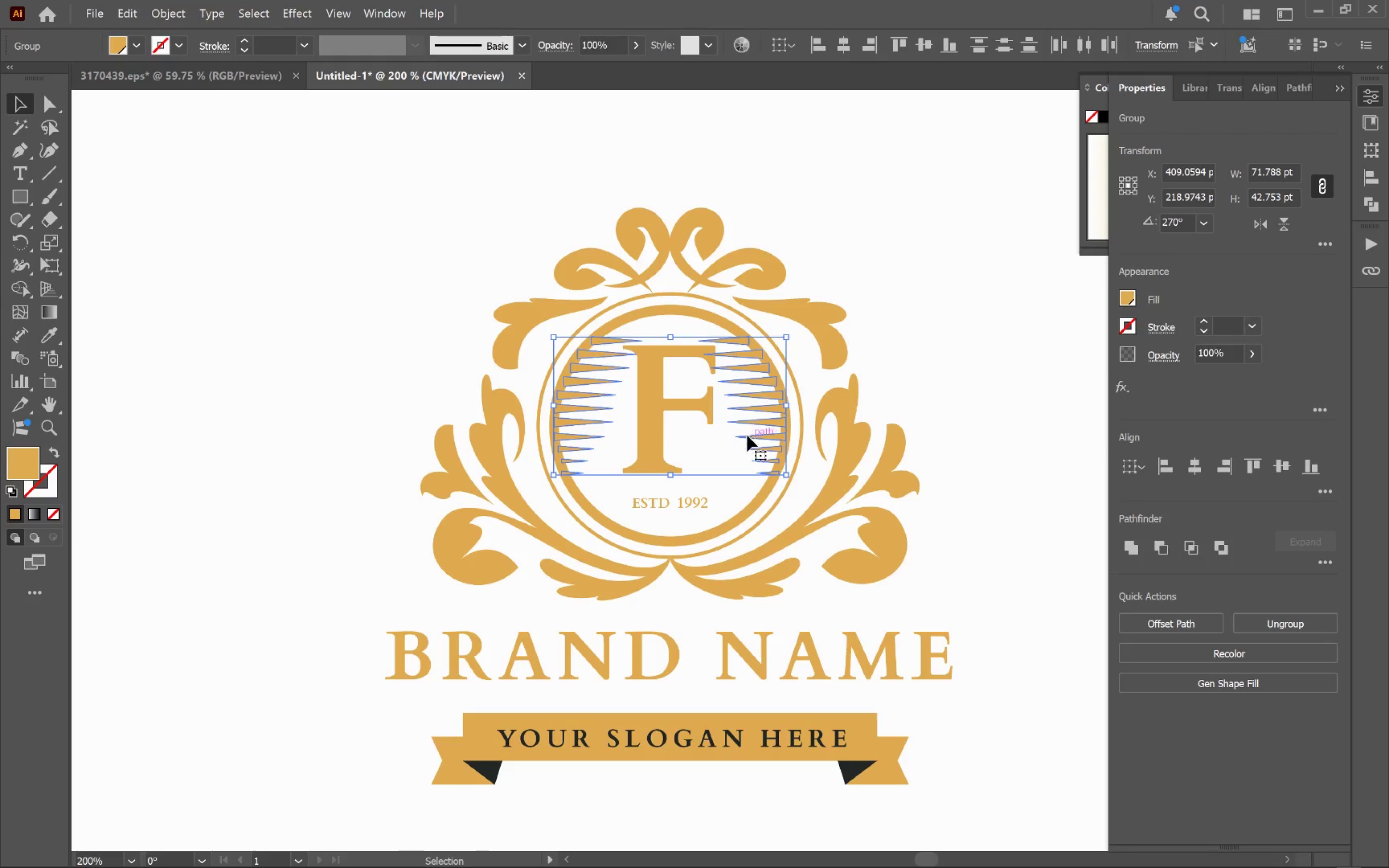 
hold_key(key=AltLeft, duration=0.95)
scroll: coordinate [708, 412], scroll_direction: up, amount: 2.0
 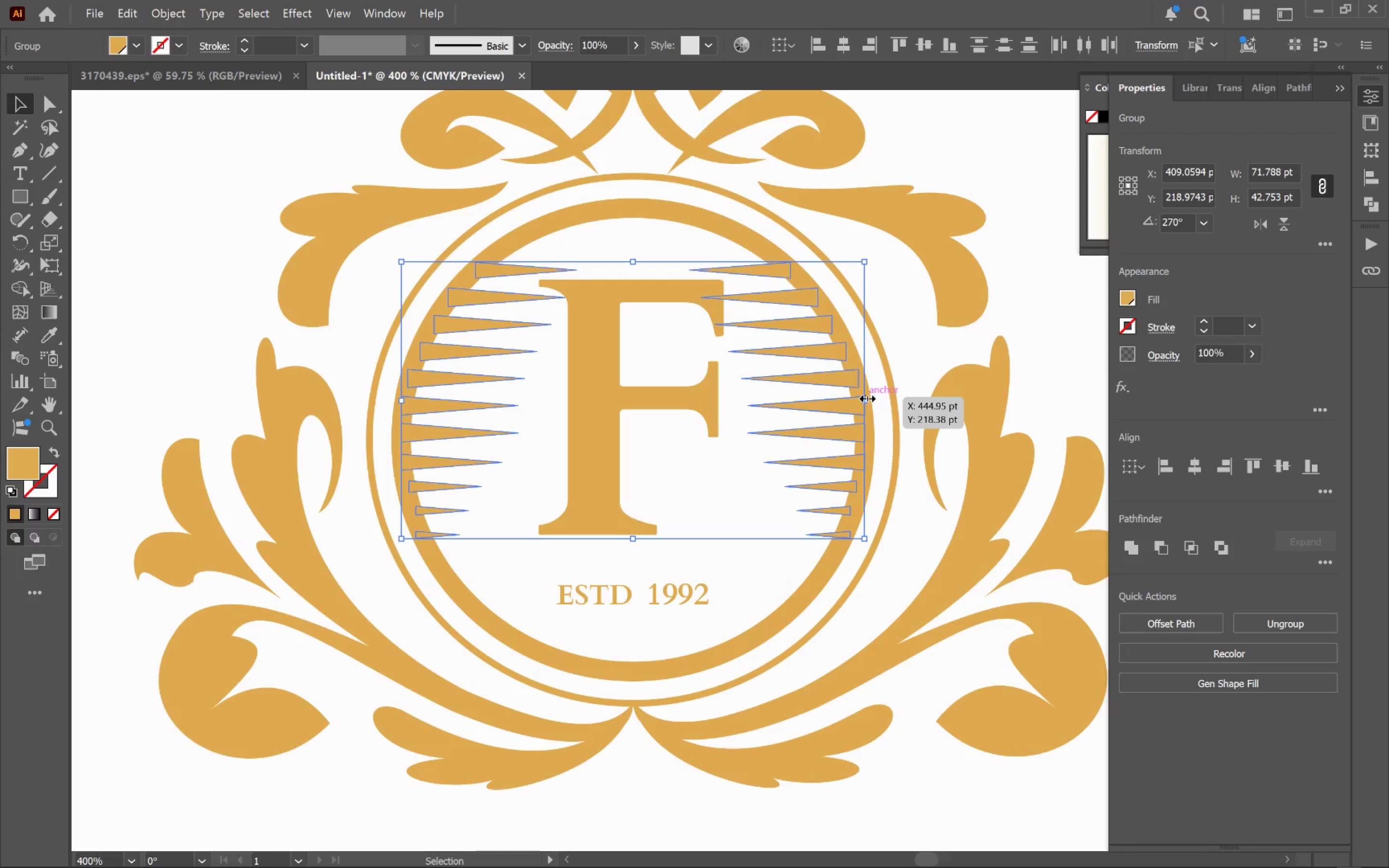 
left_click([1075, 328])
 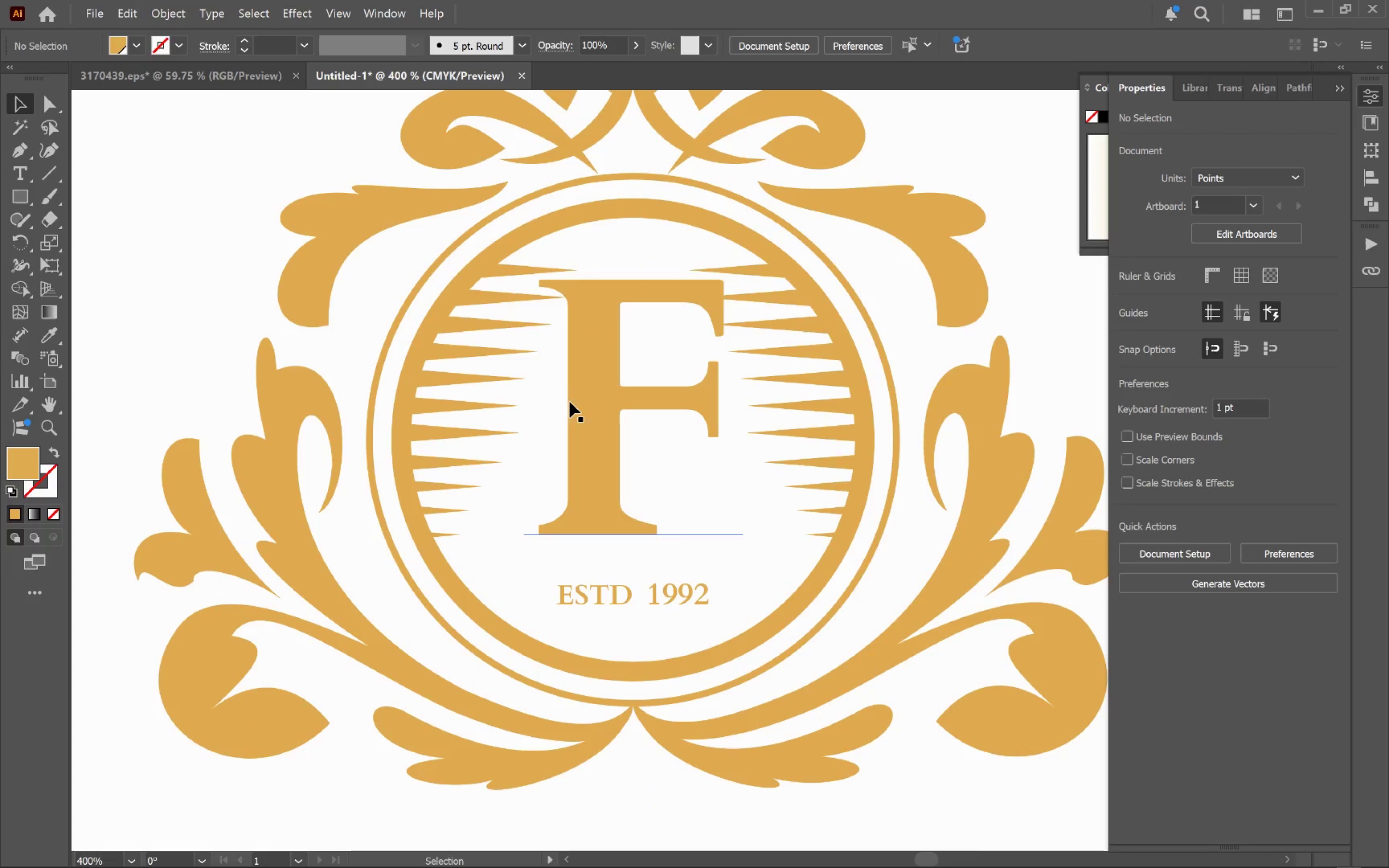 
left_click([581, 405])
 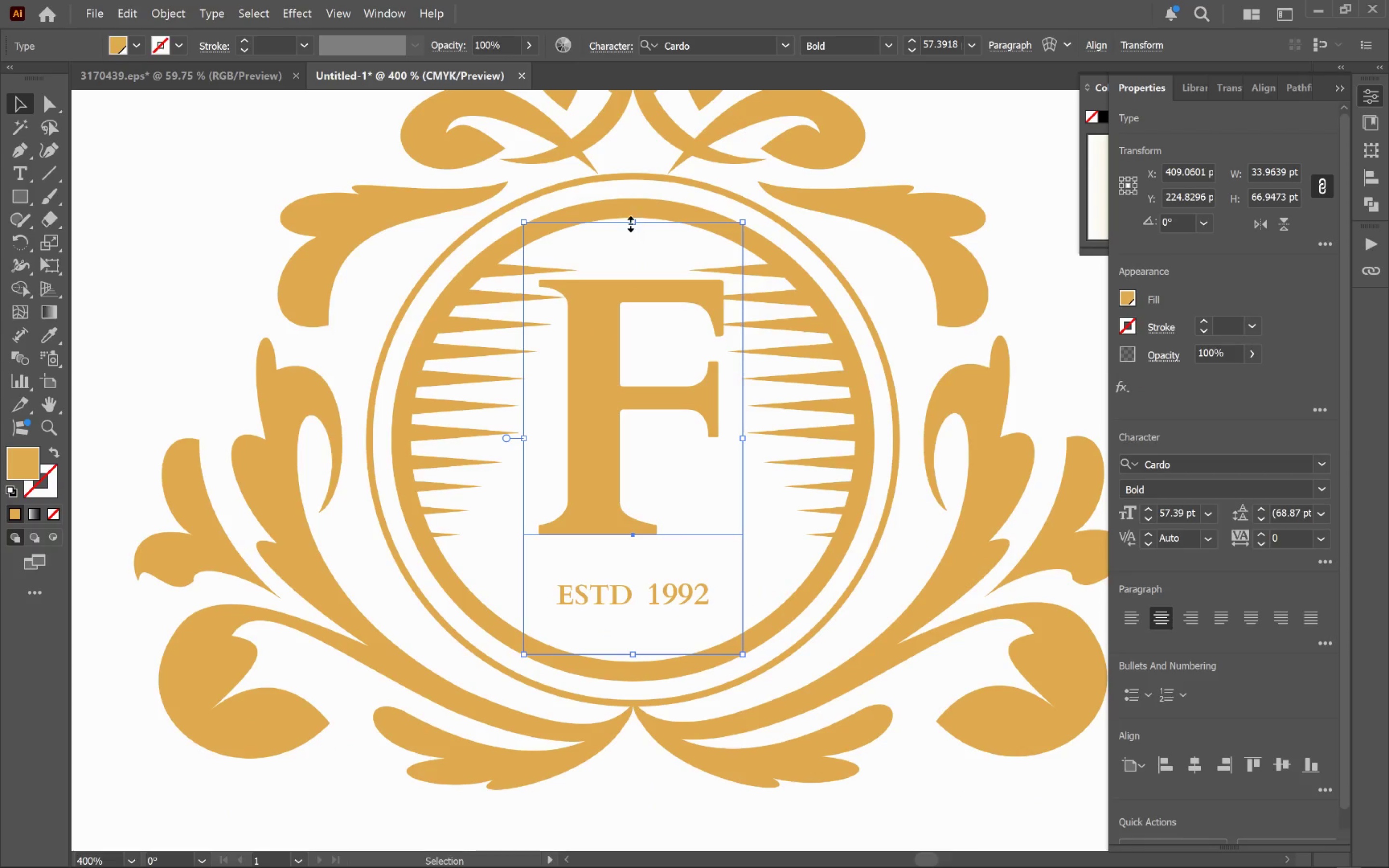 
left_click_drag(start_coordinate=[629, 221], to_coordinate=[629, 270])
 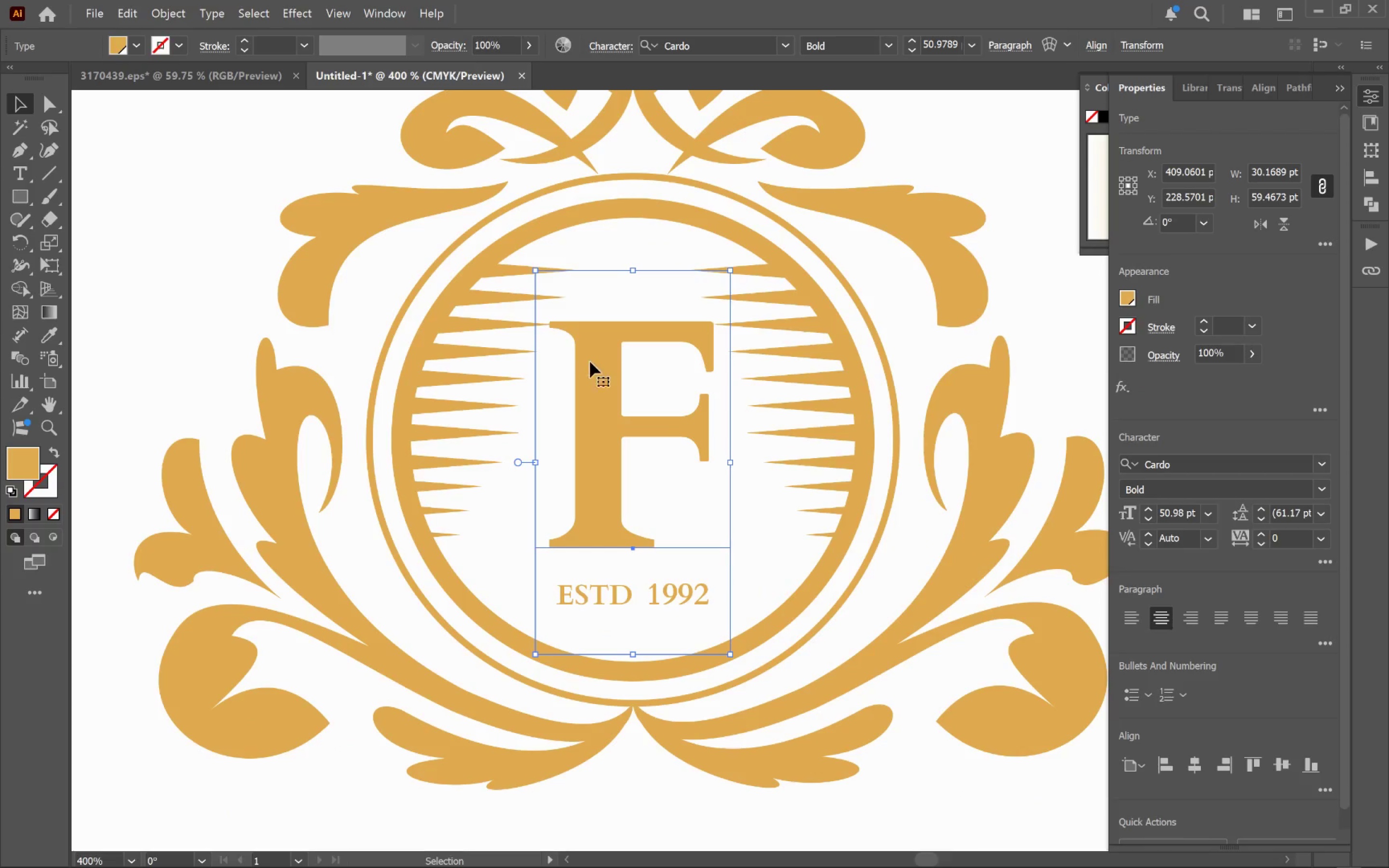 
hold_key(key=ShiftLeft, duration=2.83)
 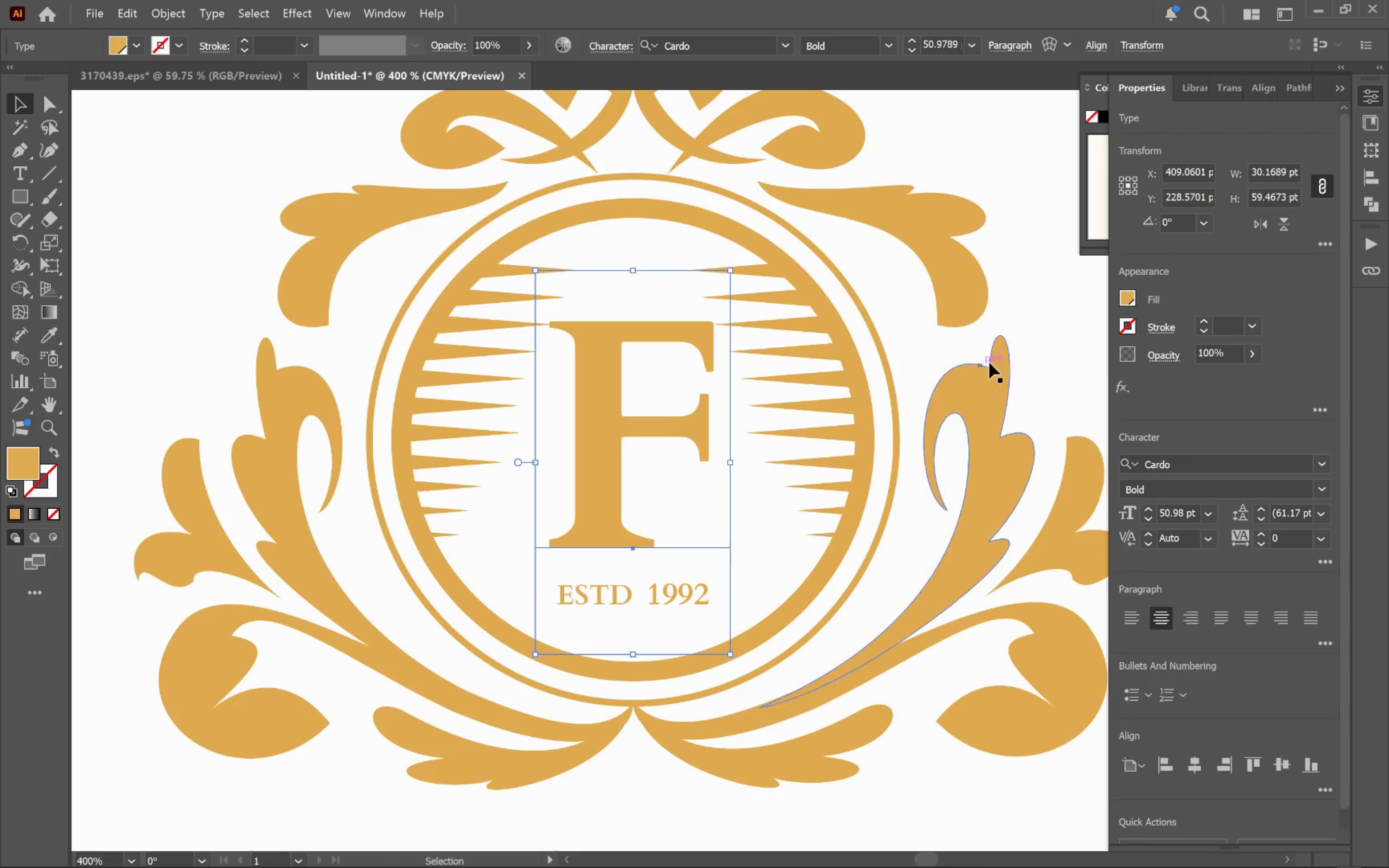 
hold_key(key=AltLeft, duration=0.62)
 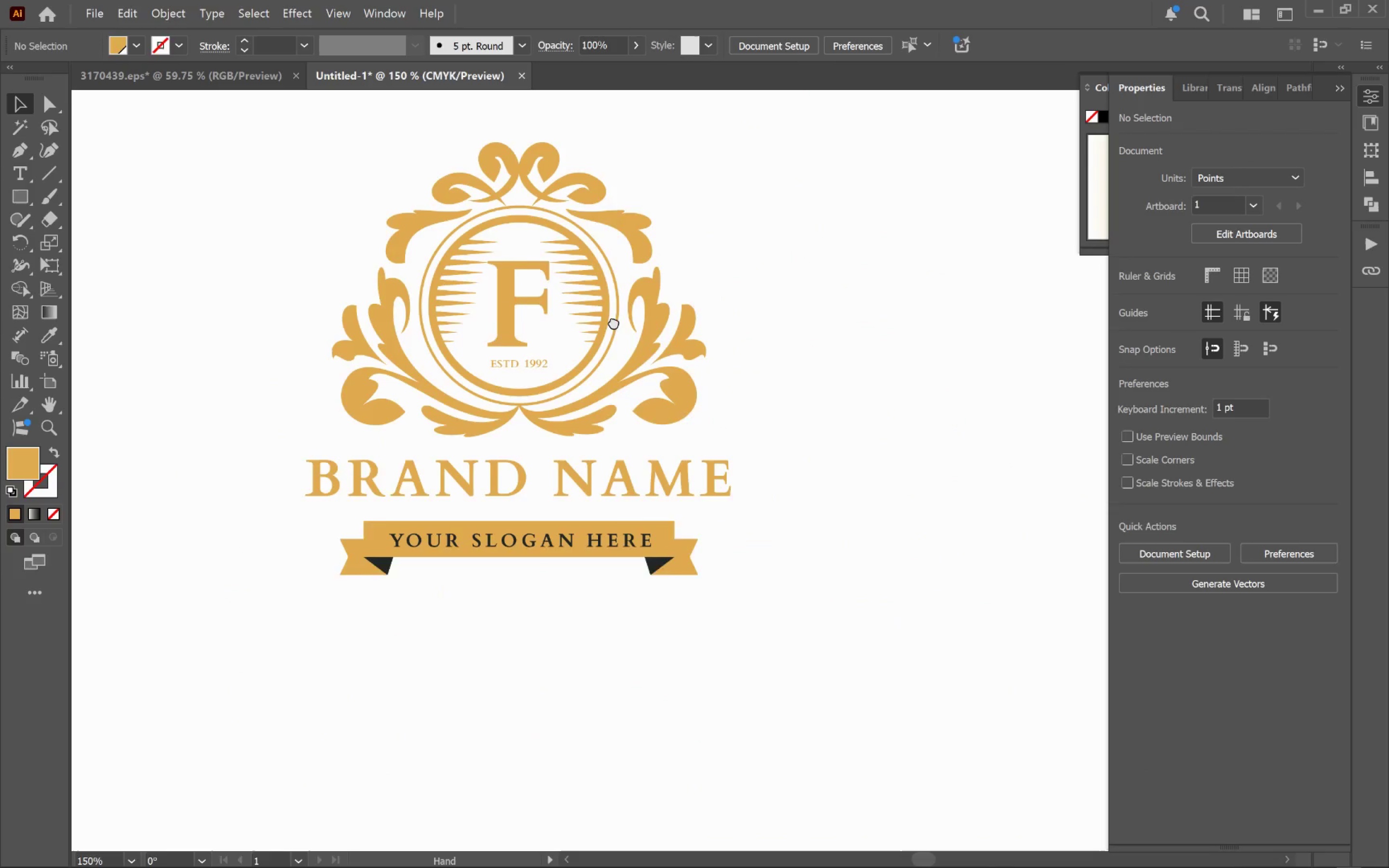 
hold_key(key=Space, duration=1.08)
 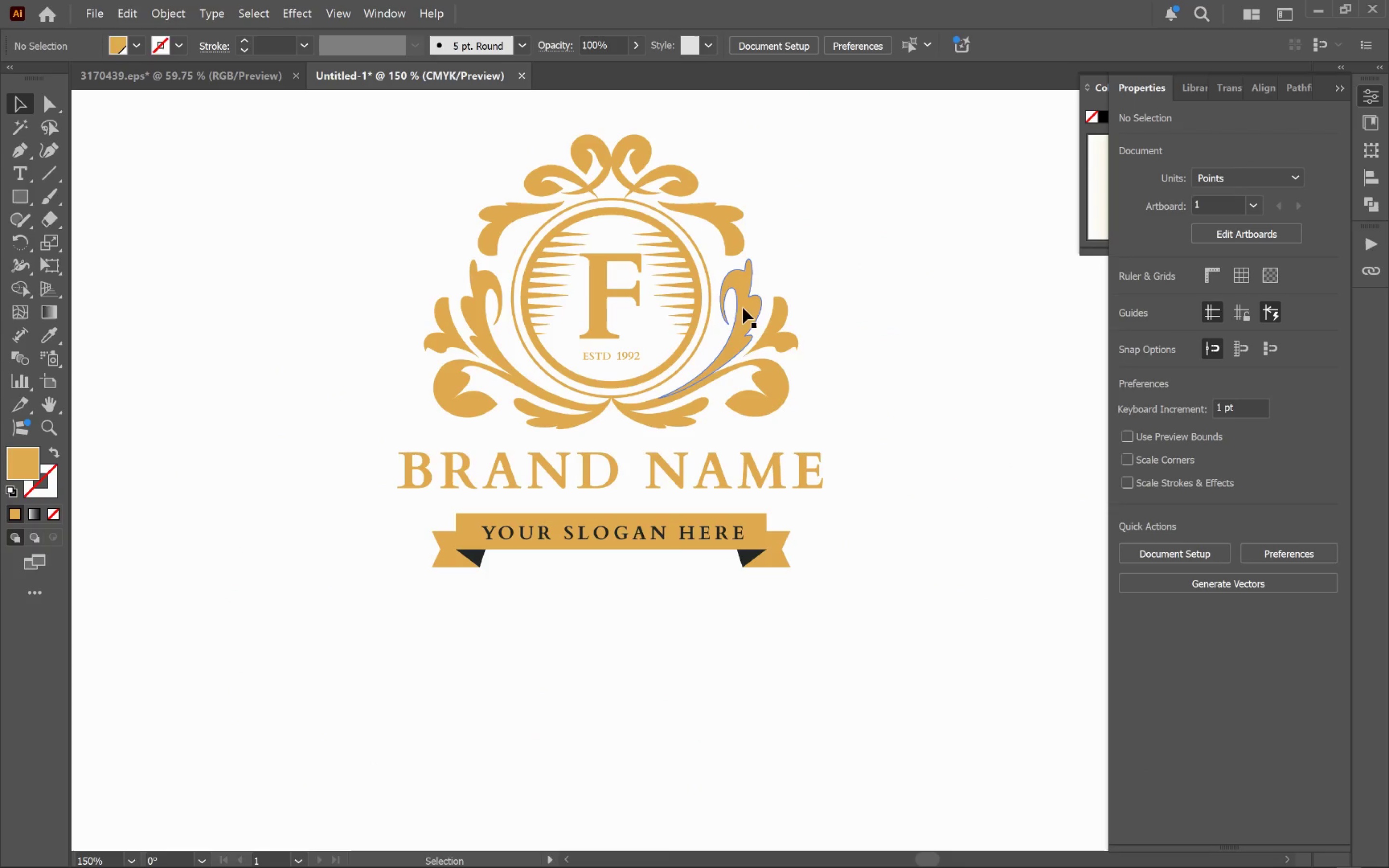 
left_click_drag(start_coordinate=[972, 383], to_coordinate=[712, 316])
 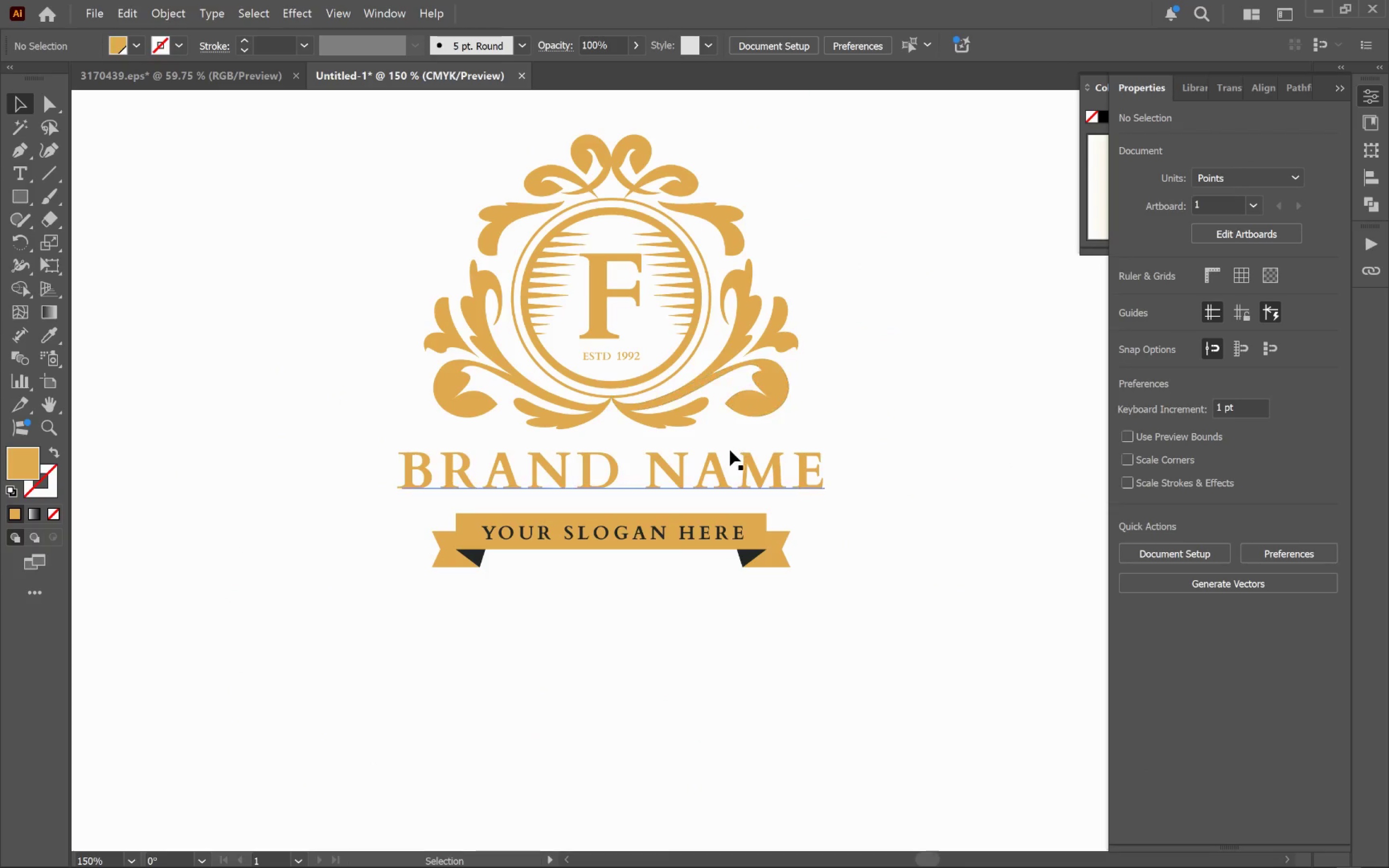 
scroll: coordinate [1015, 319], scroll_direction: down, amount: 2.0
 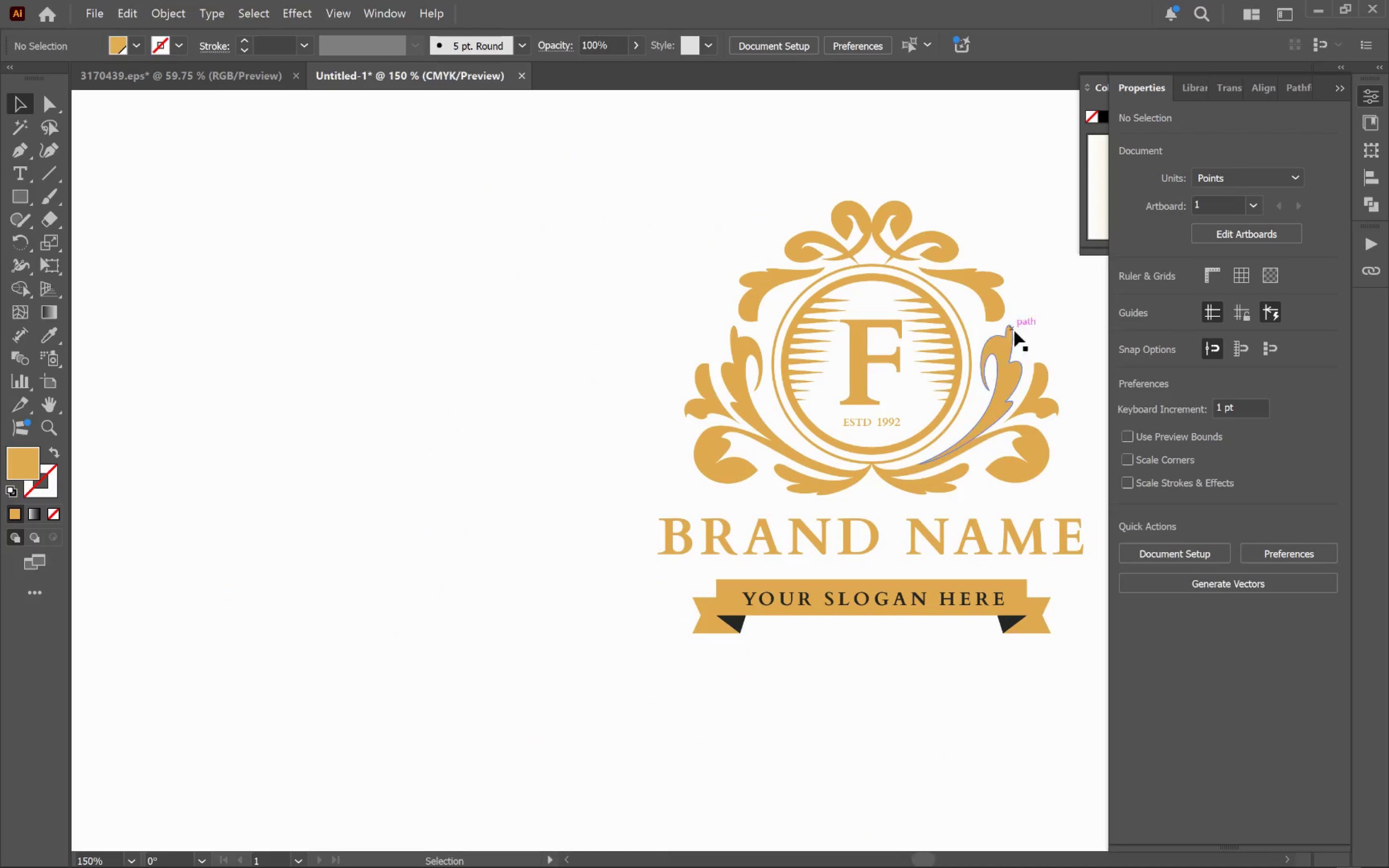 
left_click([717, 490])
 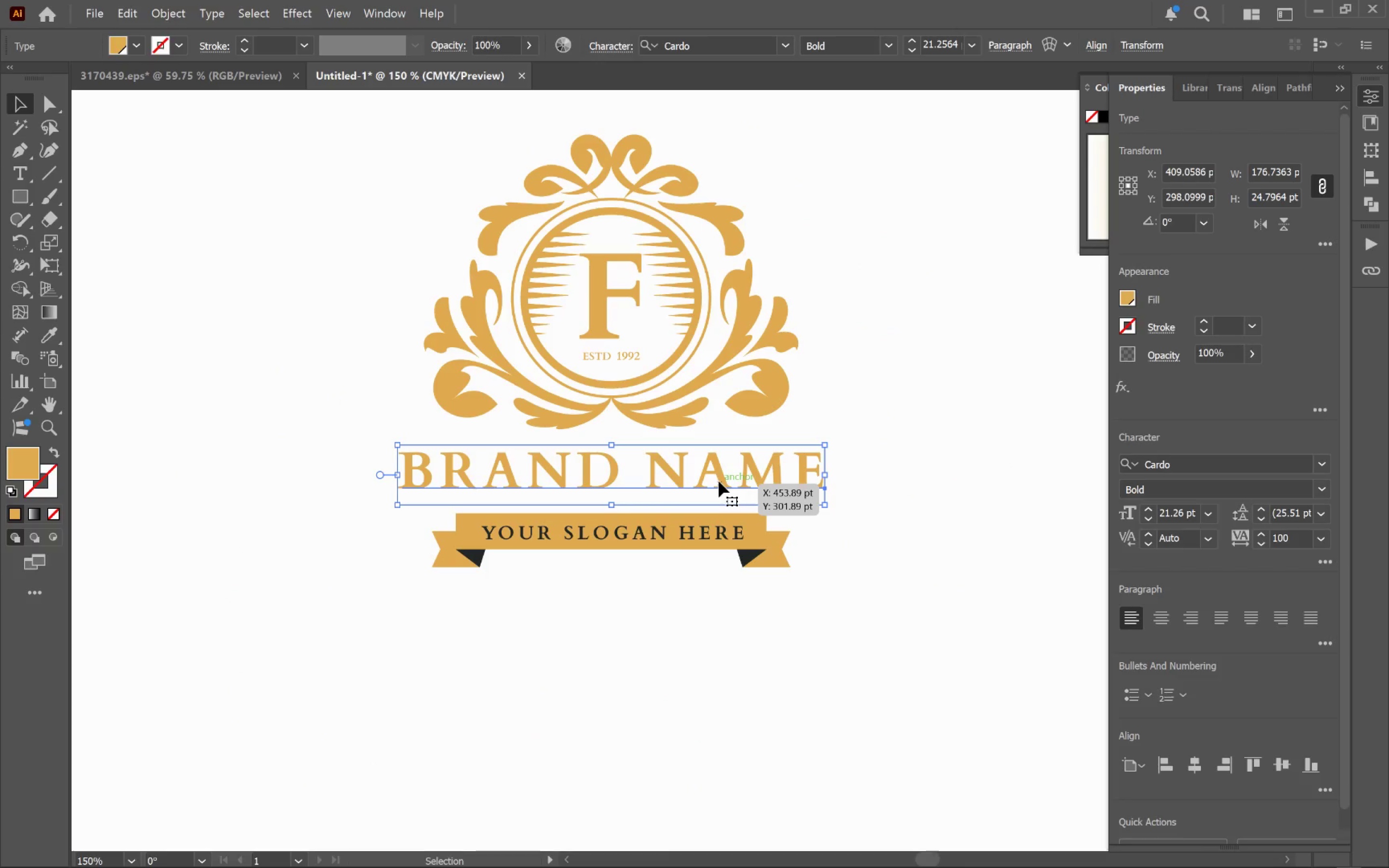 
double_click([719, 481])
 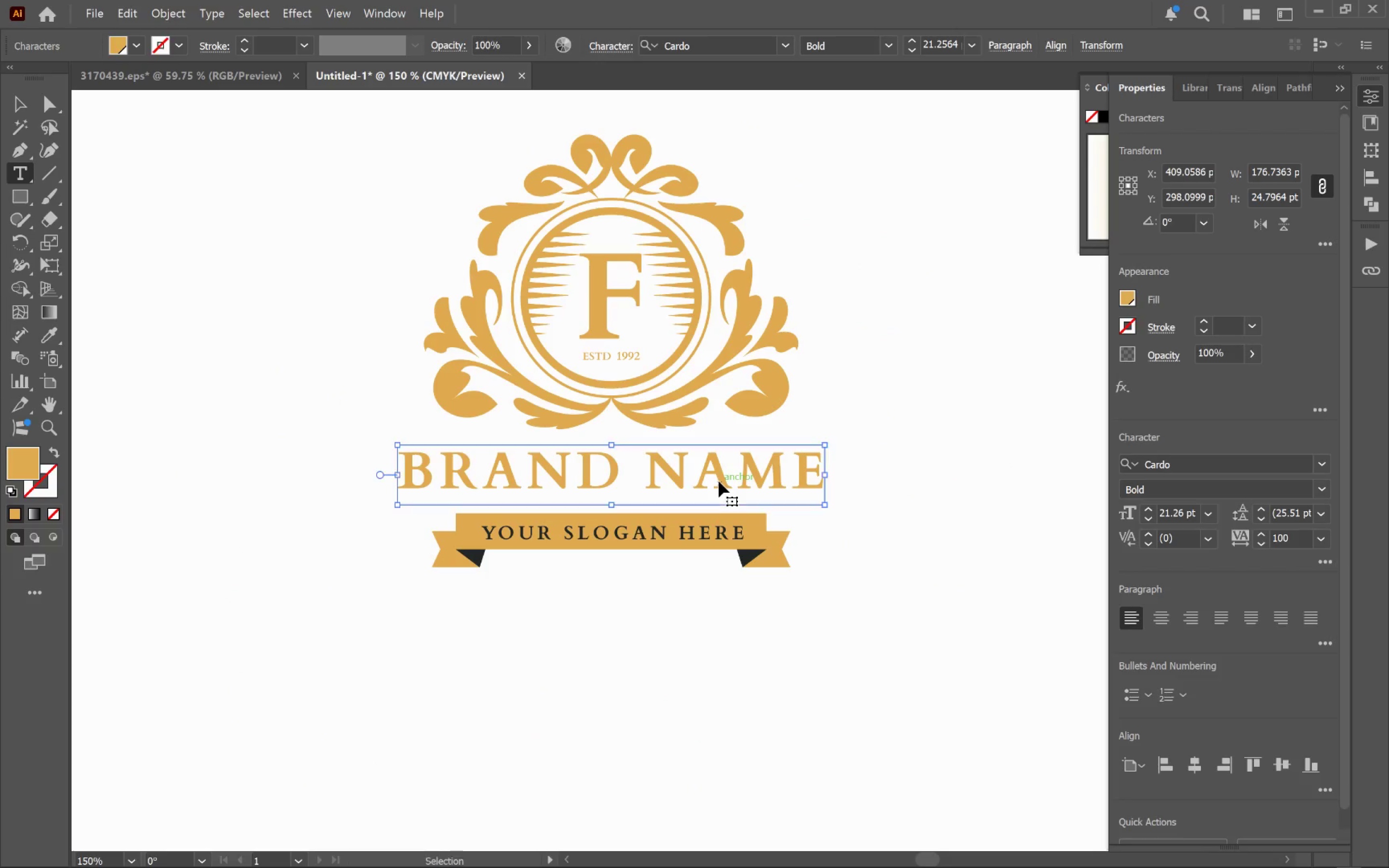 
key(Control+A)
 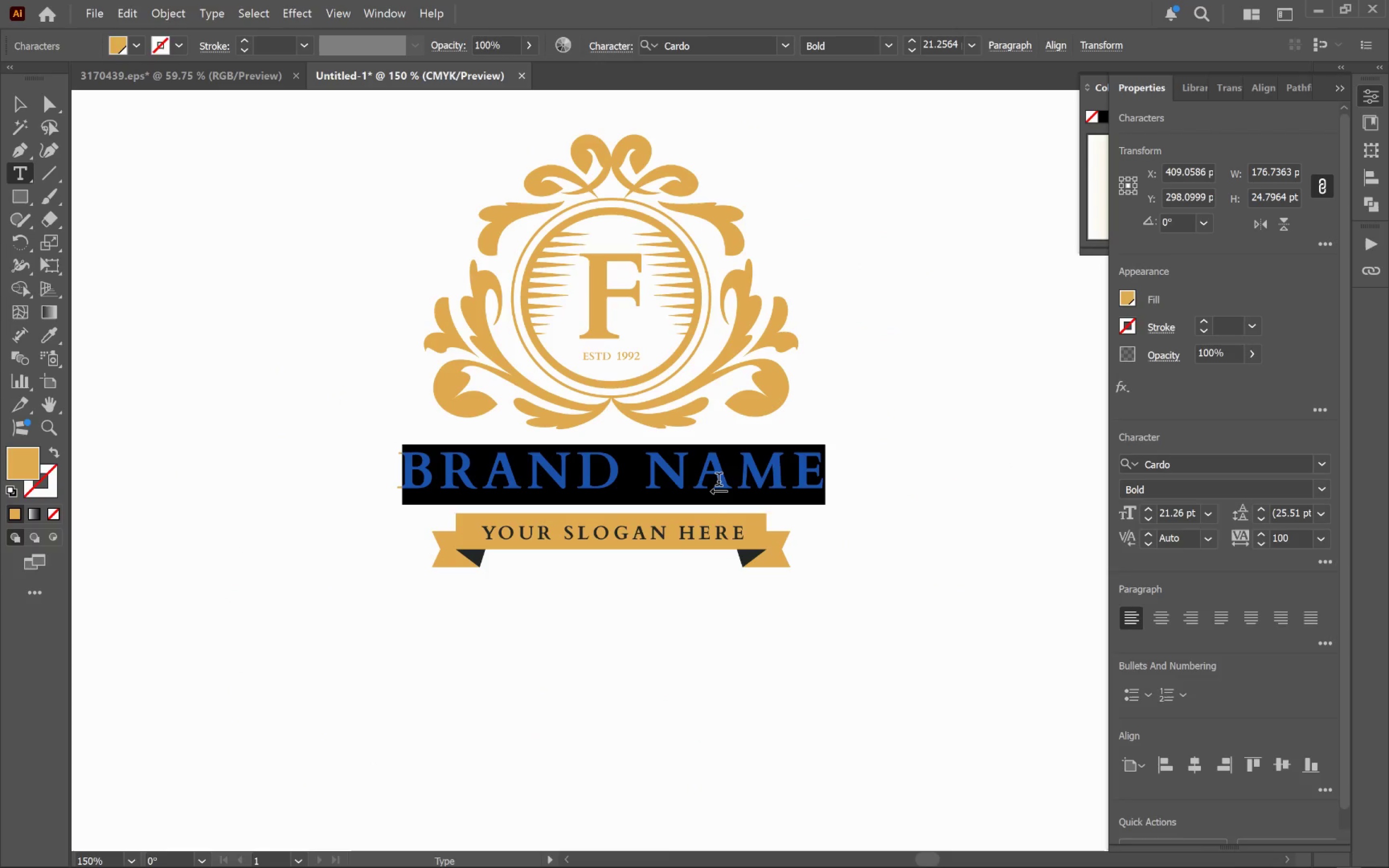 
type(FORGE )
 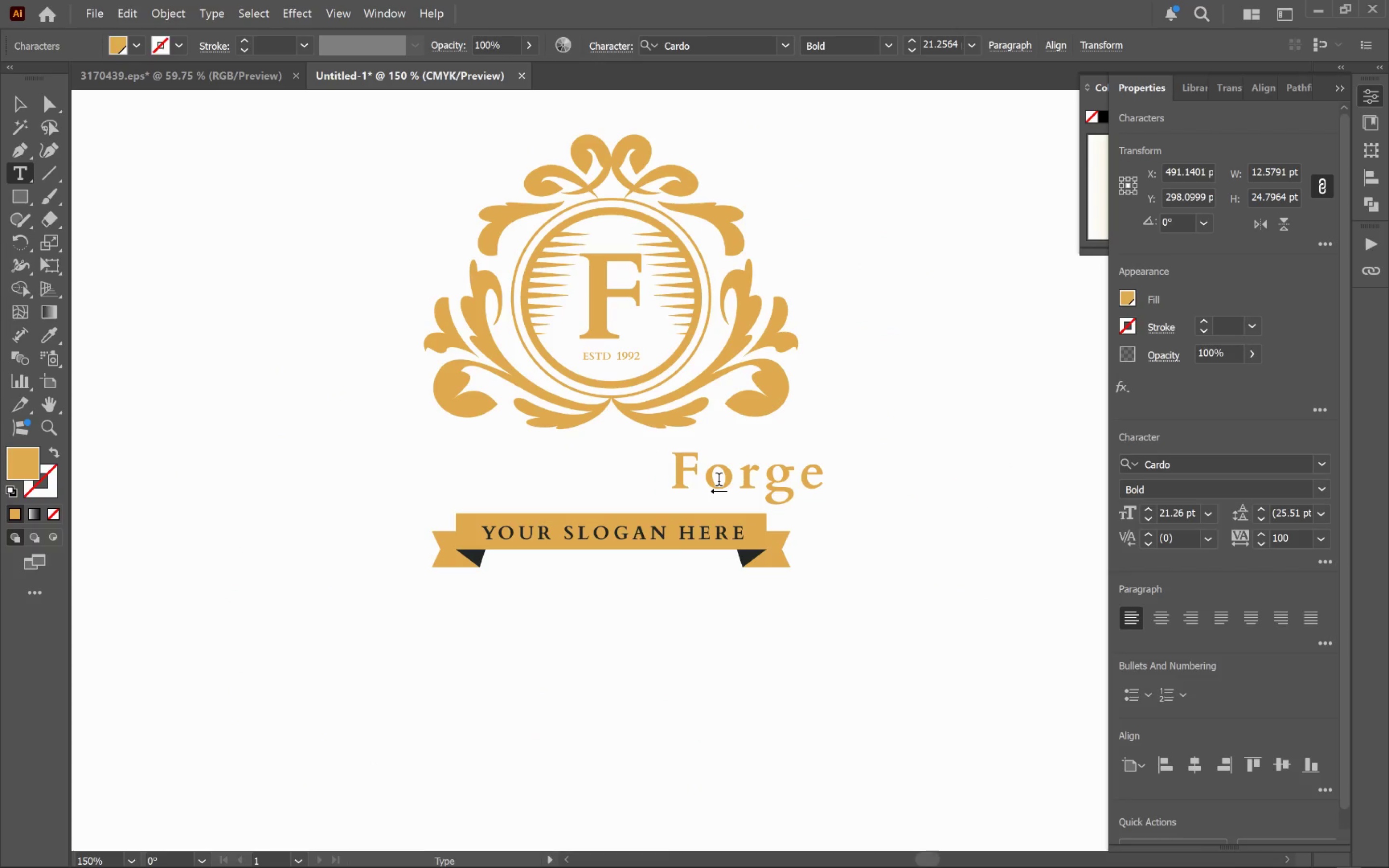 
key(Control+A)
 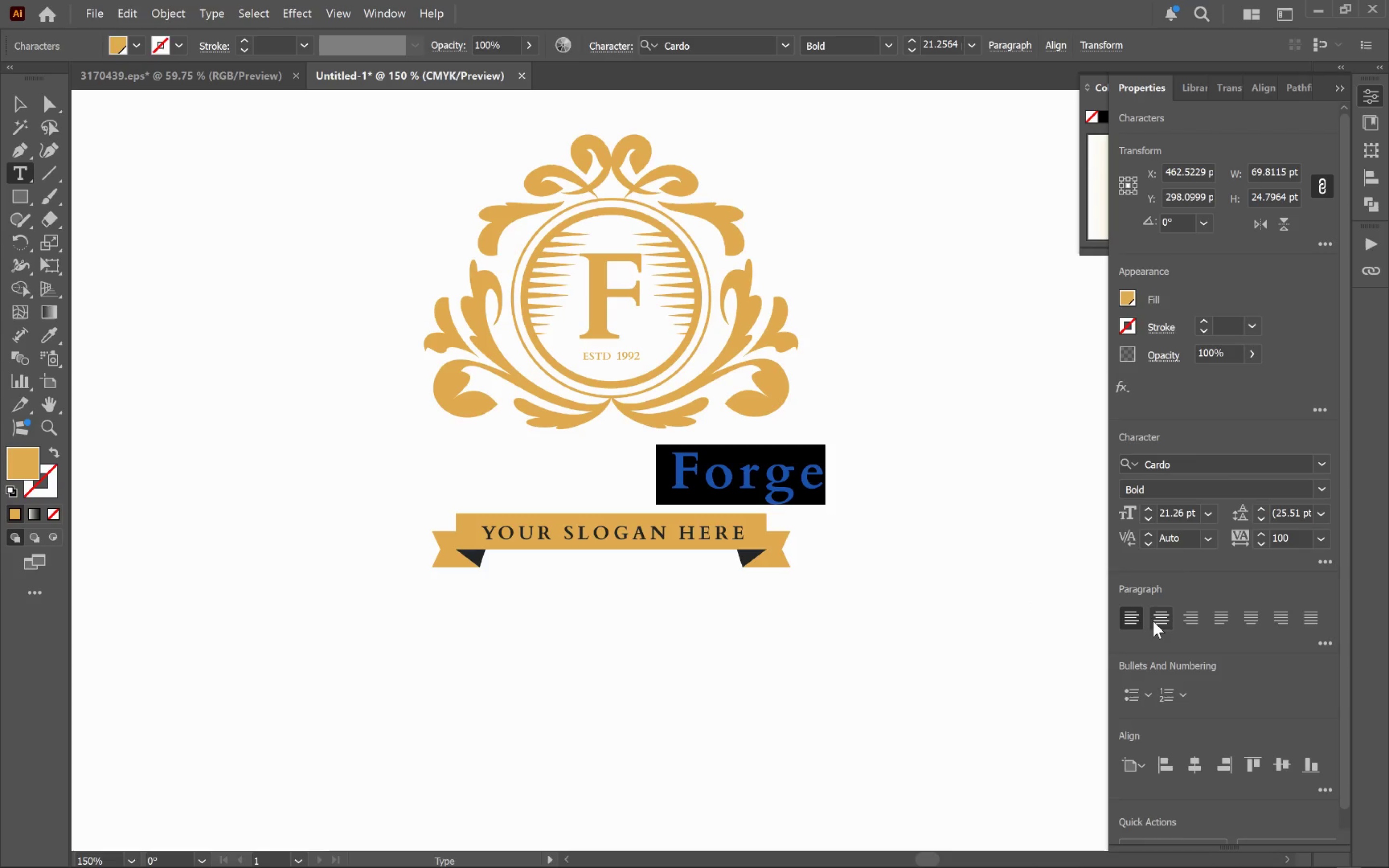 
left_click([1156, 621])
 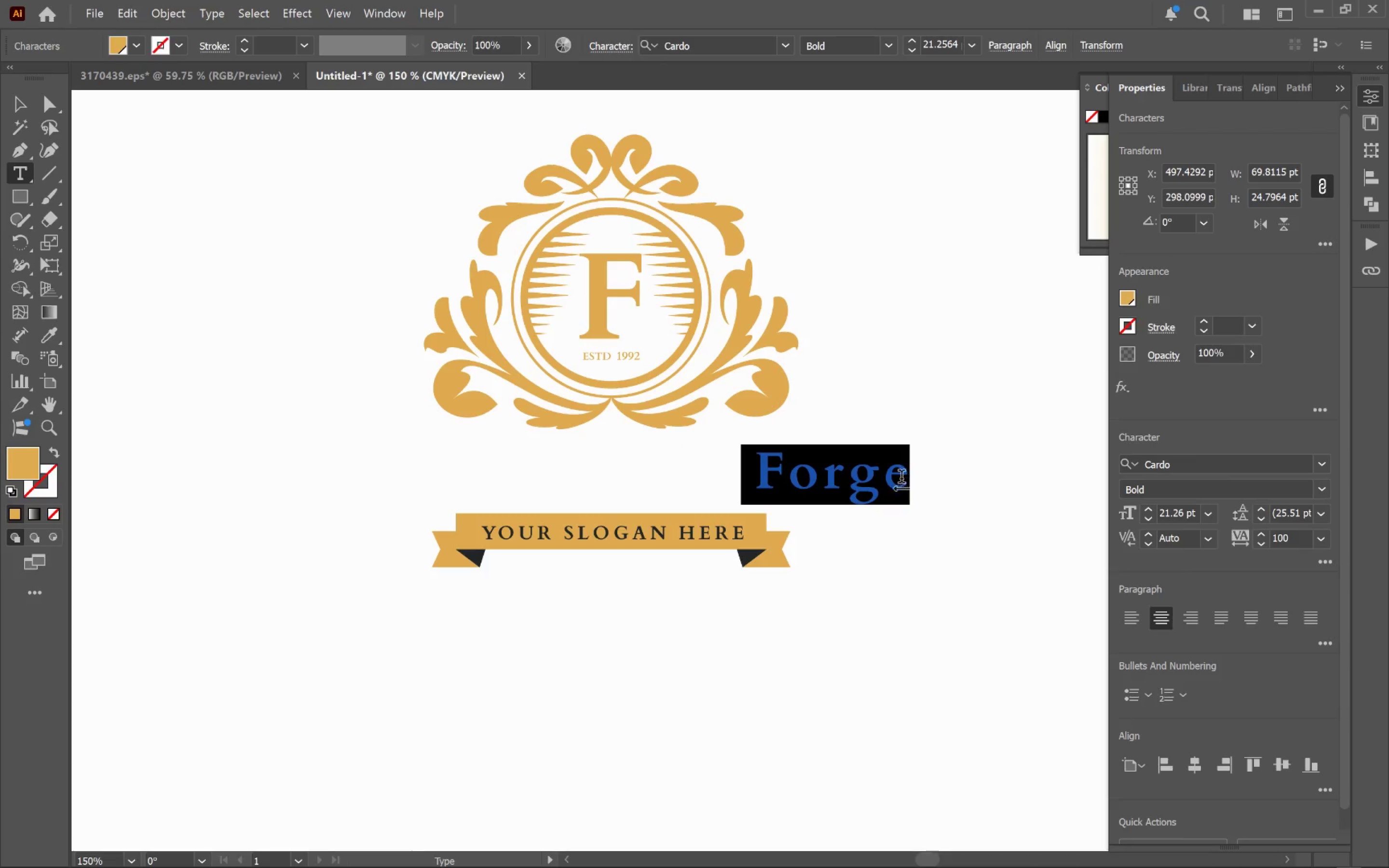 
left_click([907, 471])
 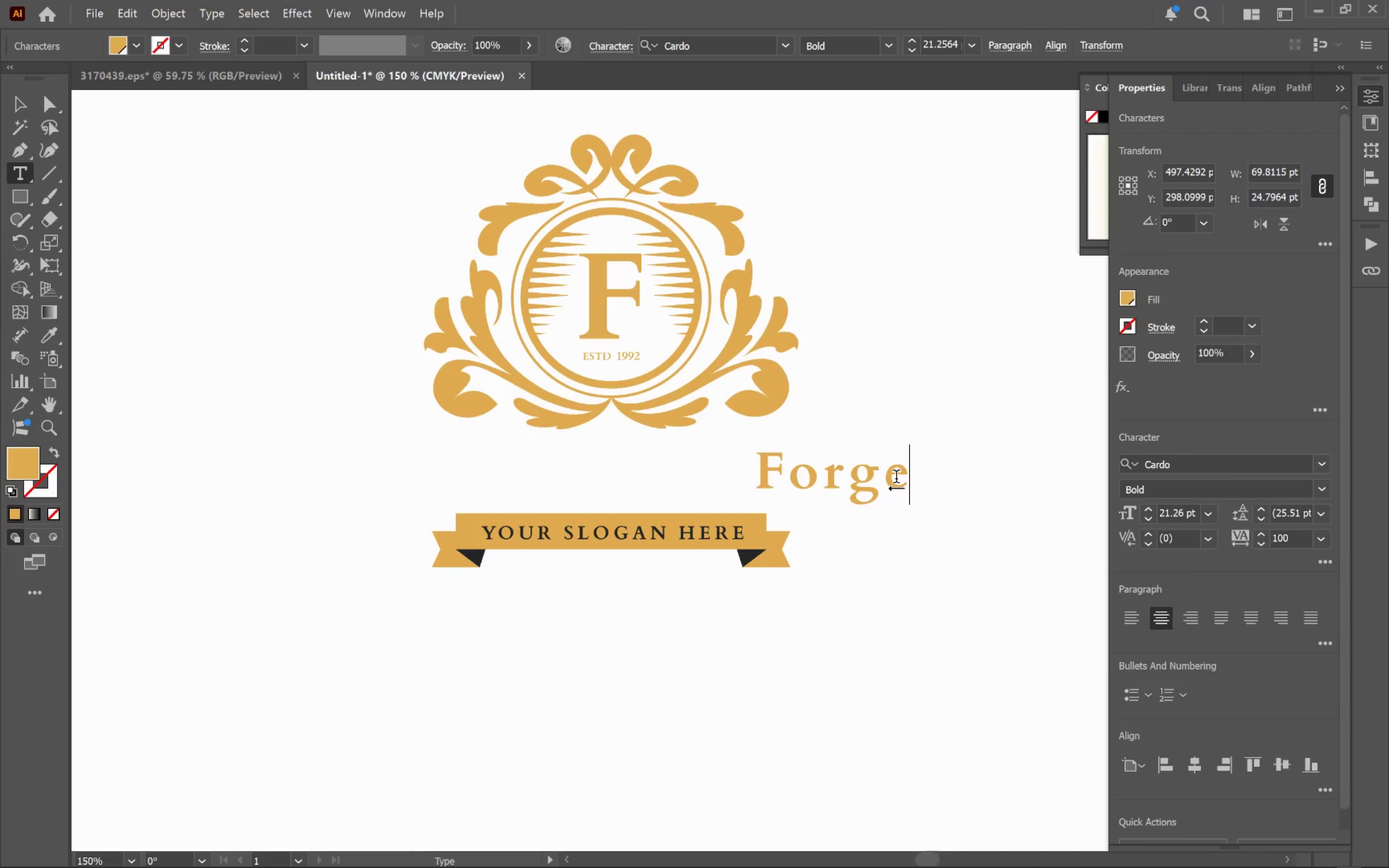 
type( E)
key(Backspace)
type(& File)
key(Backspace)
type(igree)
 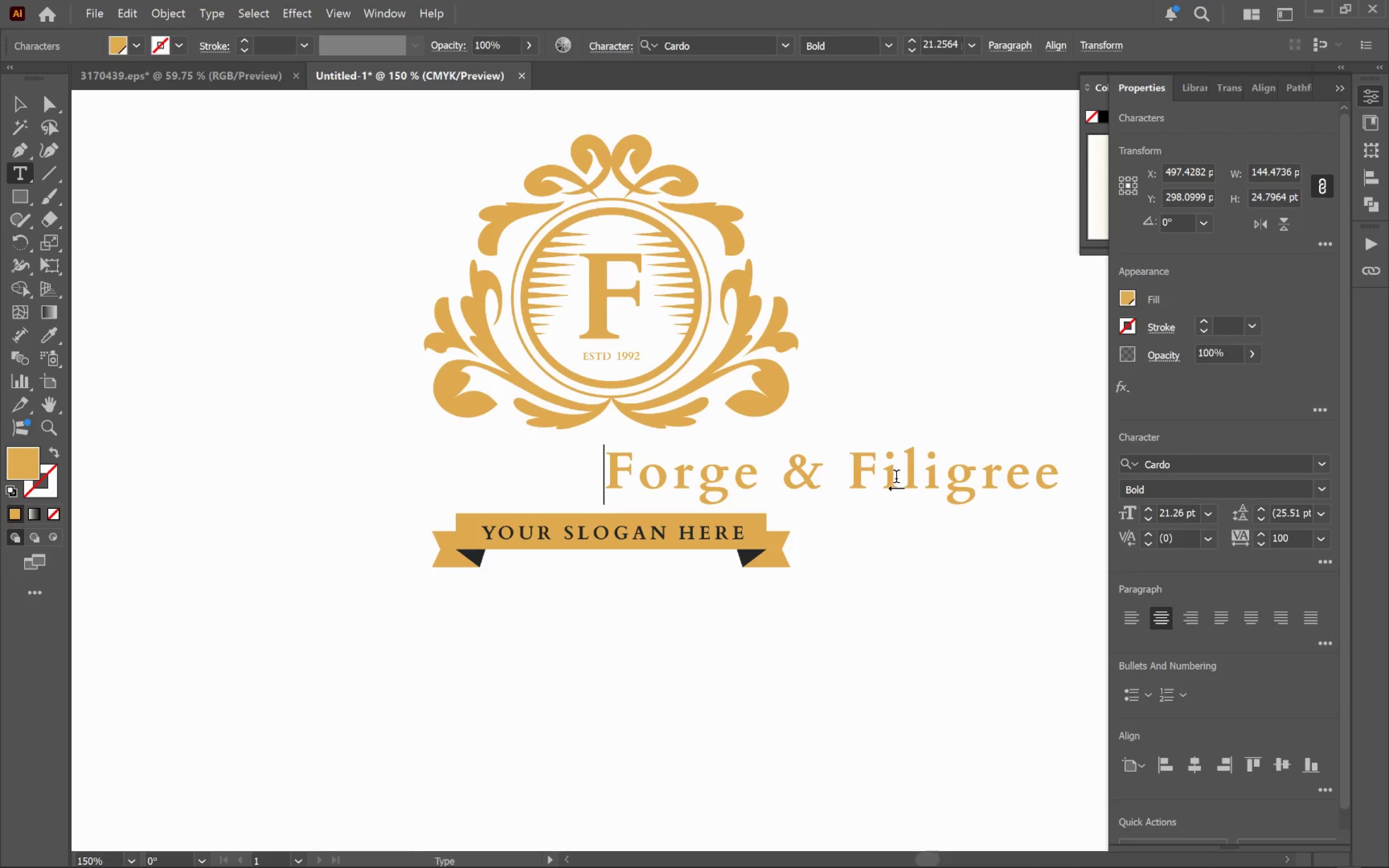 
key(Control+A)
 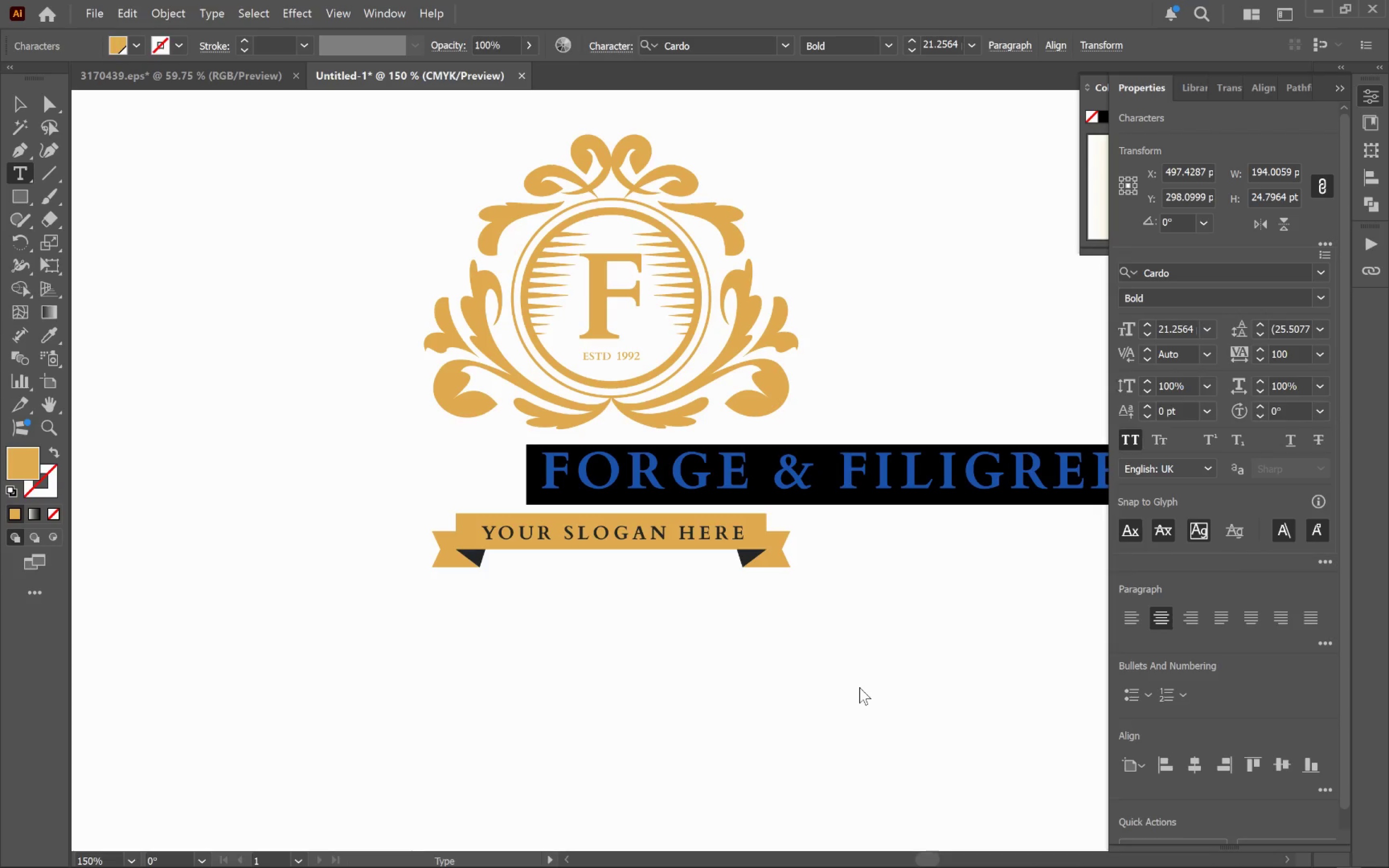 
hold_key(key=ControlLeft, duration=1.51)
left_click([862, 685])
 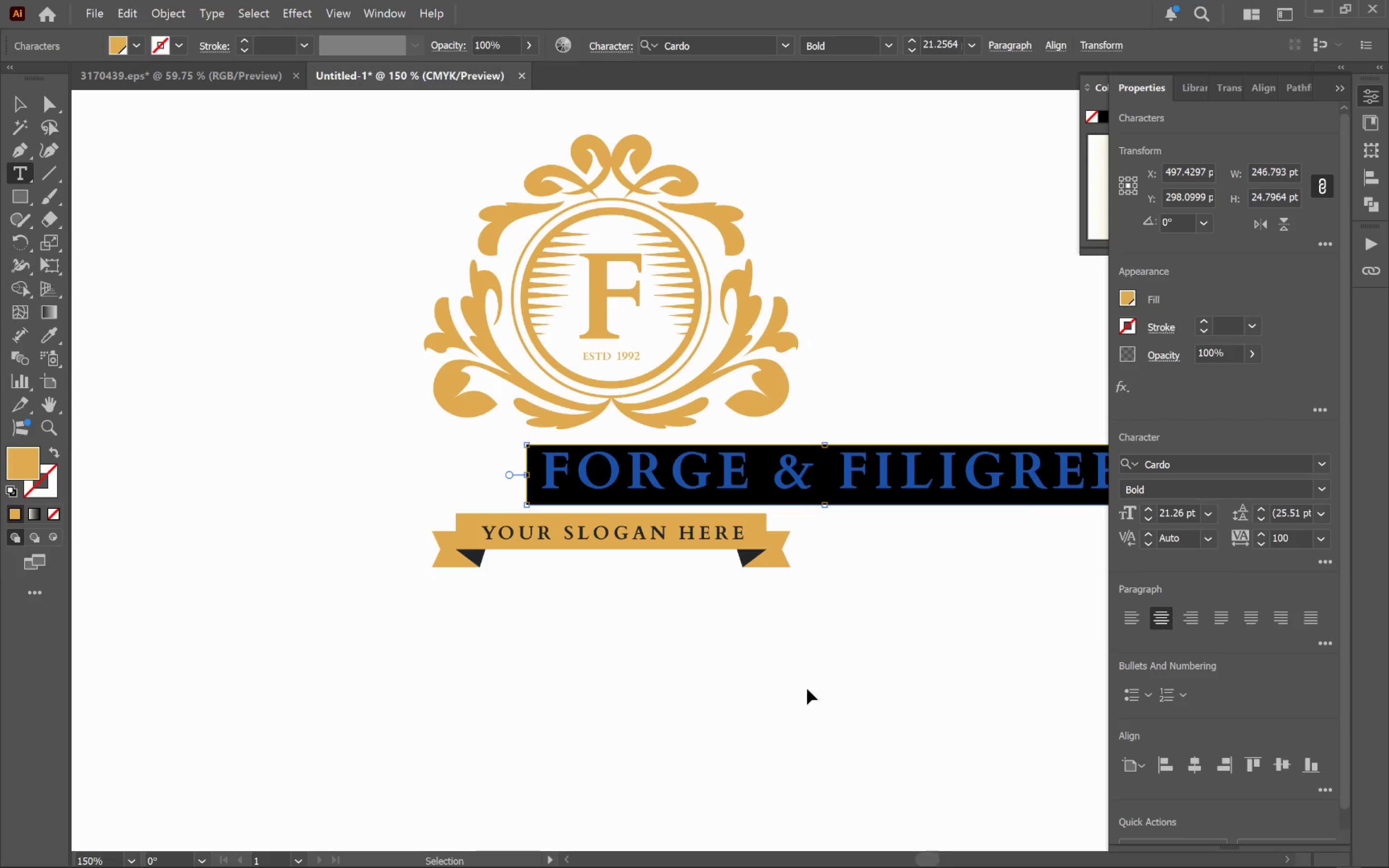 
left_click([789, 693])
 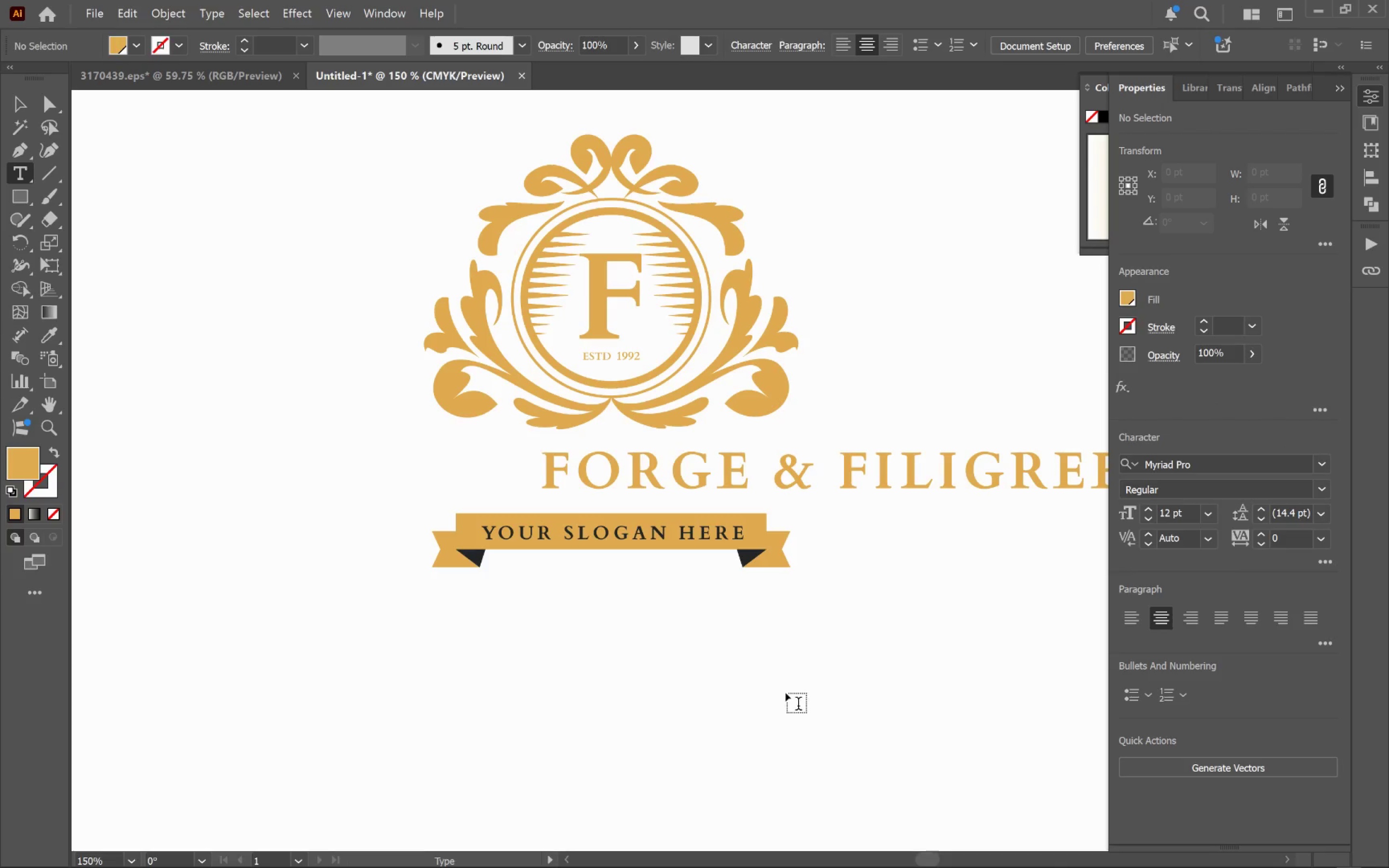 
key(V)
 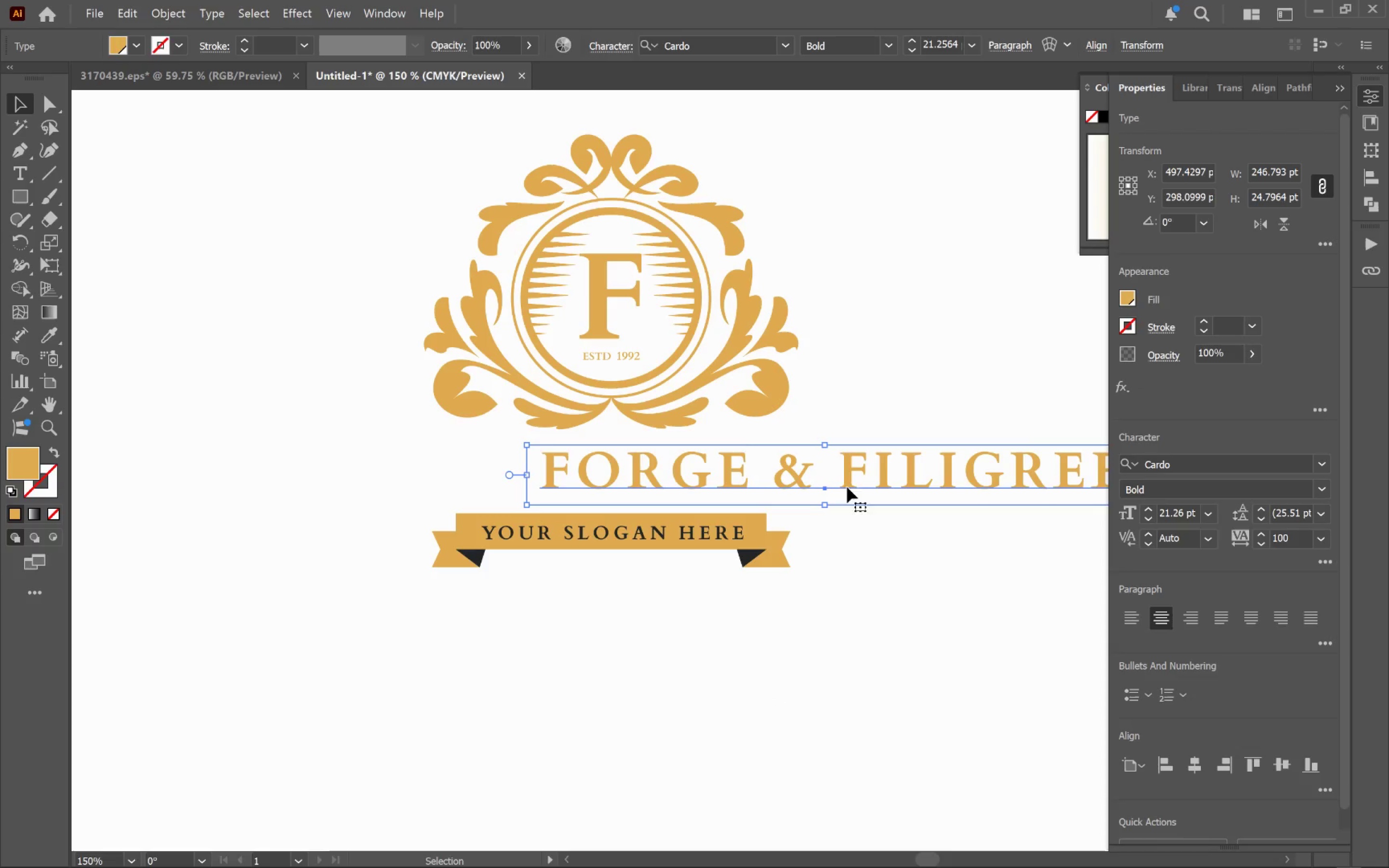 
hold_key(key=ShiftLeft, duration=0.74)
left_click([630, 384])
 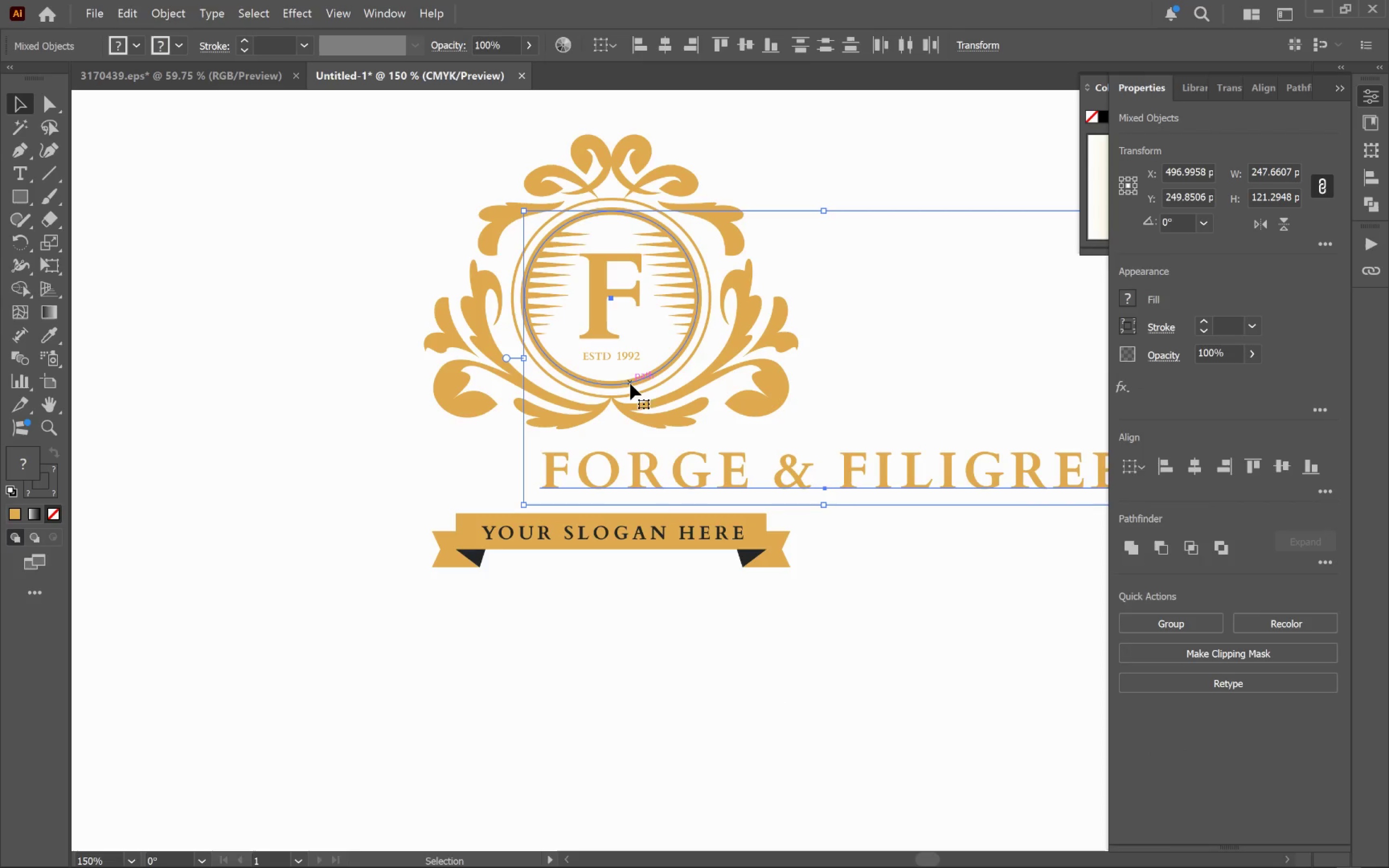 
left_click([630, 384])
 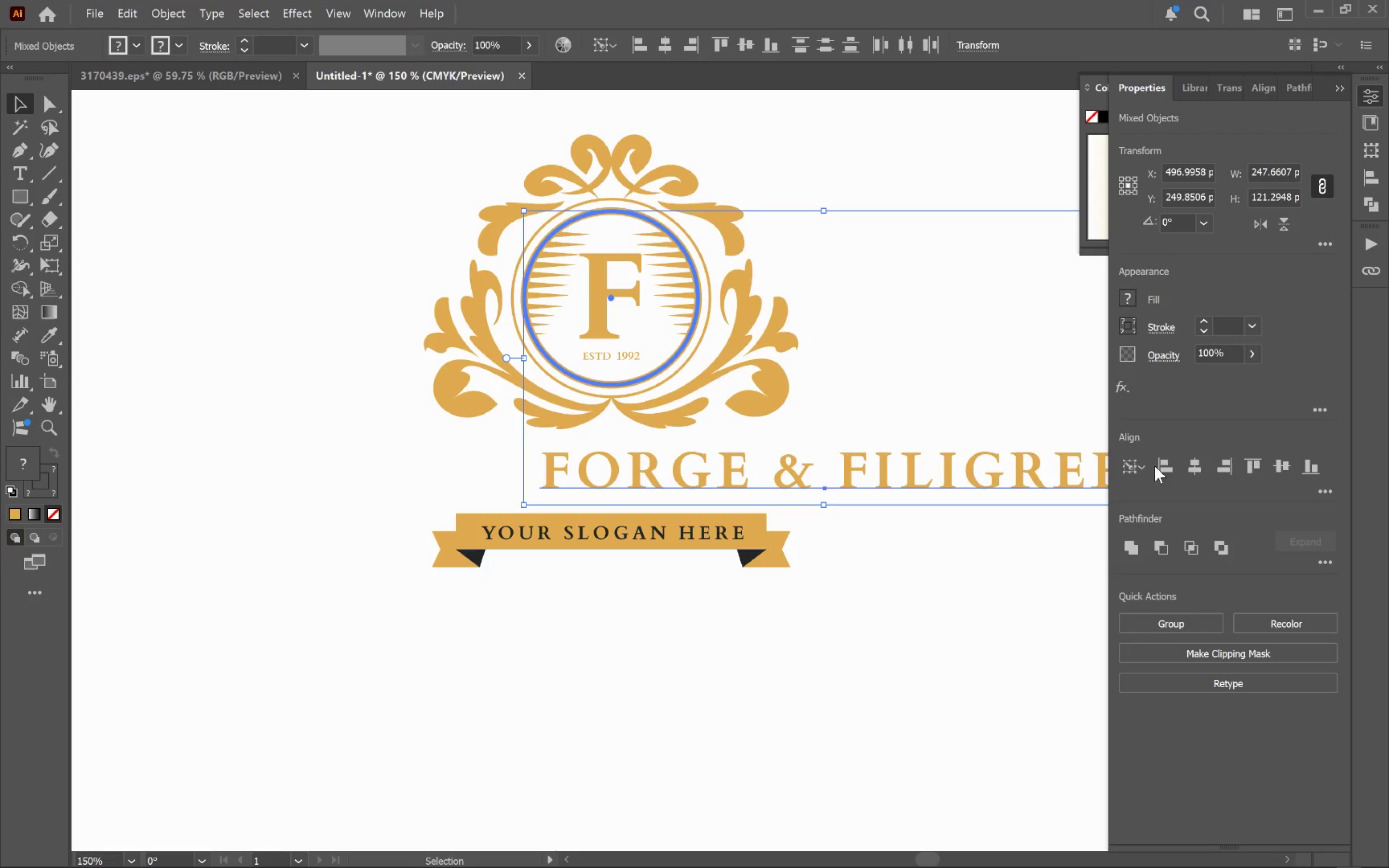 
left_click([1193, 465])
 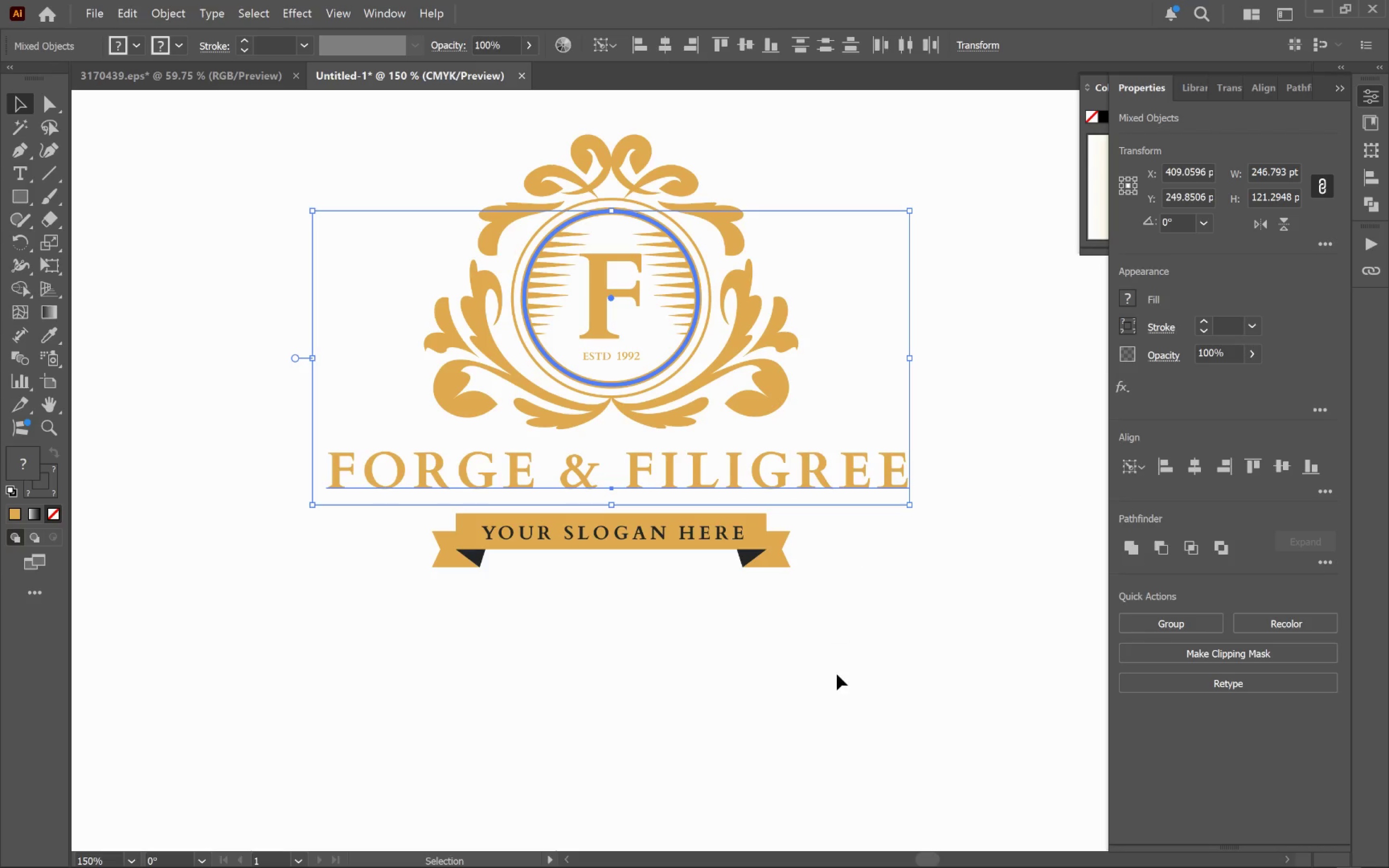 
left_click([844, 671])
 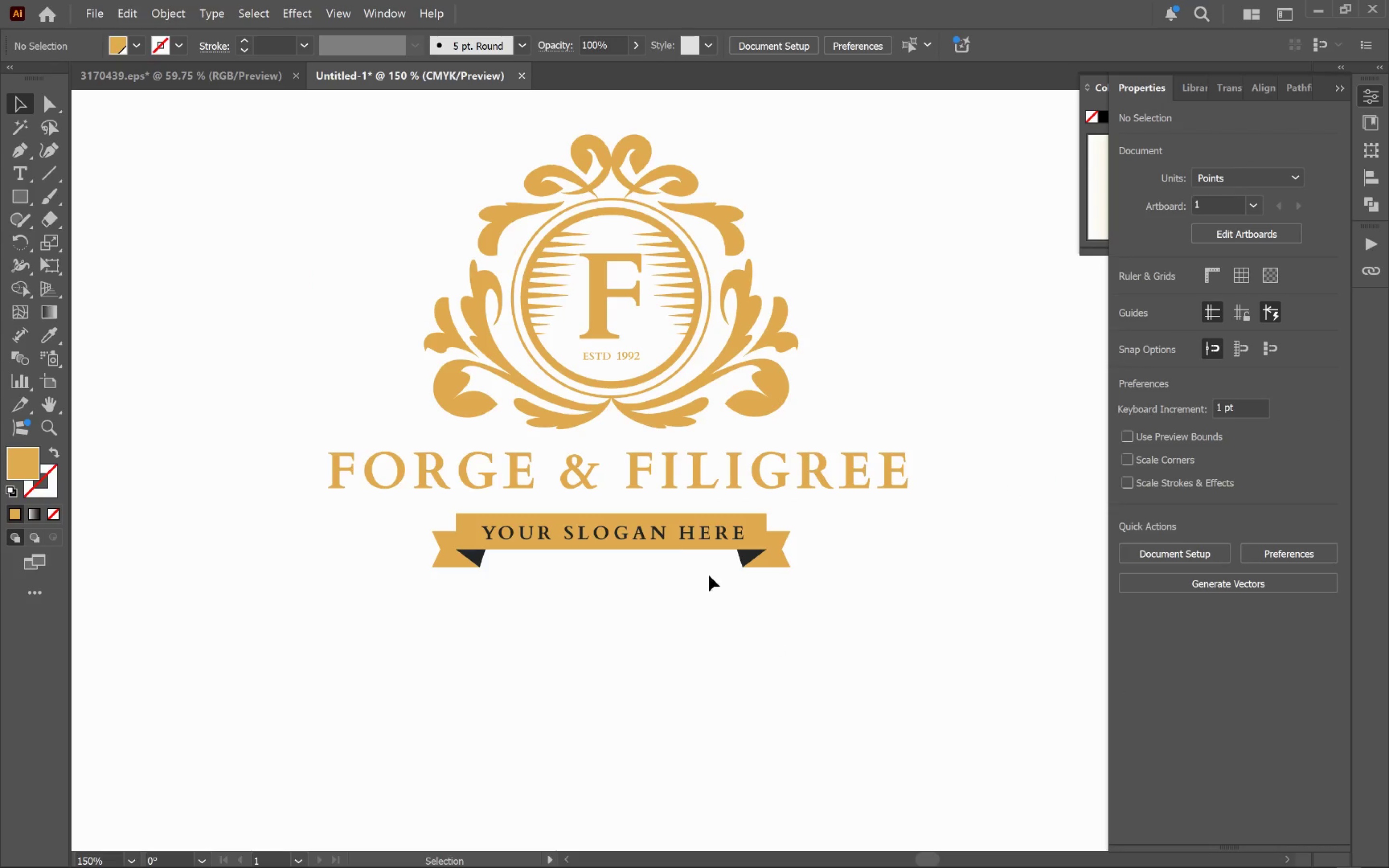 
wait(7.91)
 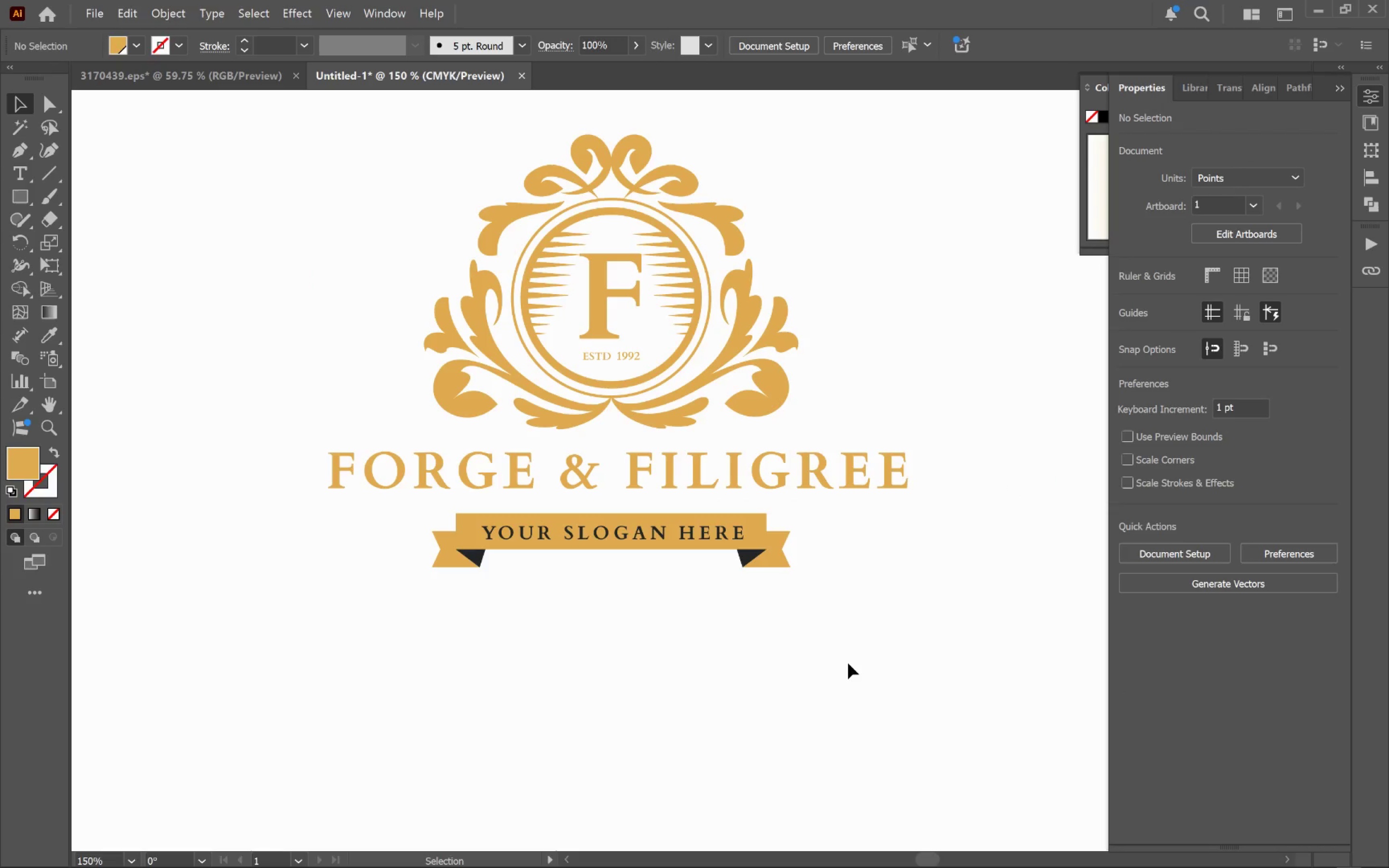 
right_click([656, 538])
 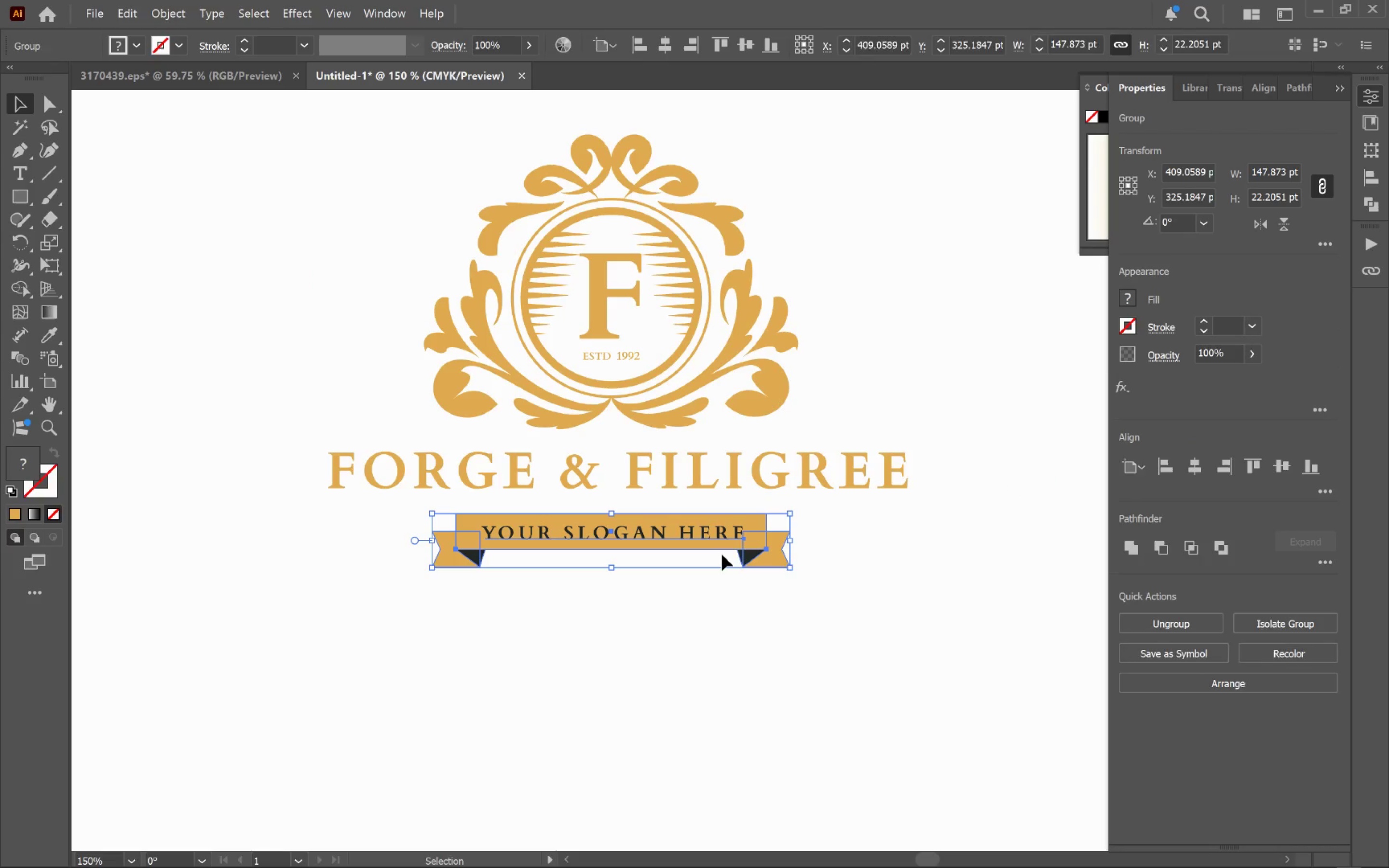 
double_click([701, 654])
 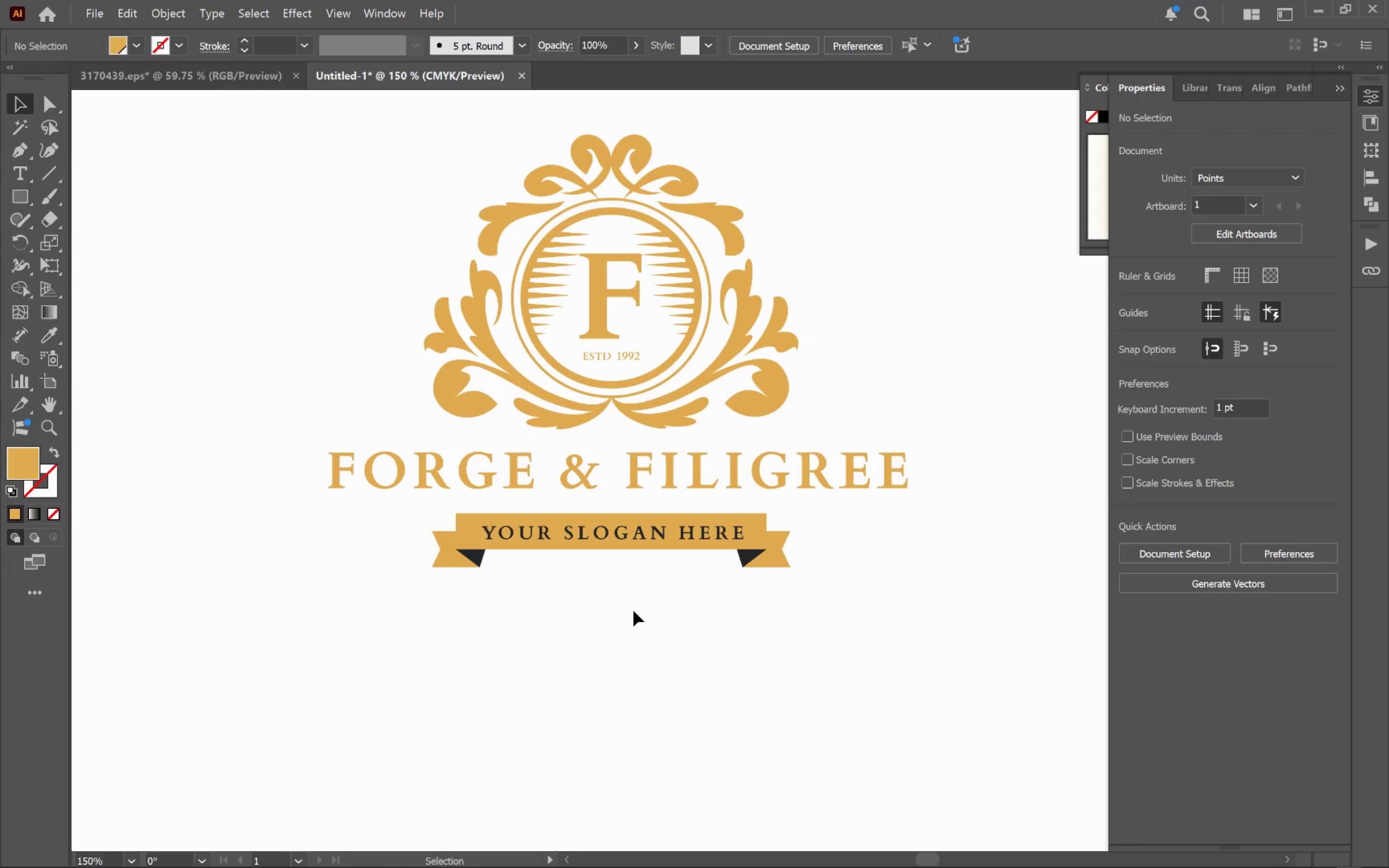 
hold_key(key=AltLeft, duration=0.45)
scroll: coordinate [616, 586], scroll_direction: none, amount: 0.0
 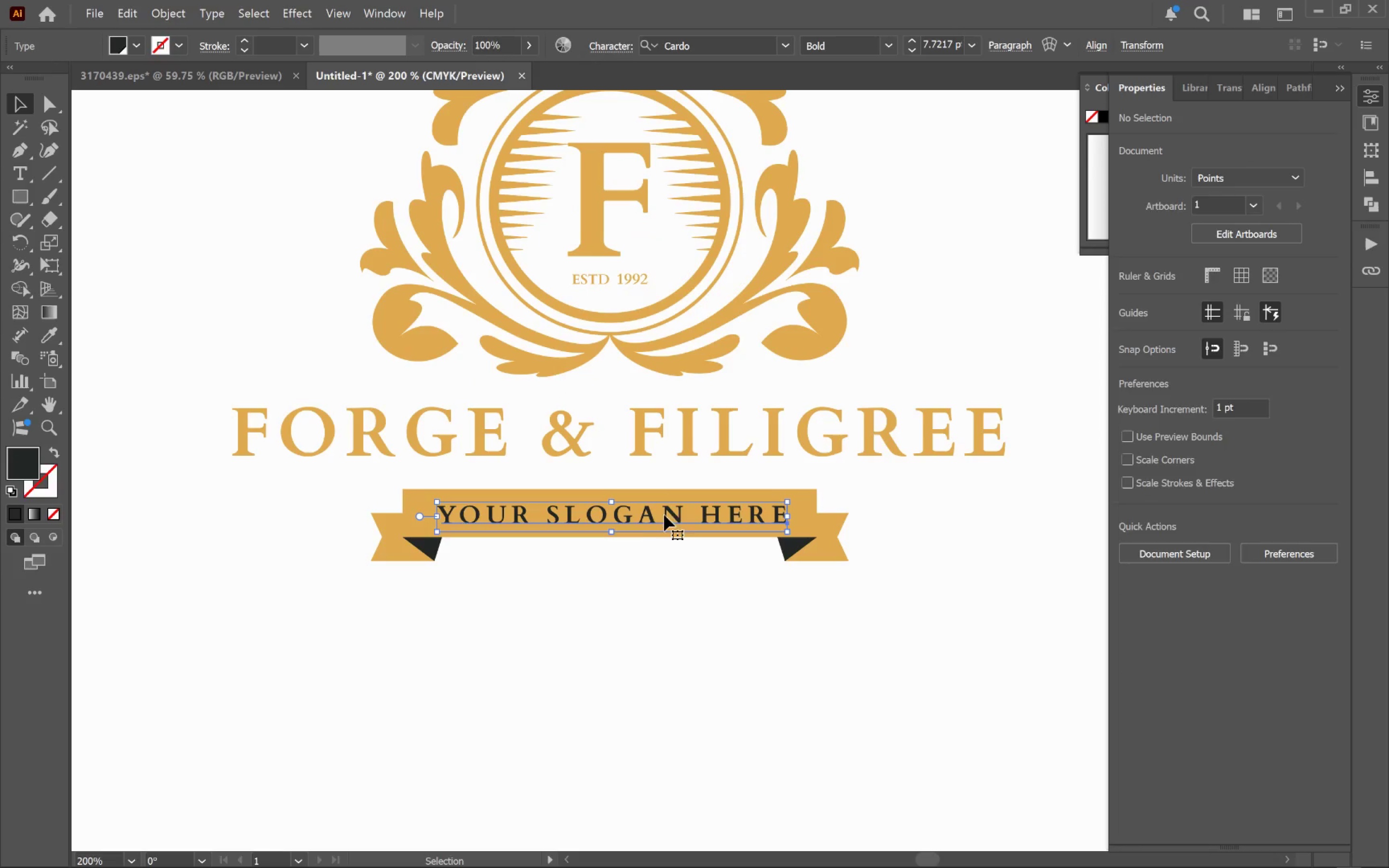 
double_click([655, 517])
 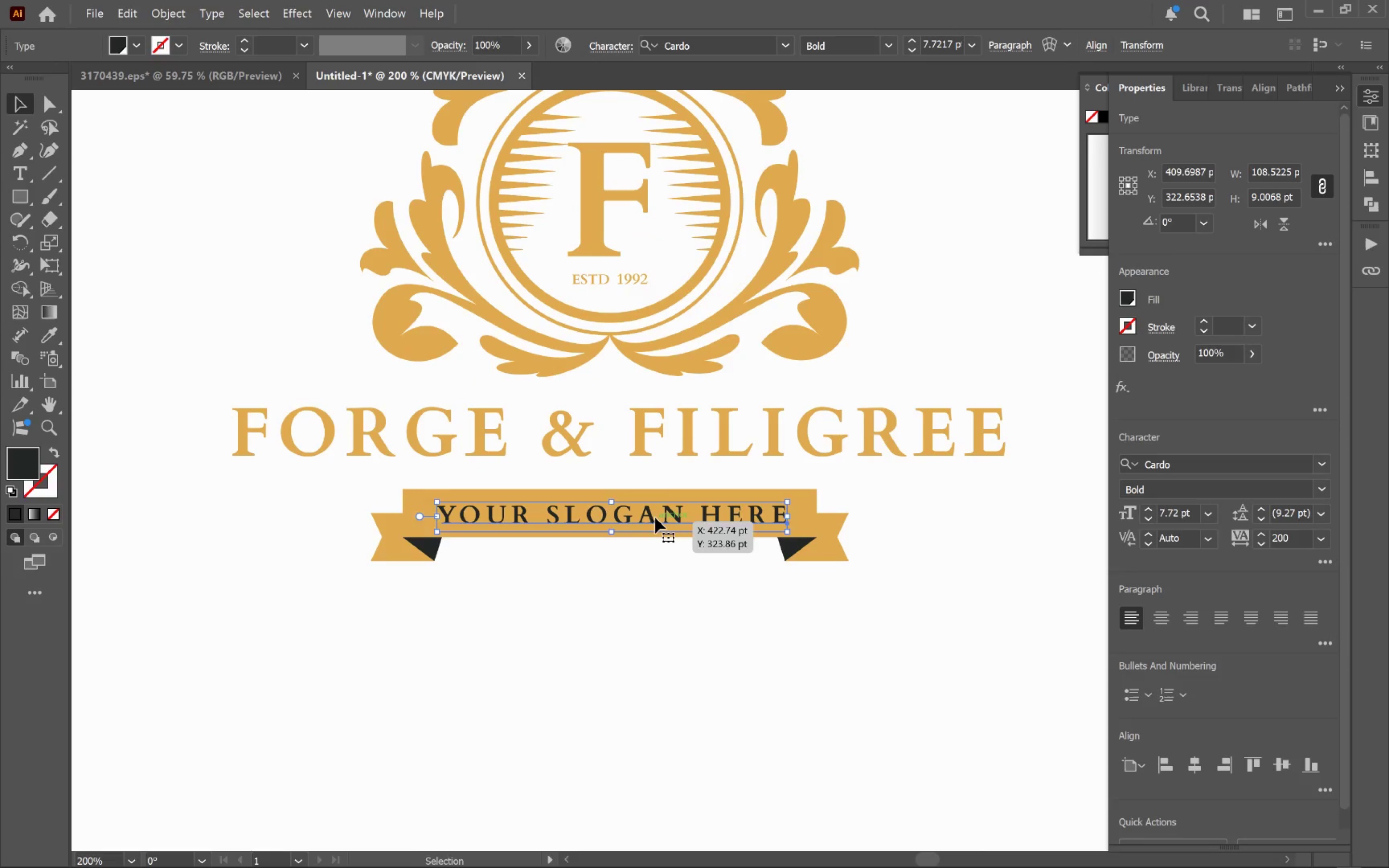 
triple_click([655, 517])
 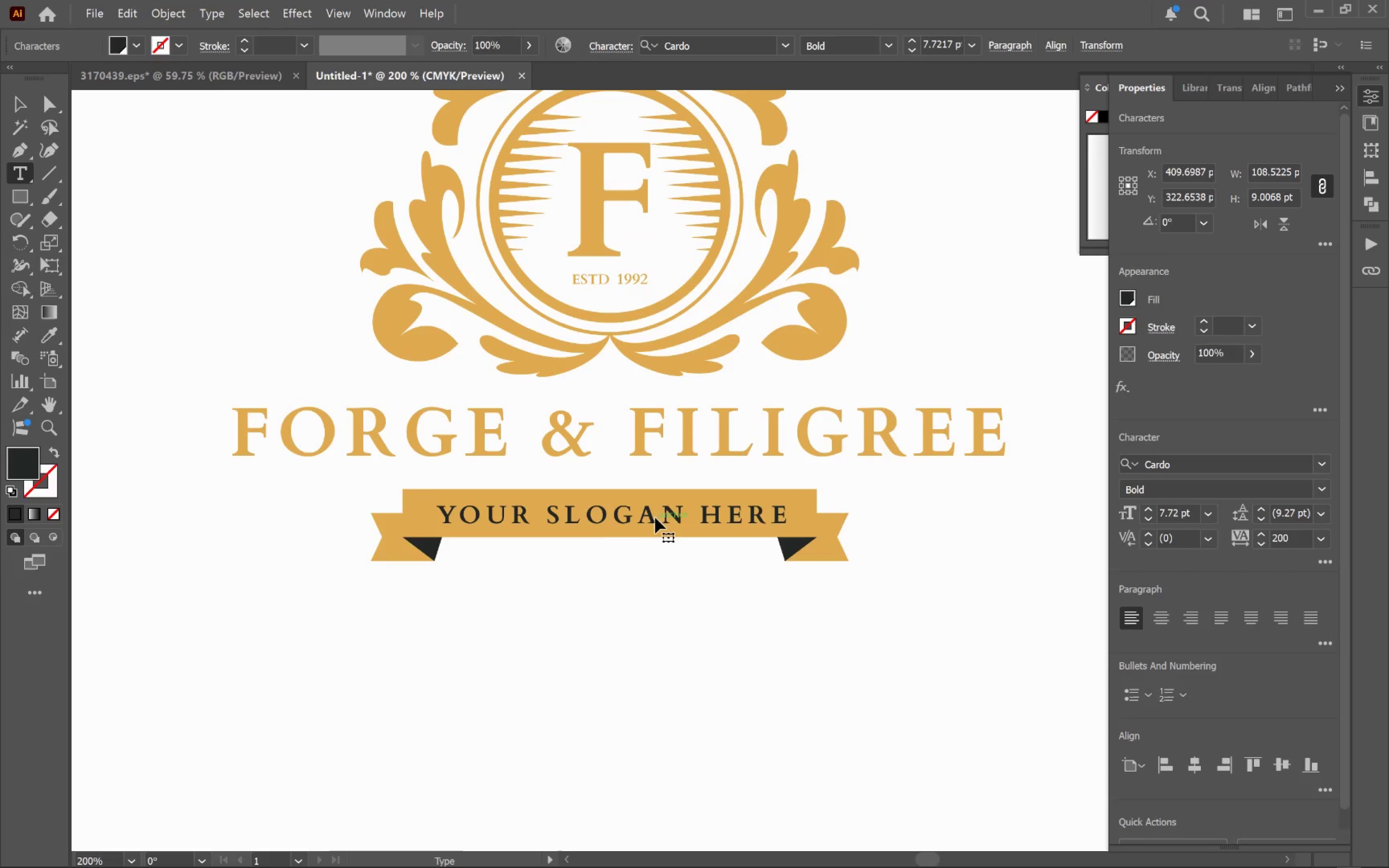 
key(Control+A)
 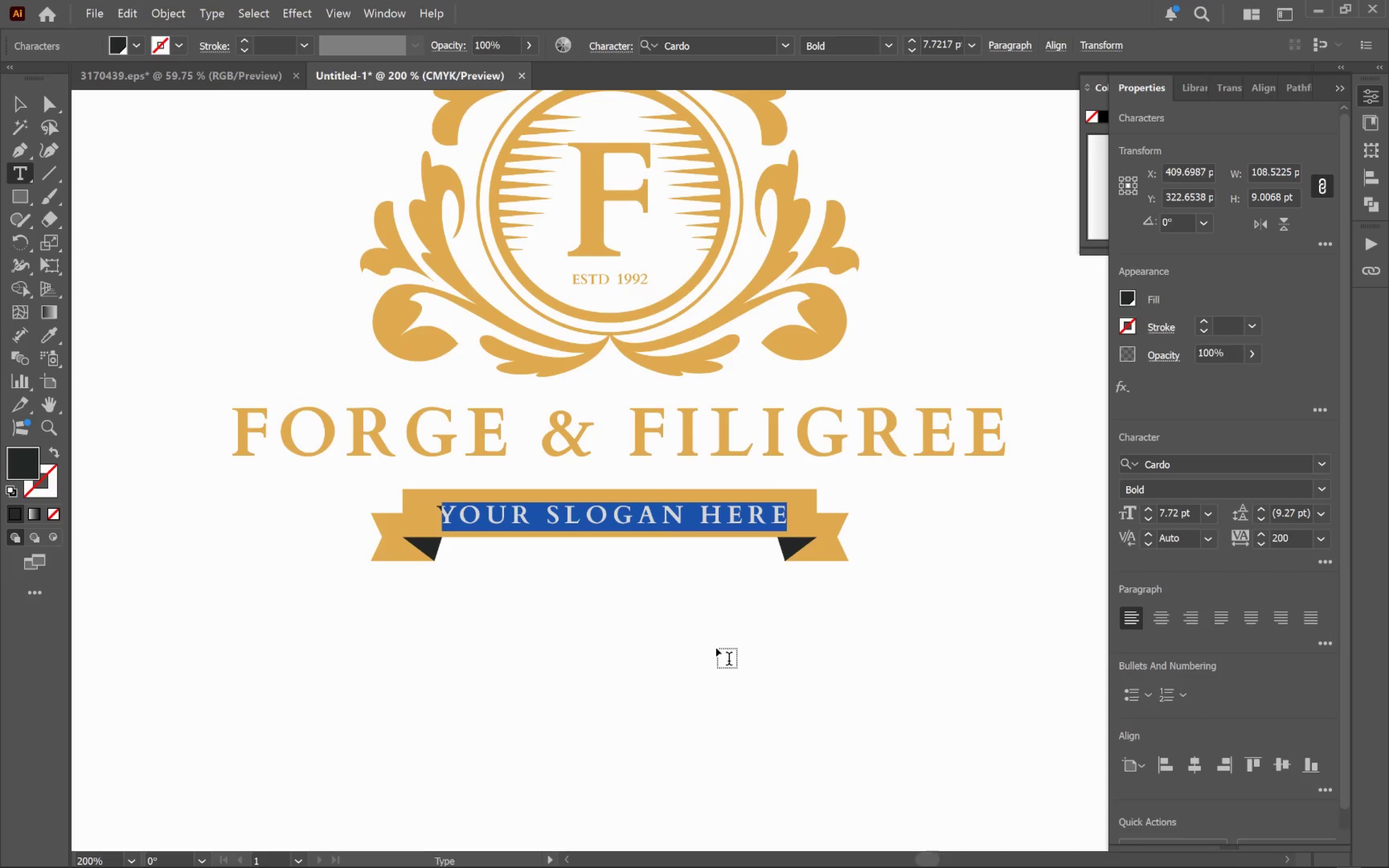 
type(Industry Elegance Reimagined)
 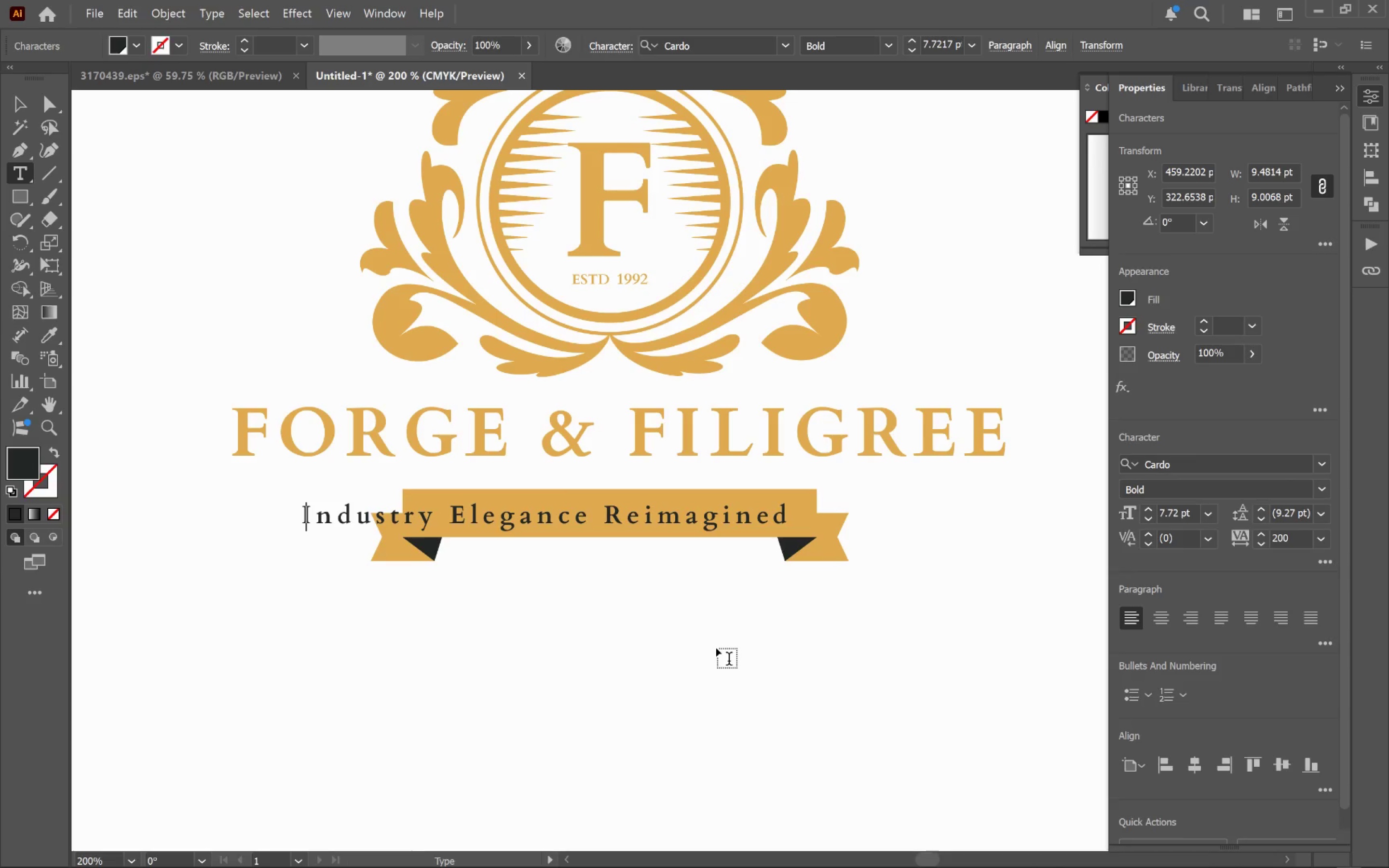 
left_click([1164, 624])
 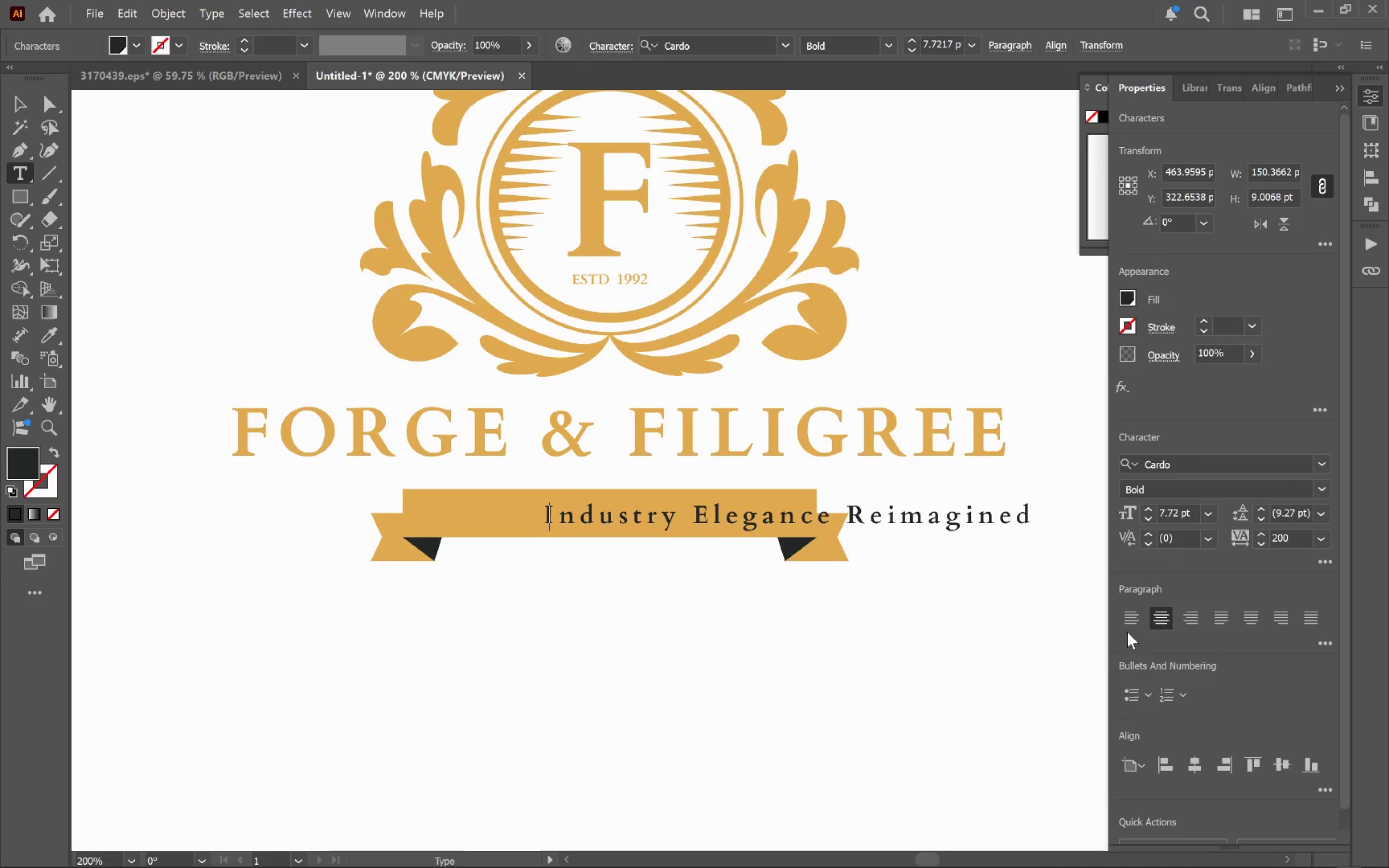 
hold_key(key=ControlLeft, duration=0.39)
left_click([781, 671])
 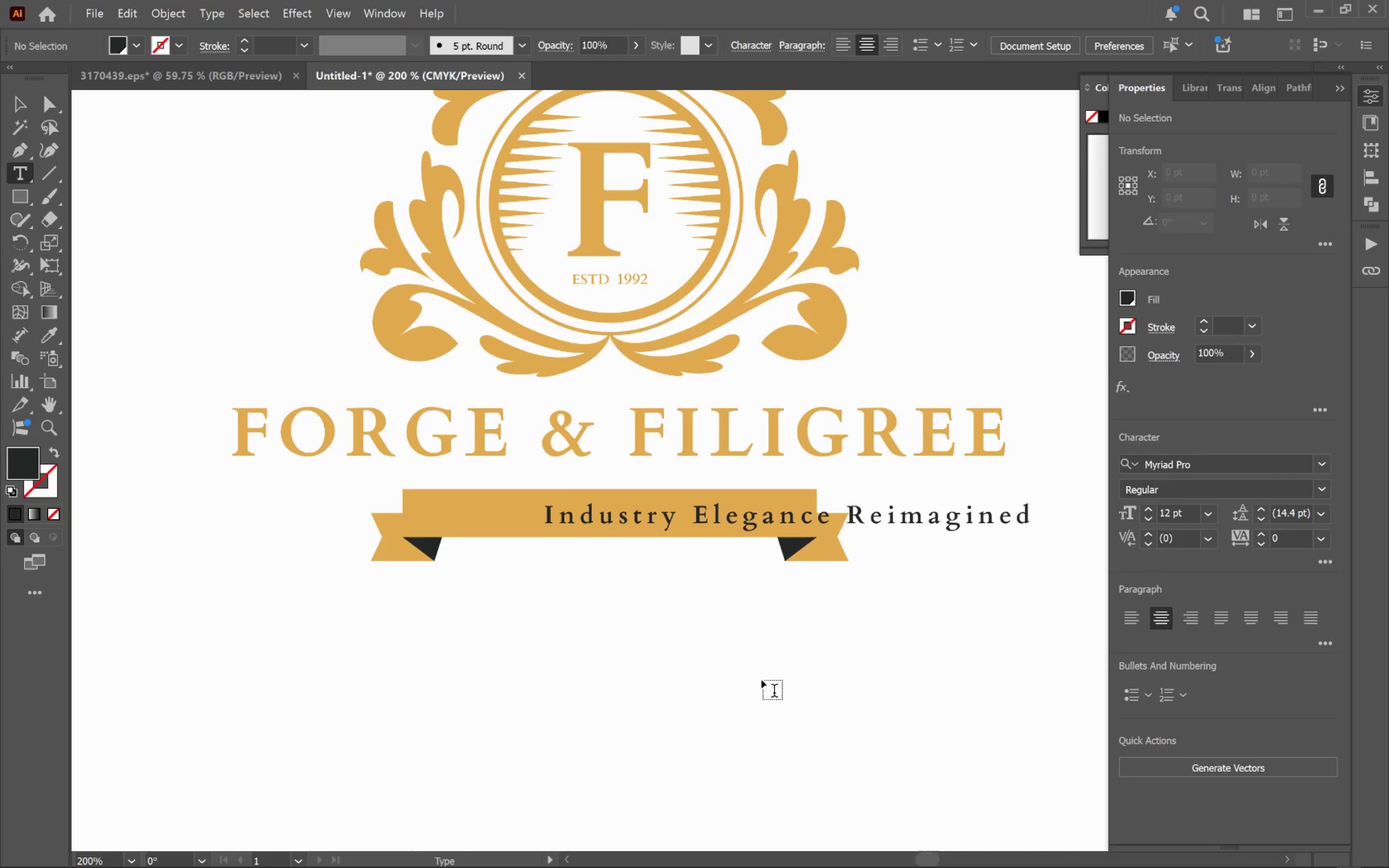 
key(V)
 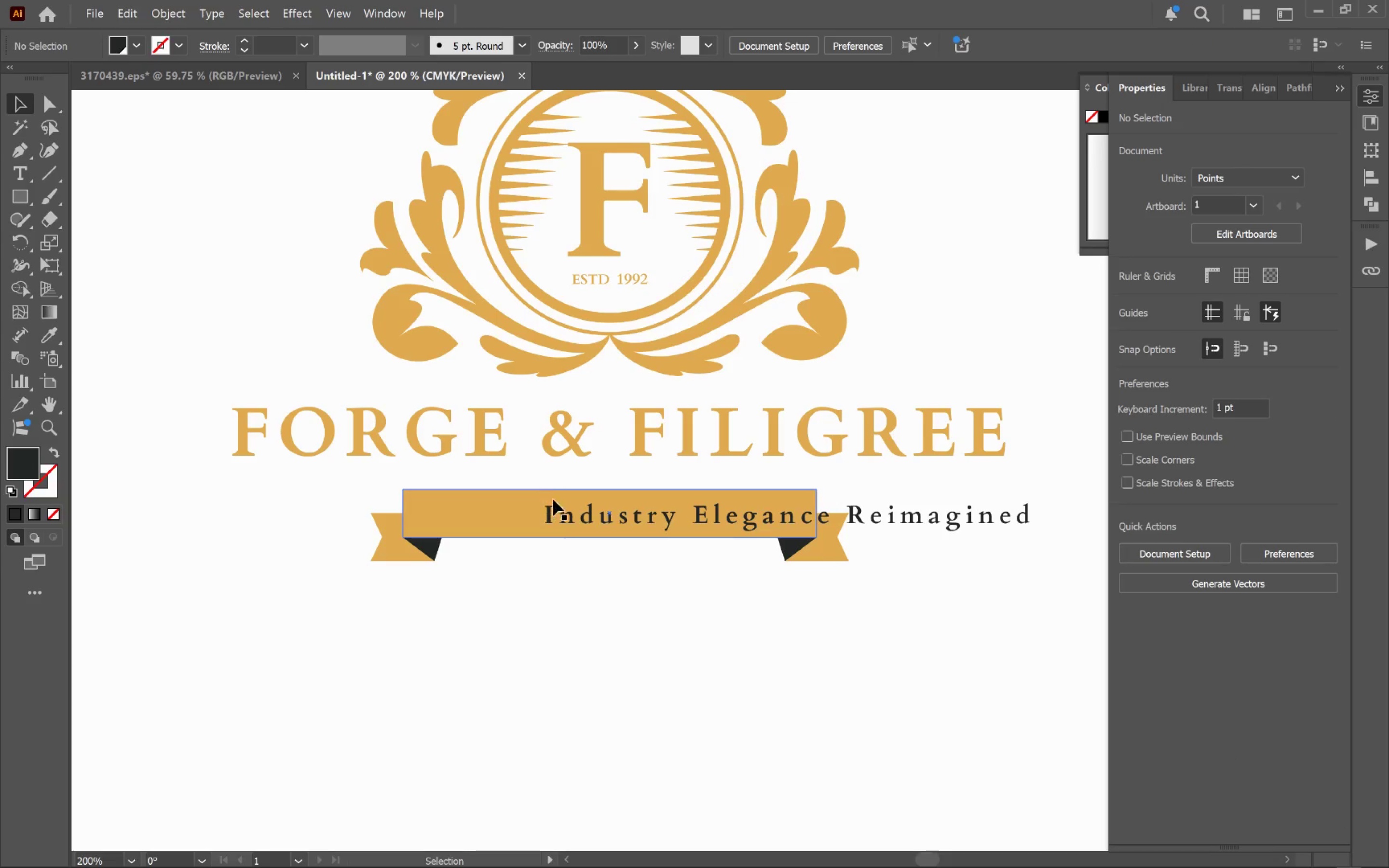 
left_click([555, 513])
 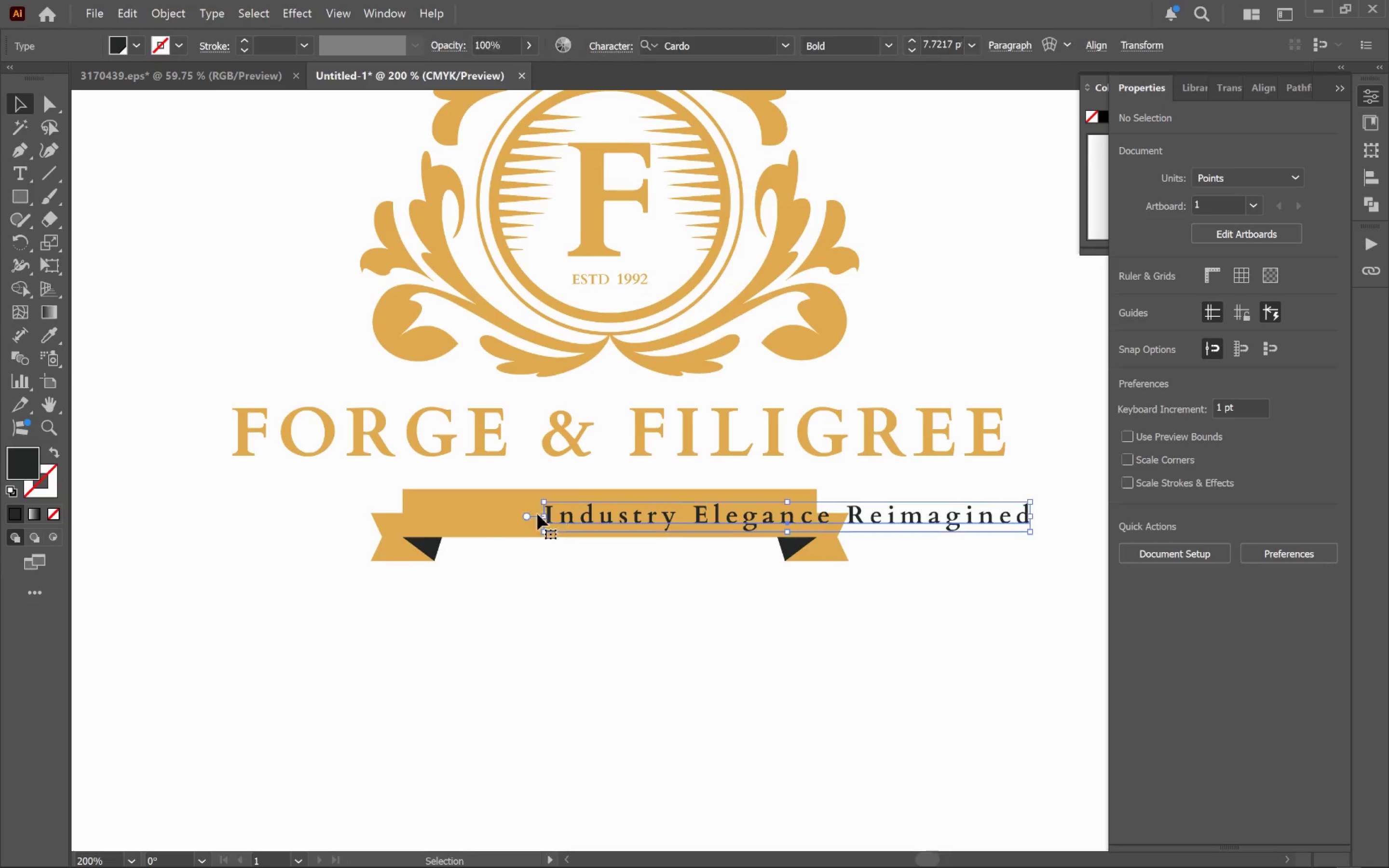 
hold_key(key=ShiftLeft, duration=0.45)
left_click([473, 512])
 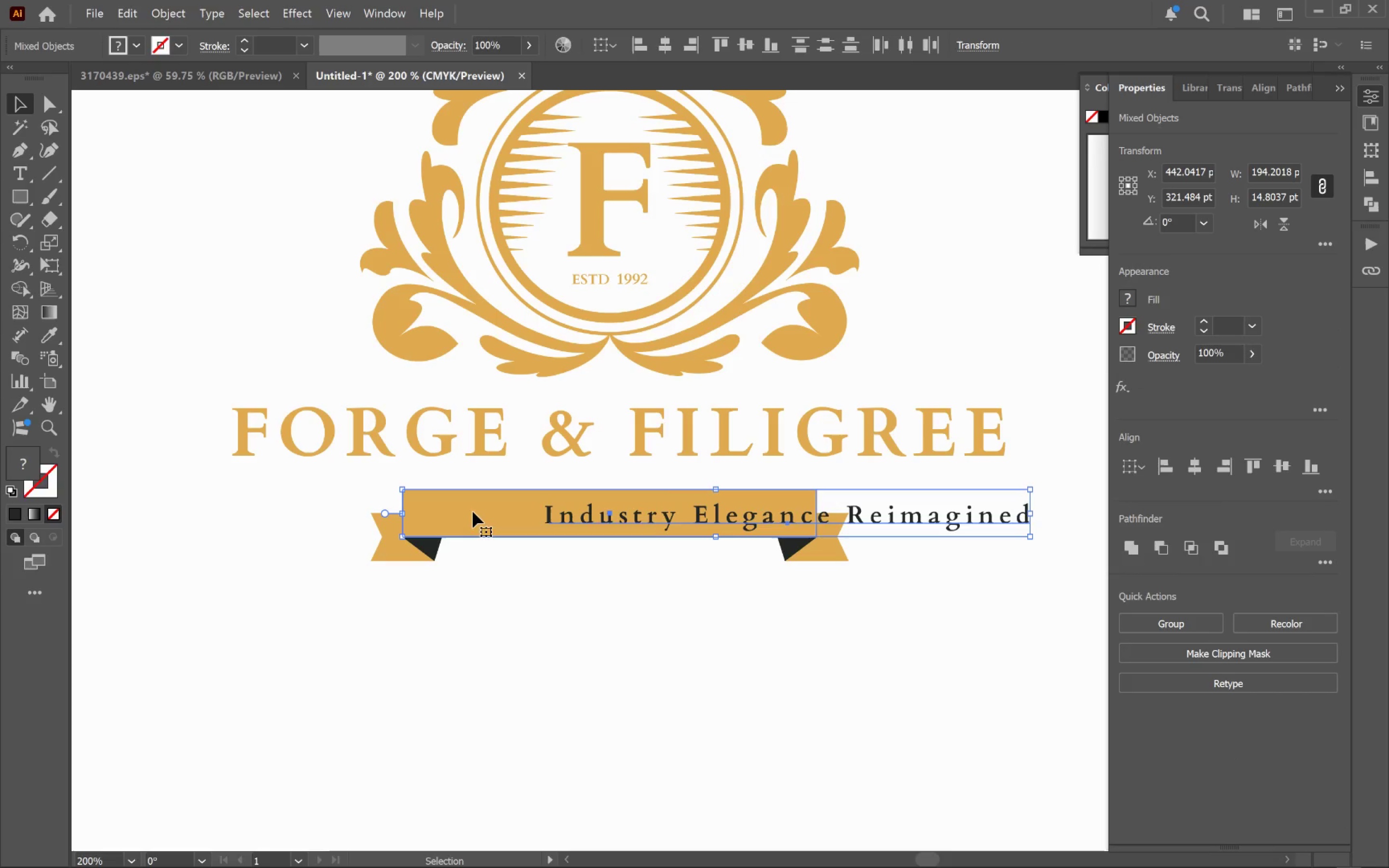 
left_click([473, 512])
 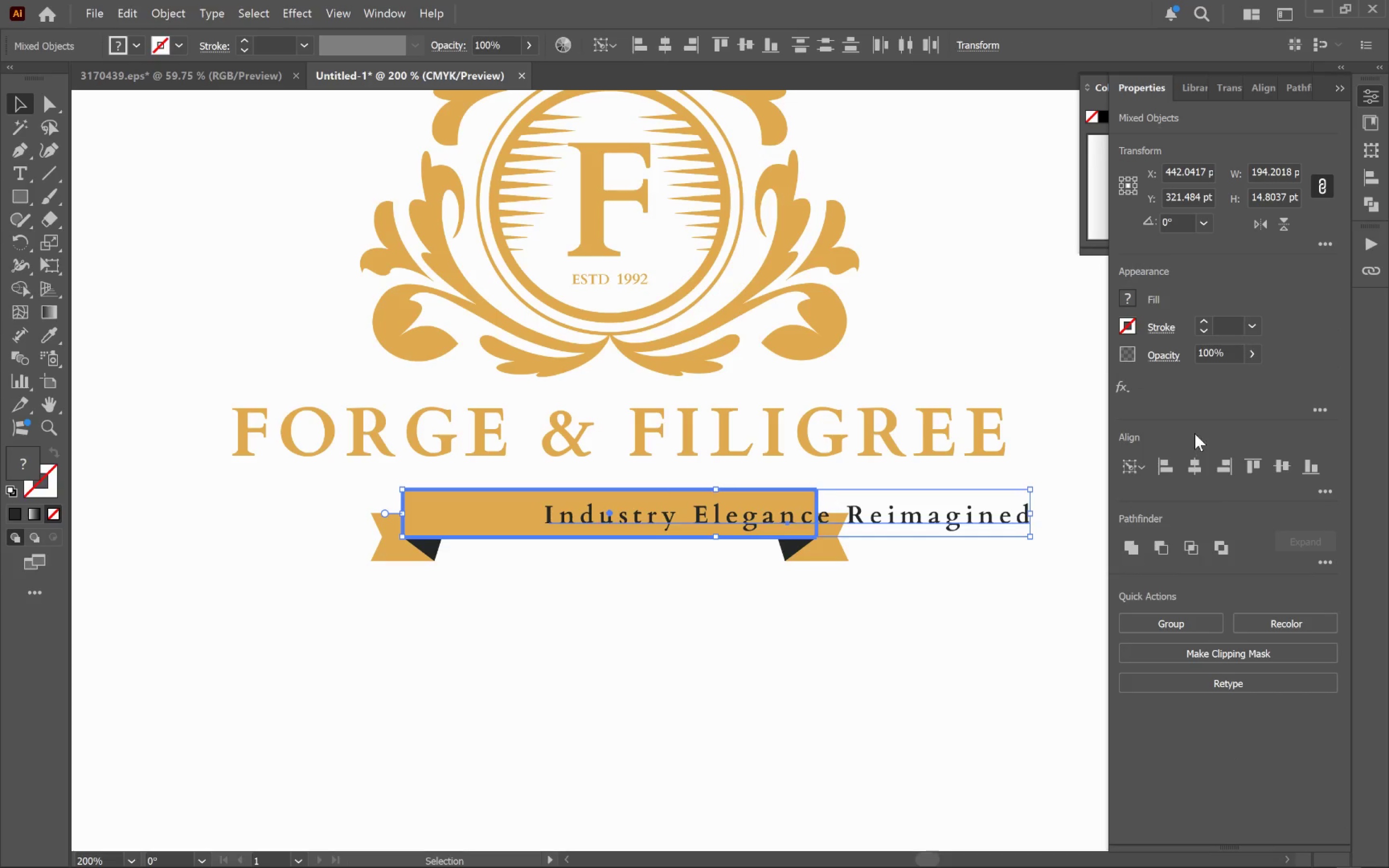 
left_click([1192, 467])
 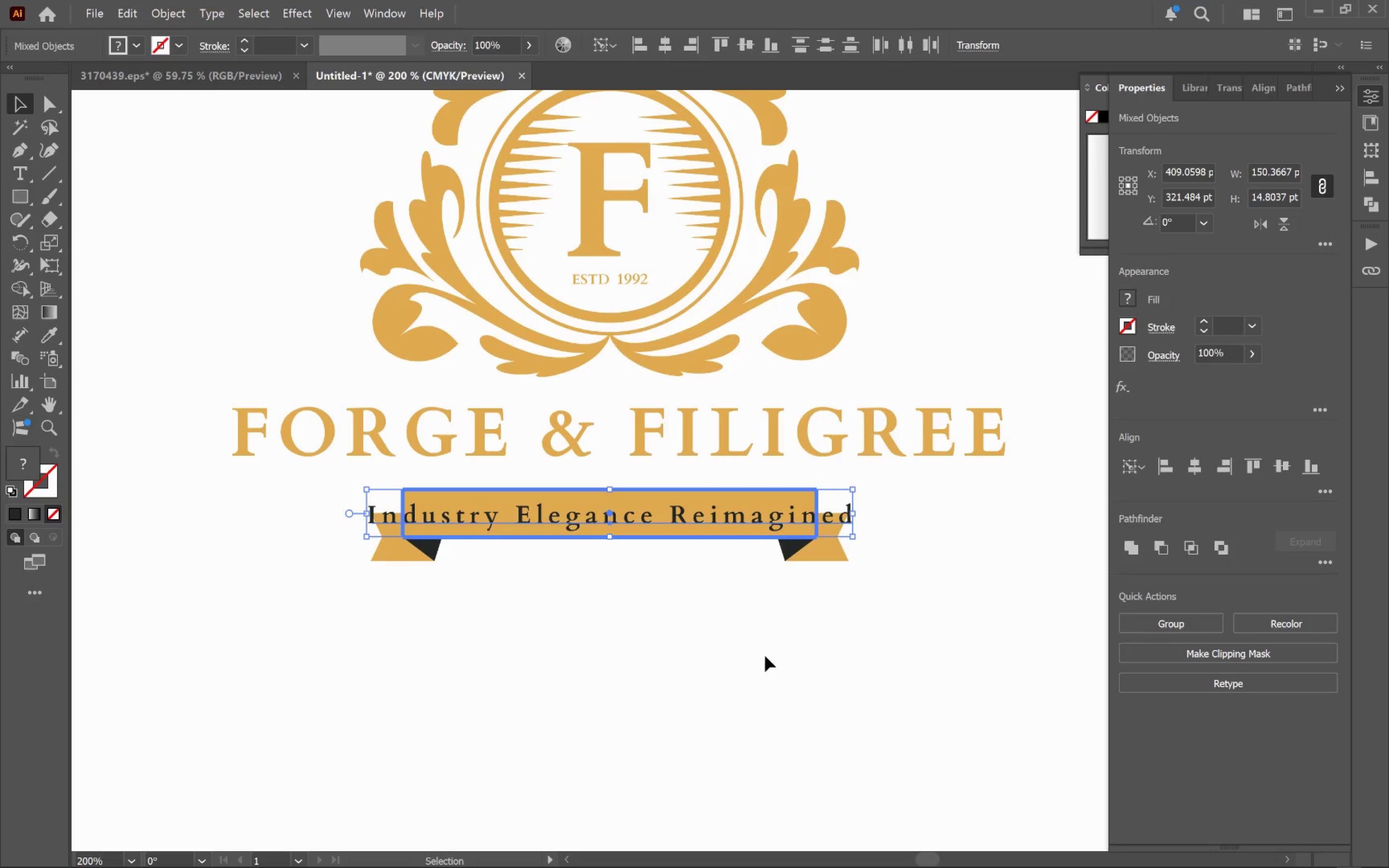 
left_click([790, 746])
 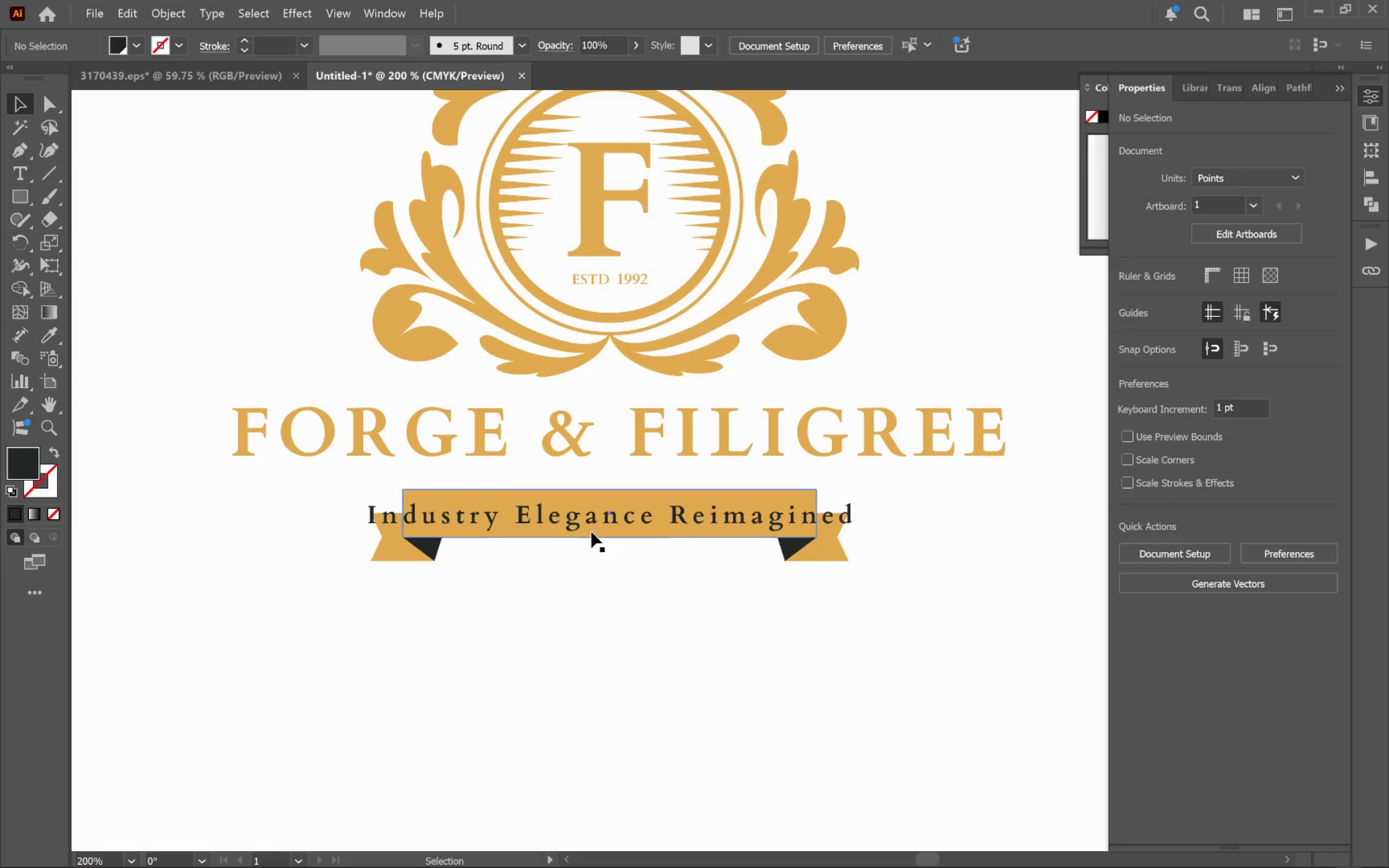 
left_click([611, 523])
 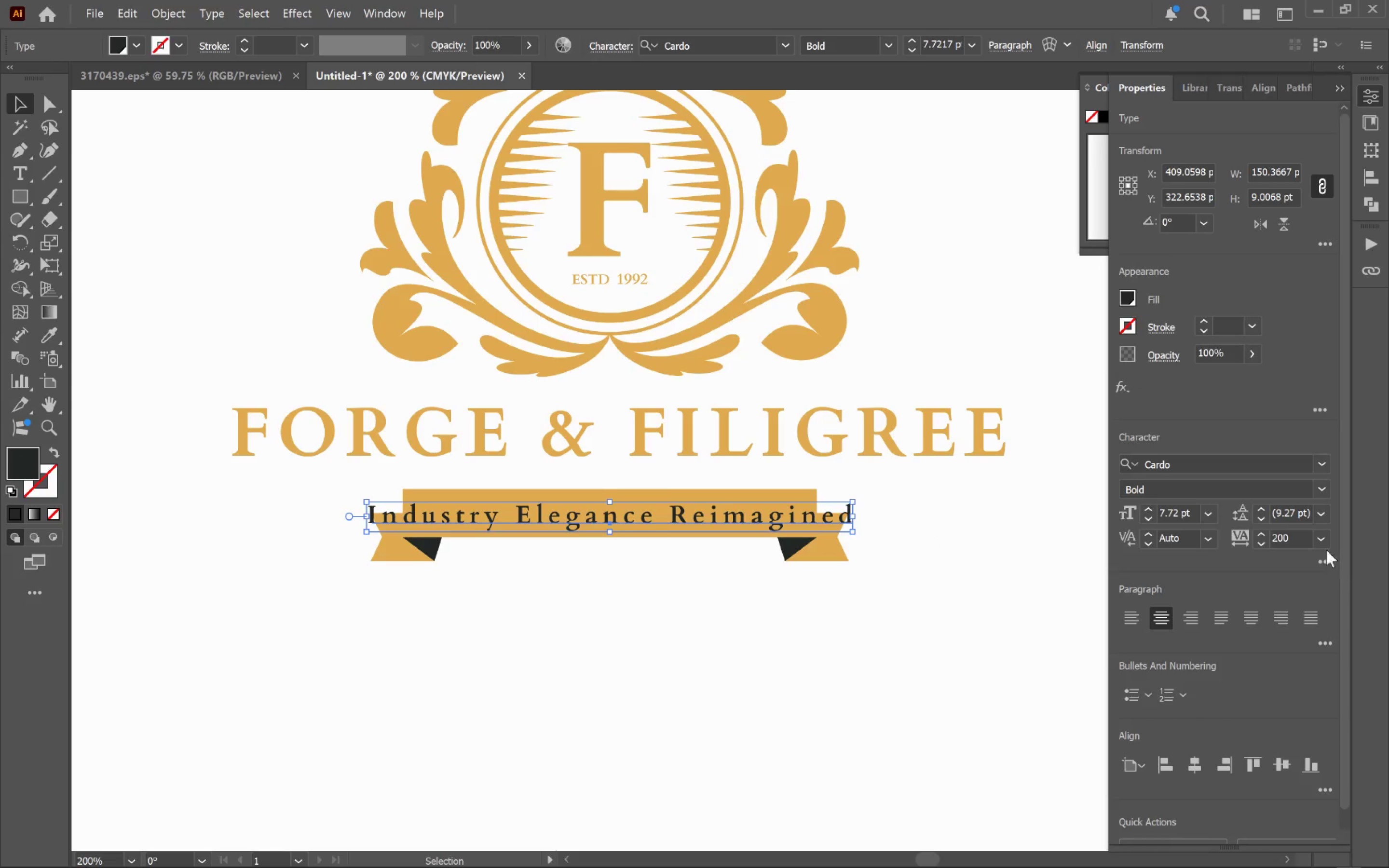 
left_click([1331, 562])
 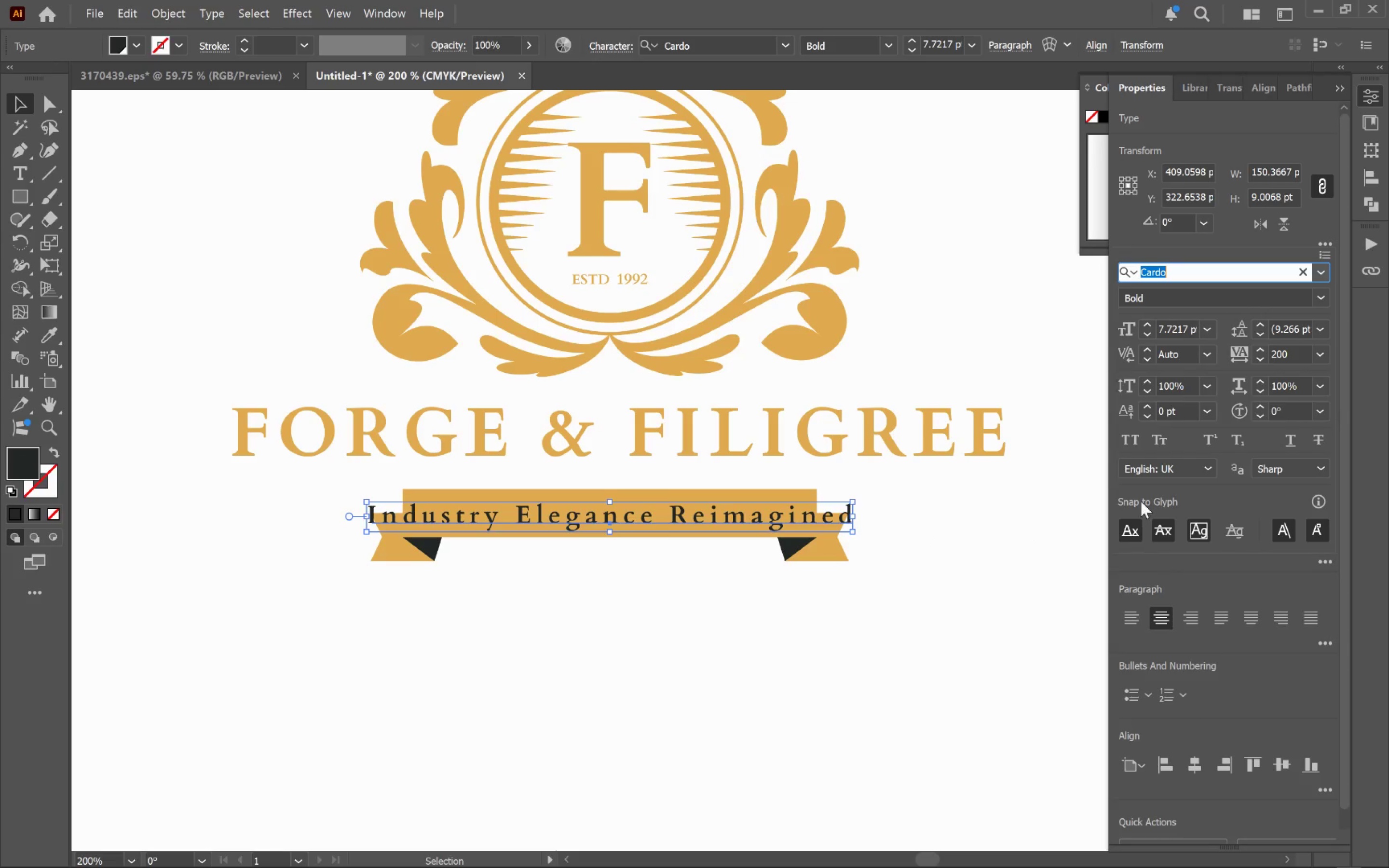 
left_click([1128, 438])
 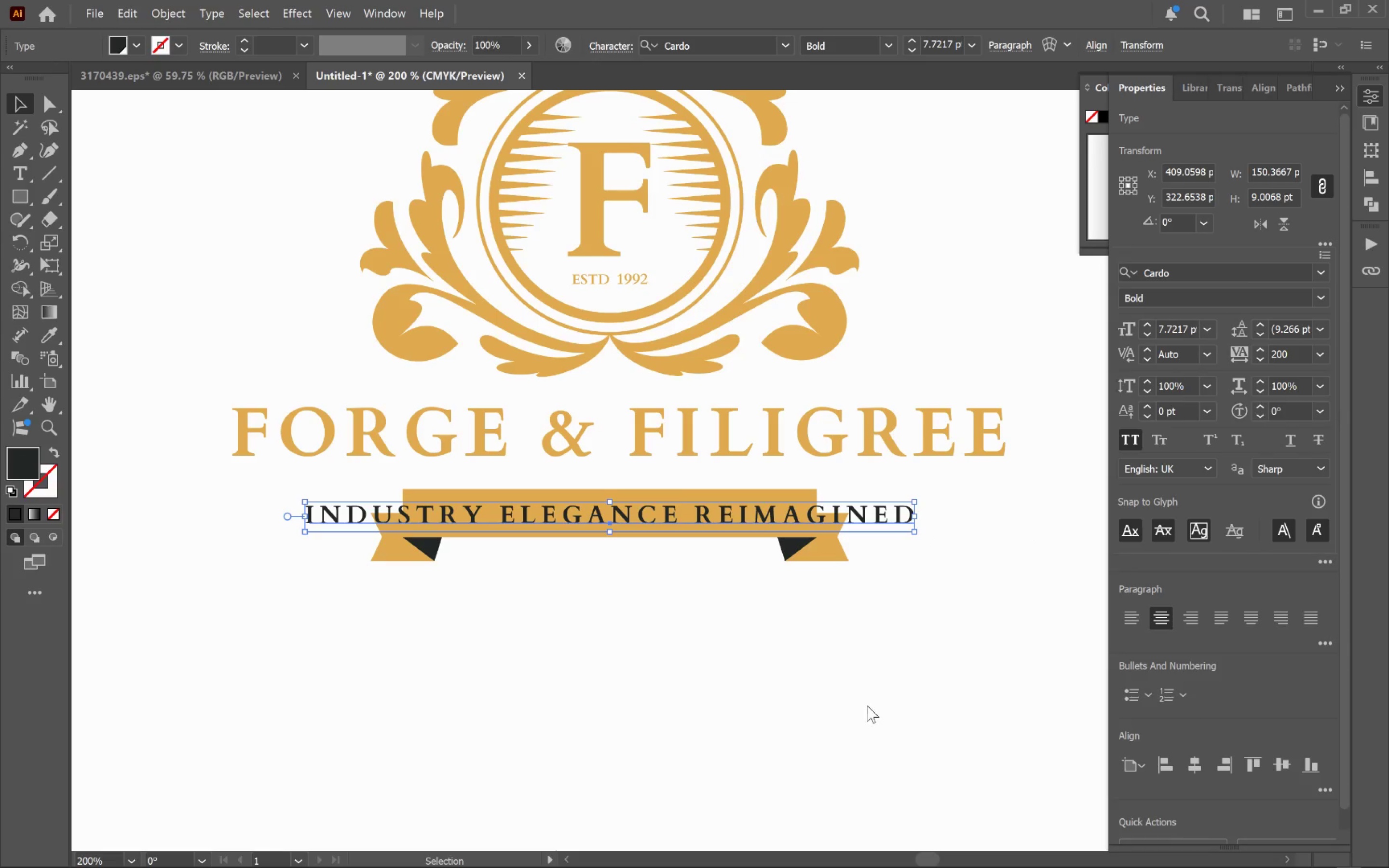 
left_click([866, 705])
 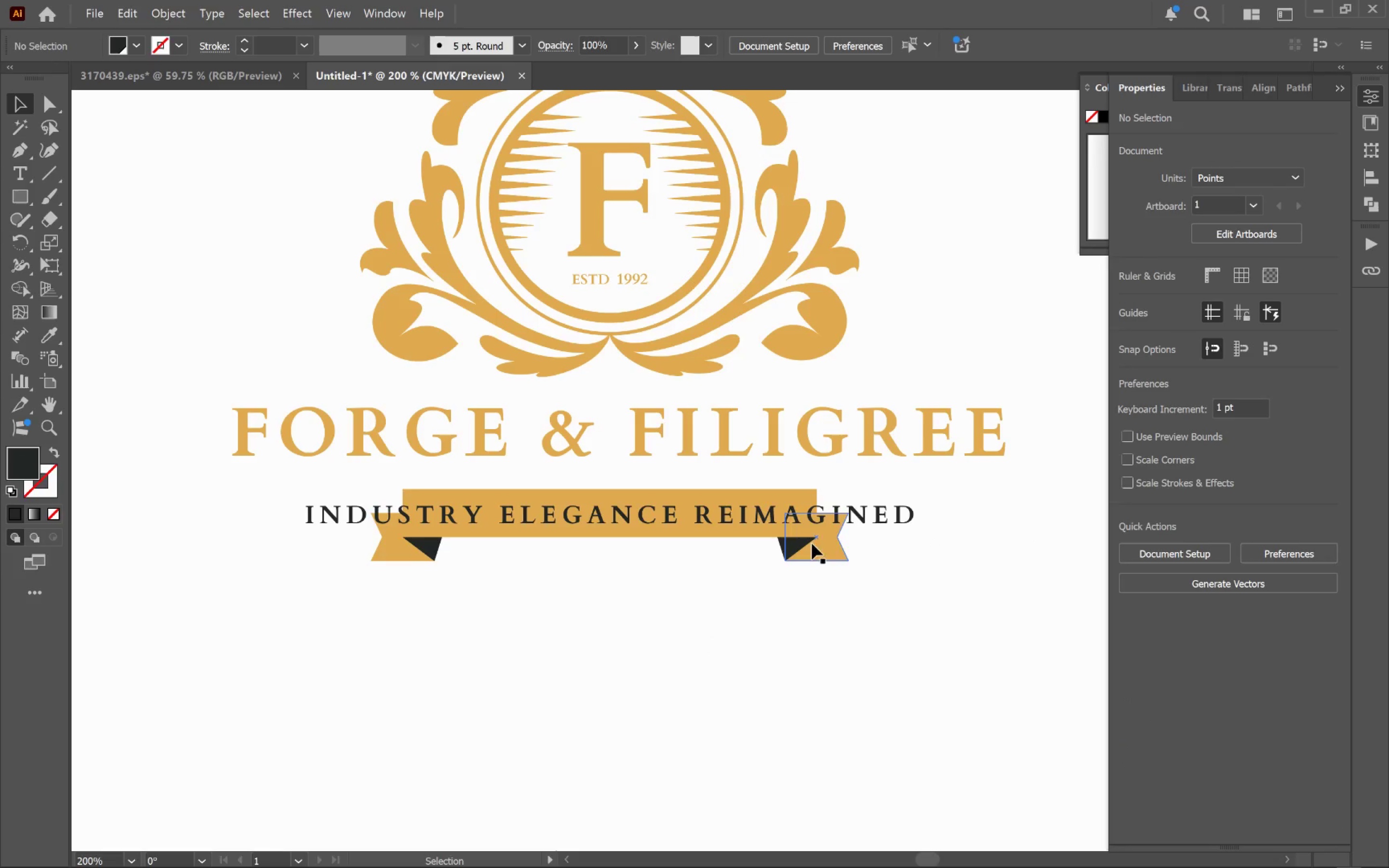 
left_click_drag(start_coordinate=[812, 511], to_coordinate=[825, 663])
 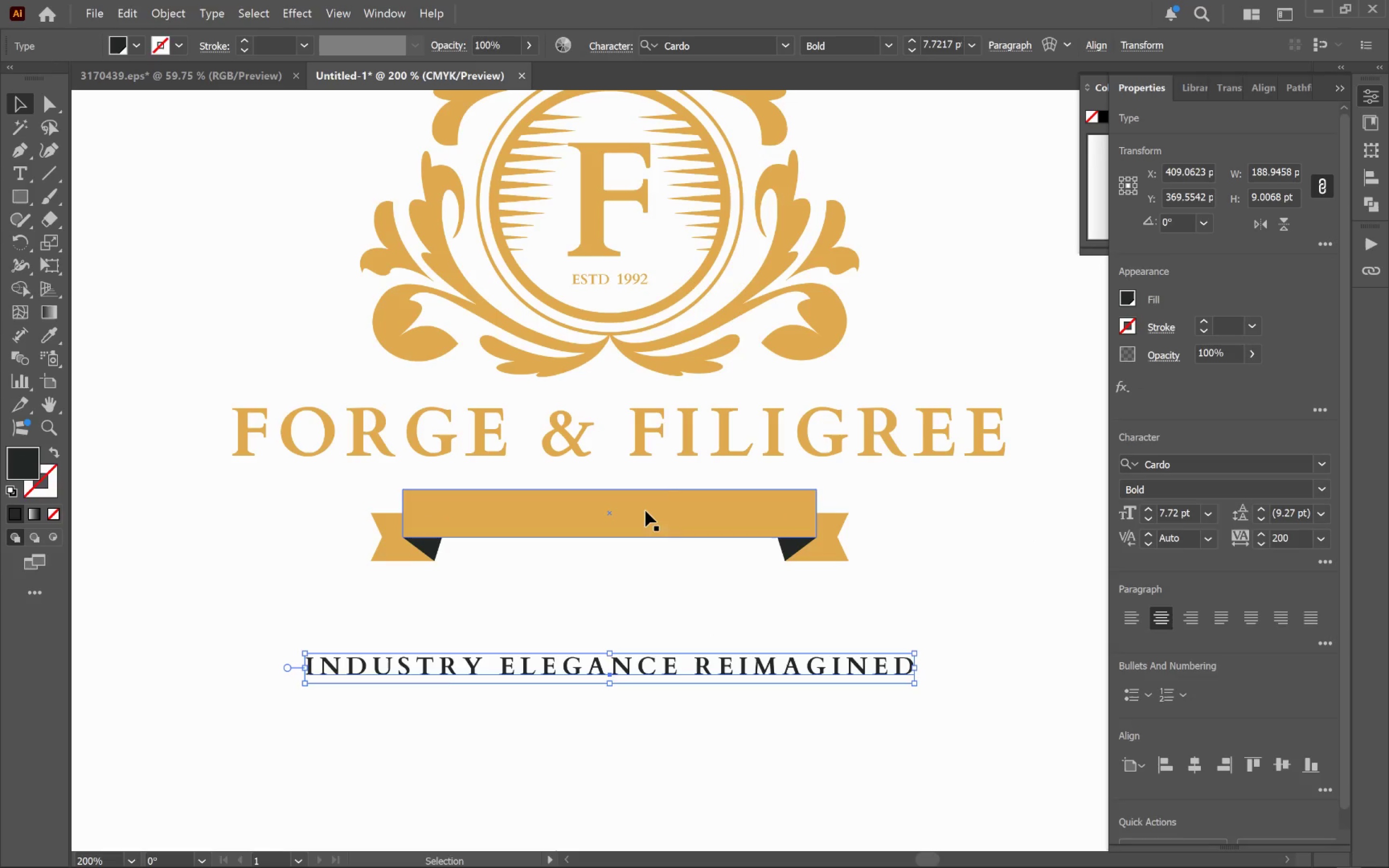 
hold_key(key=ShiftLeft, duration=0.87)
 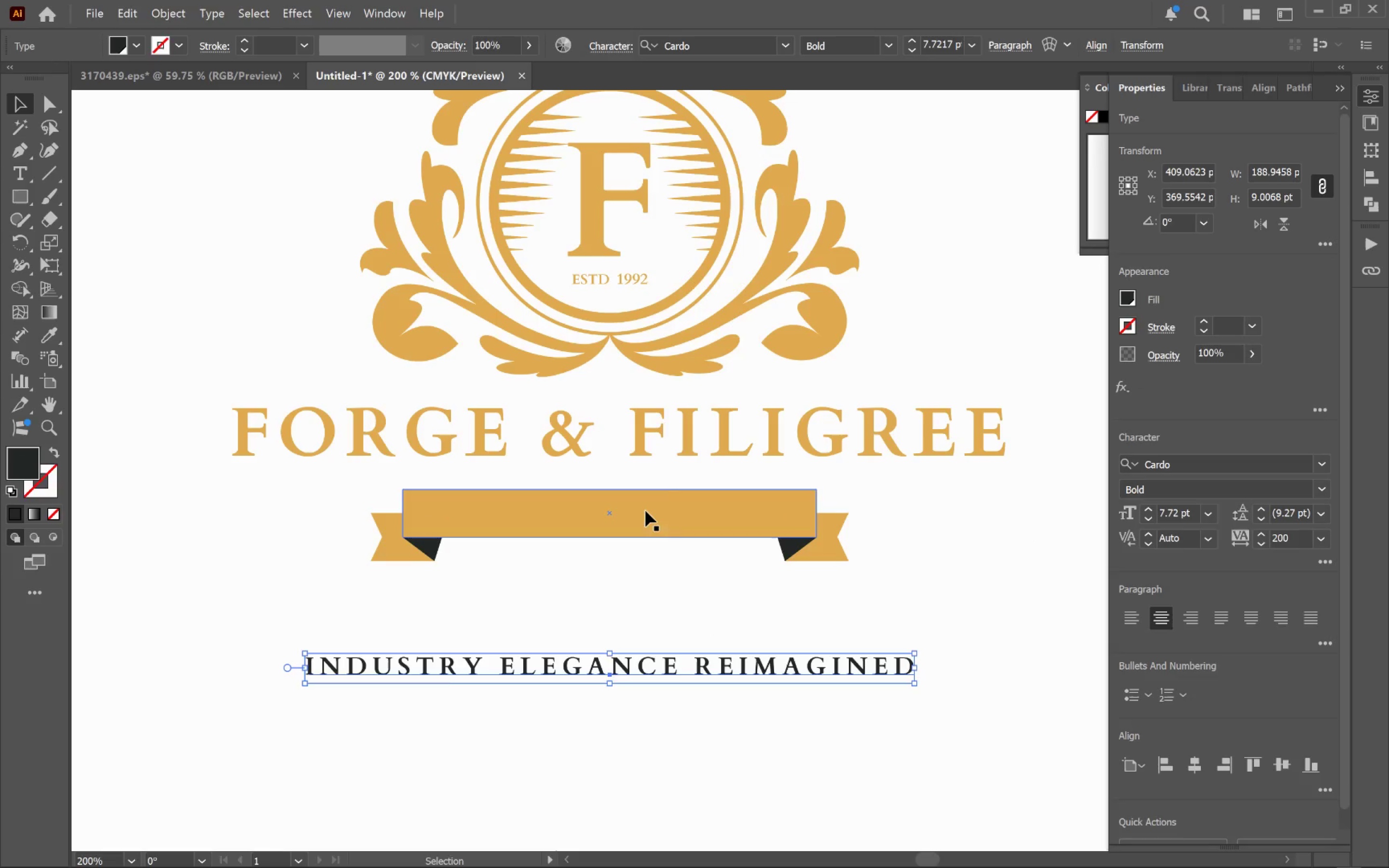 
left_click([645, 511])
 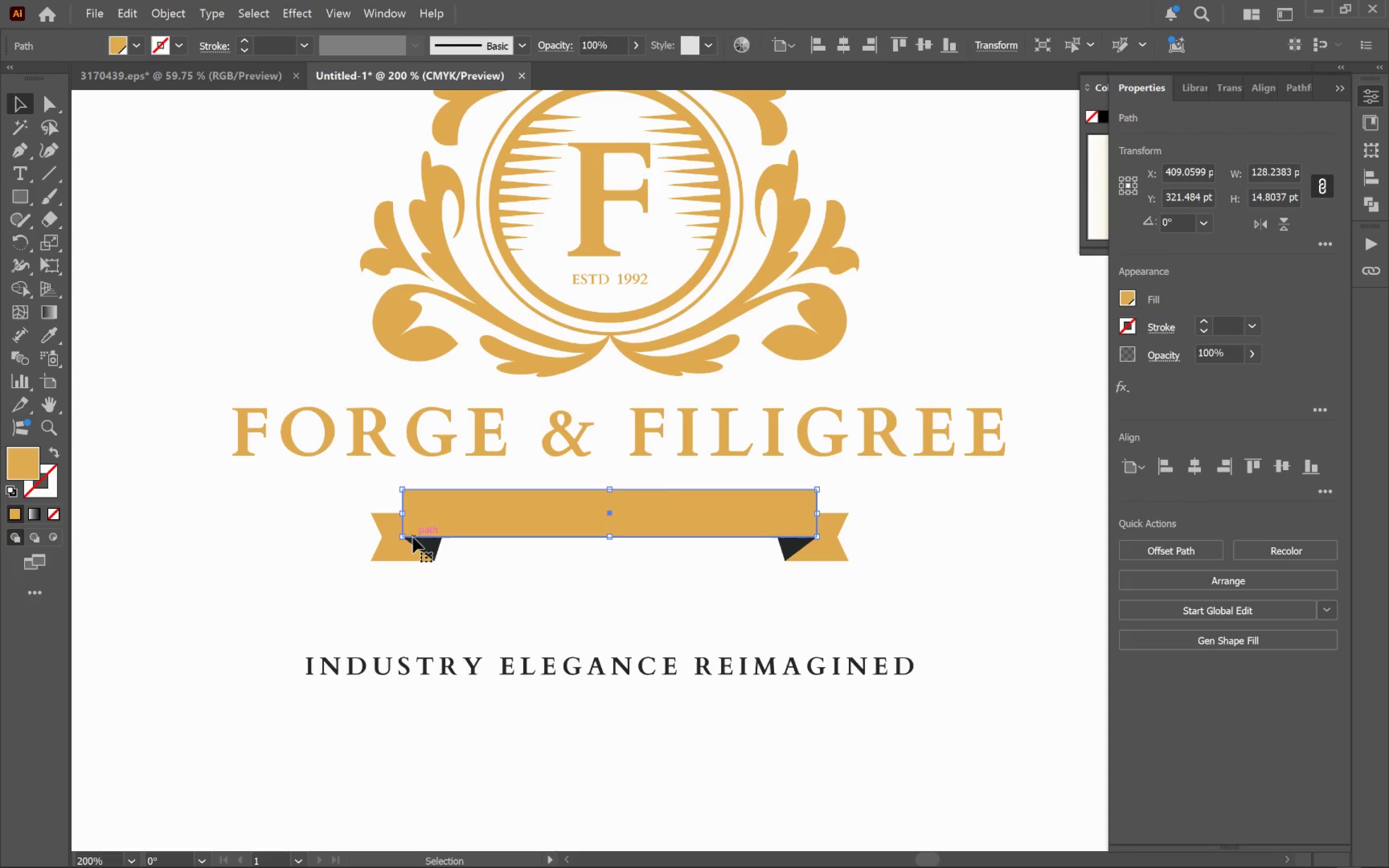 
left_click([426, 550])
 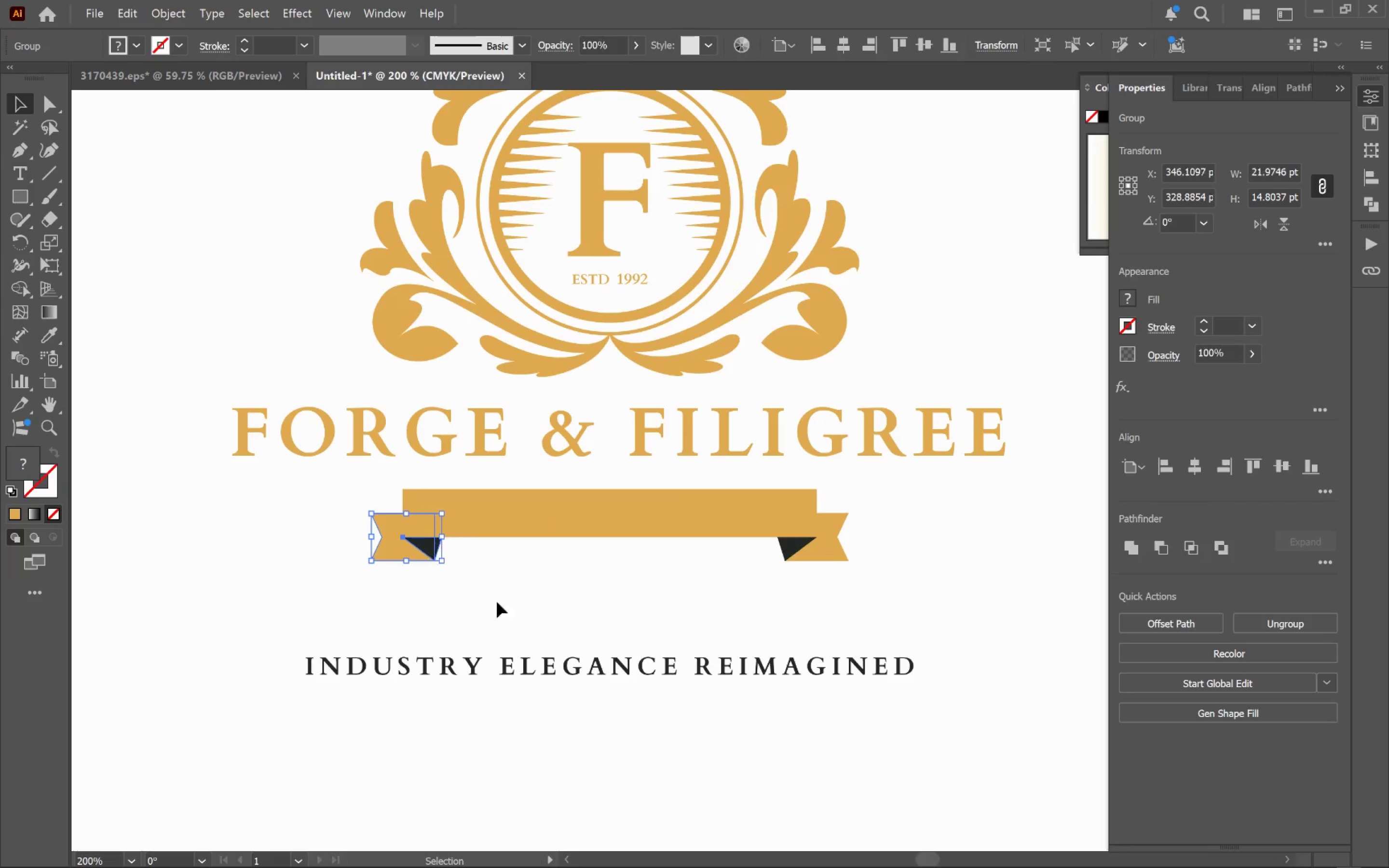 
left_click([532, 603])
 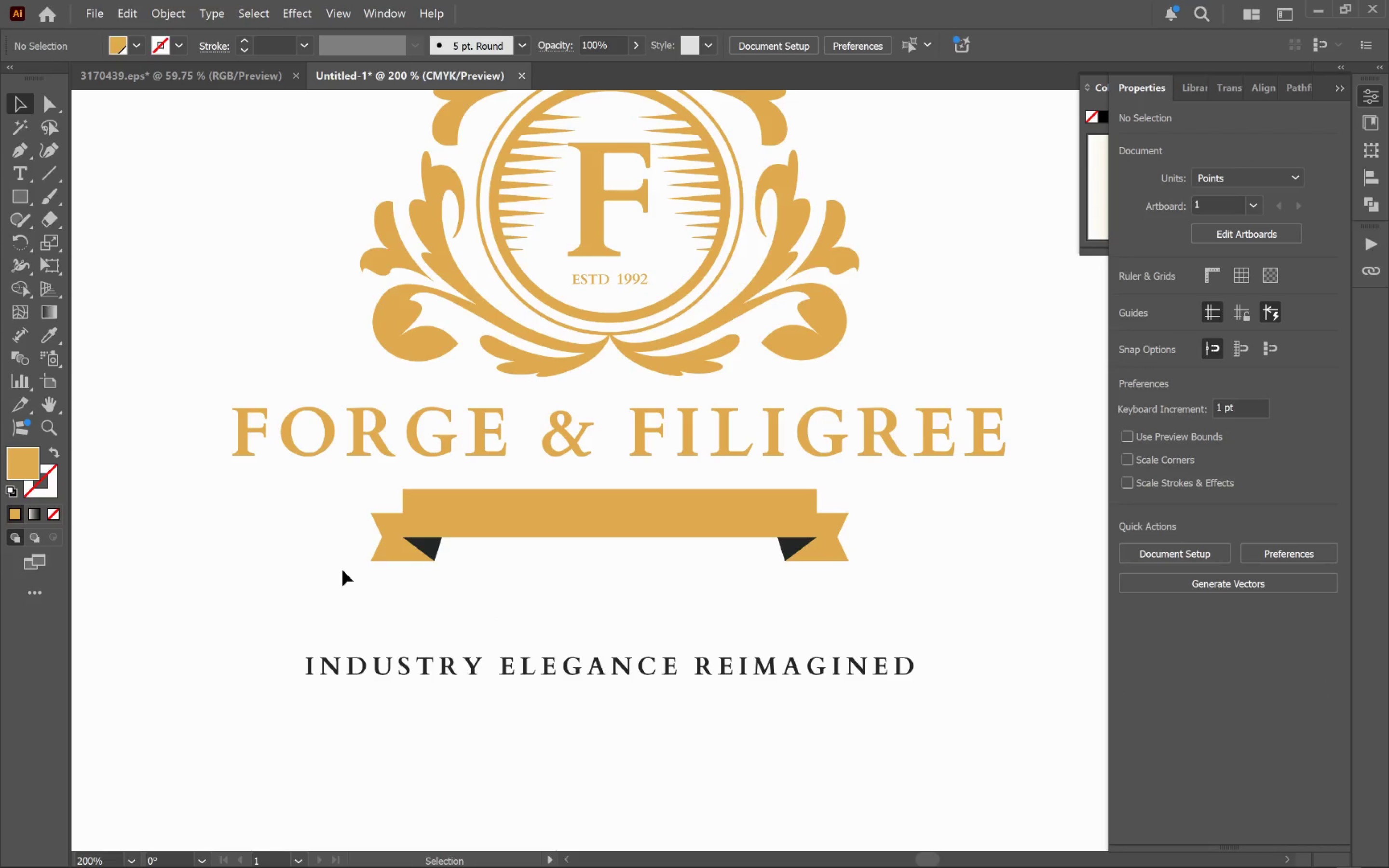 
left_click_drag(start_coordinate=[319, 569], to_coordinate=[1083, 490])
 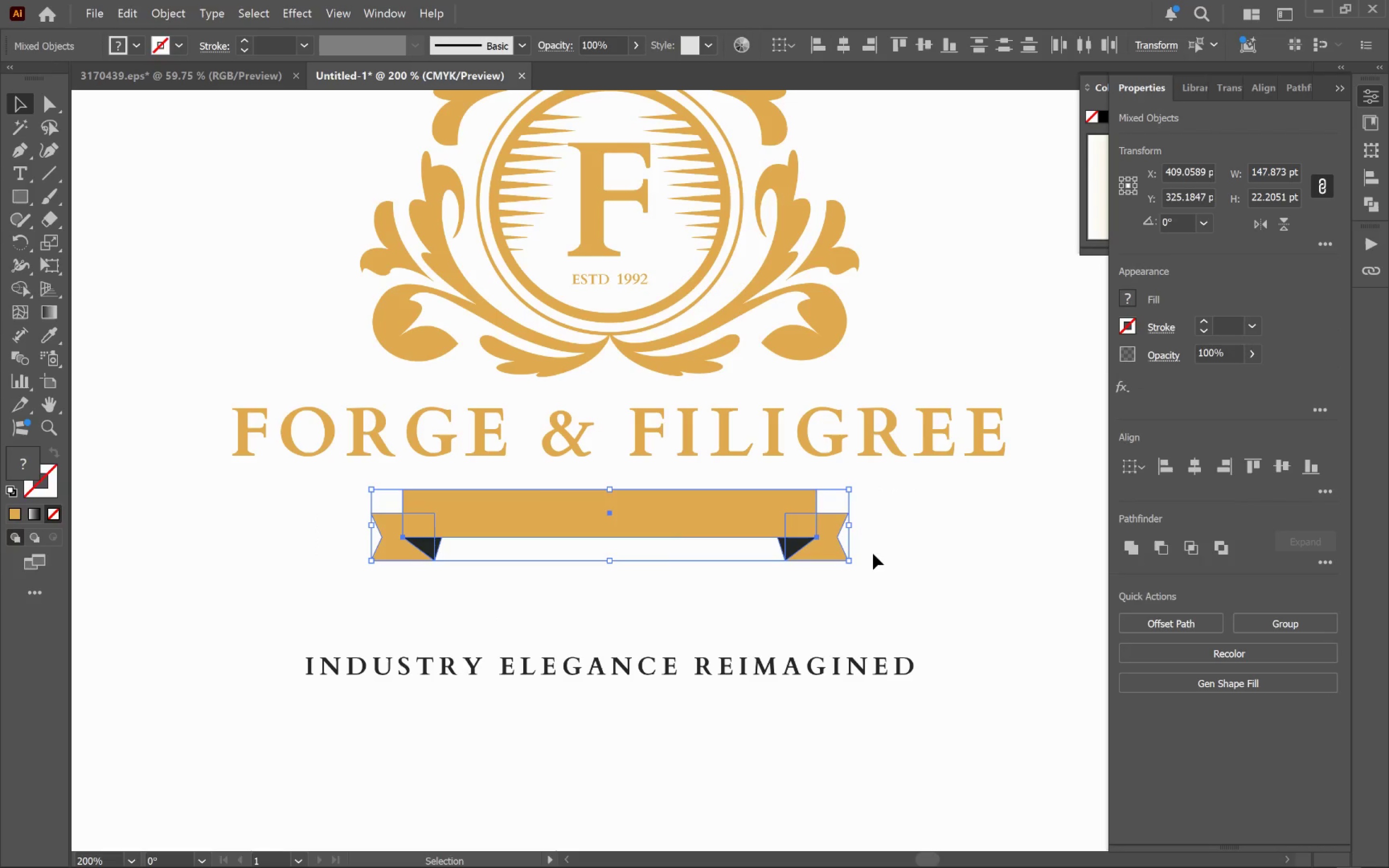 
key(Control+G)
 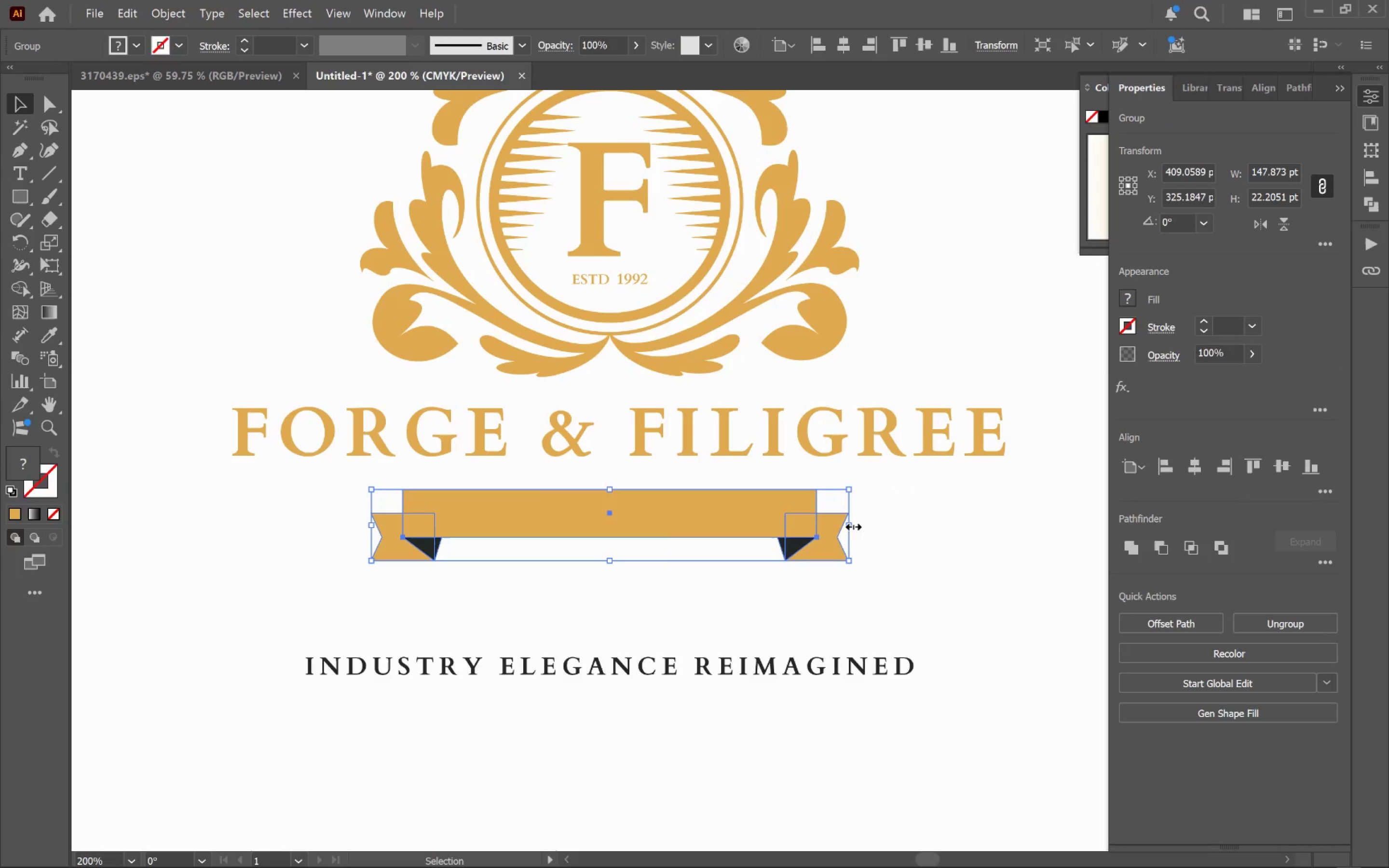 
left_click_drag(start_coordinate=[852, 524], to_coordinate=[904, 532])
 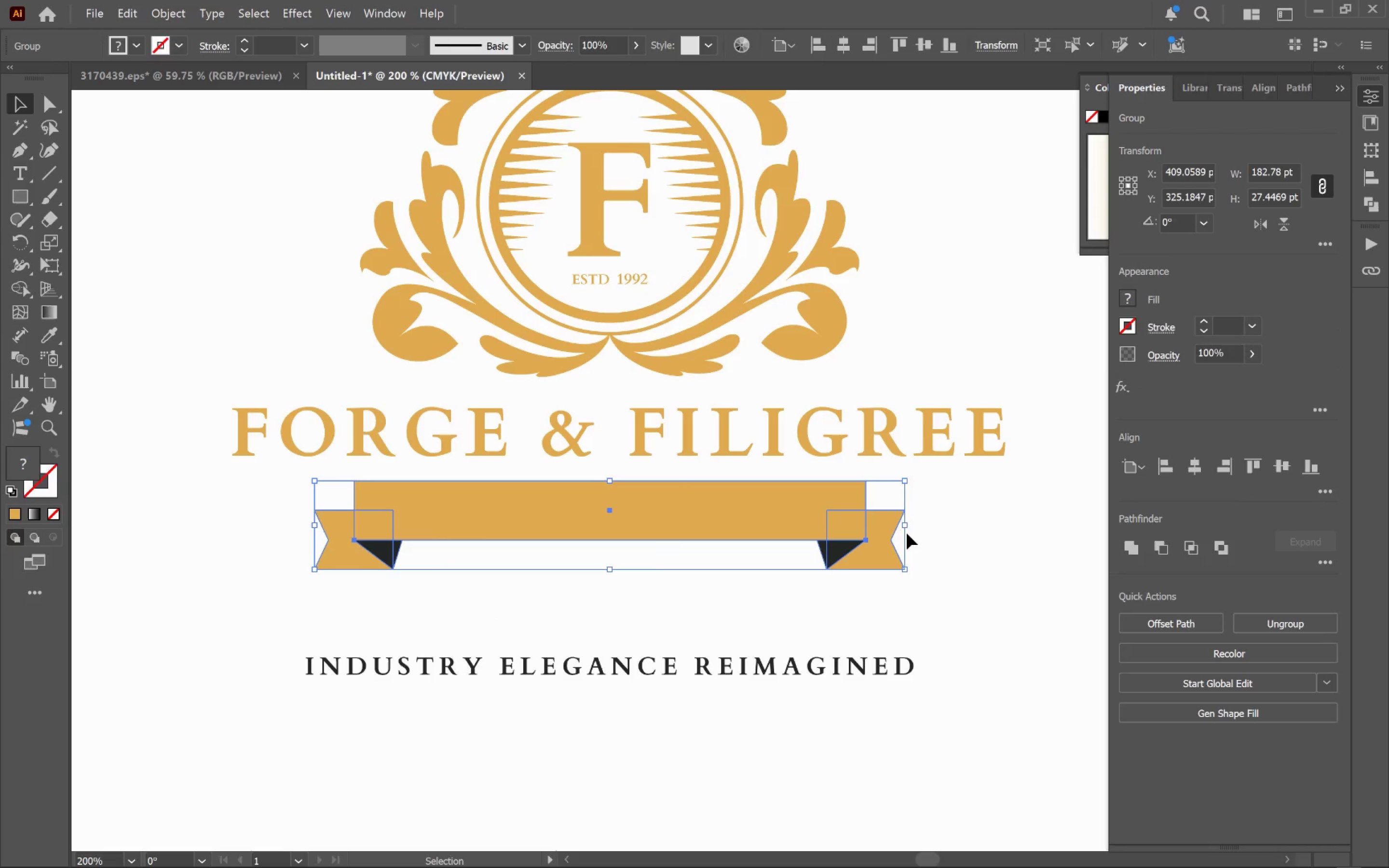 
hold_key(key=AltLeft, duration=2.02)
 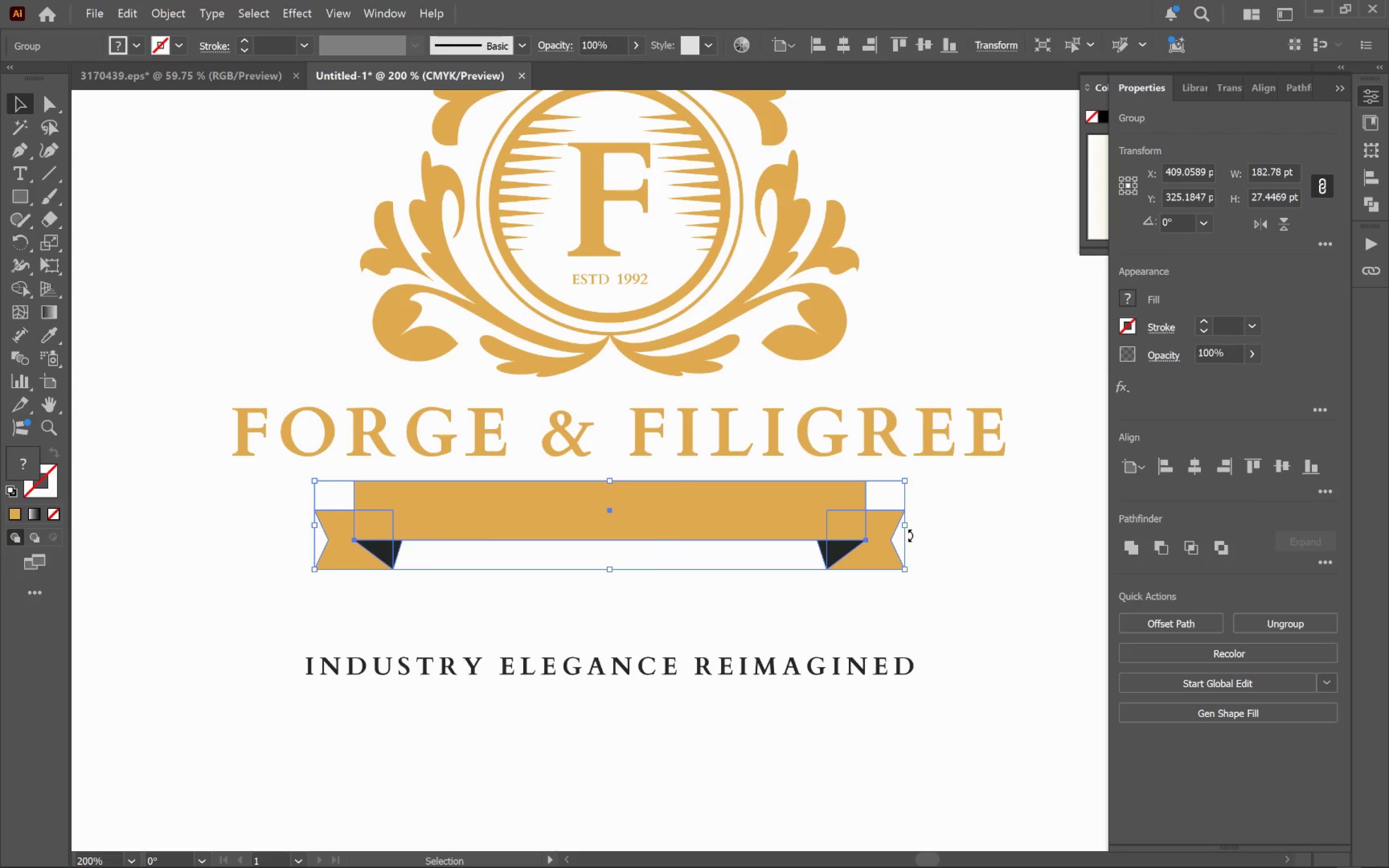 
hold_key(key=ShiftLeft, duration=1.81)
 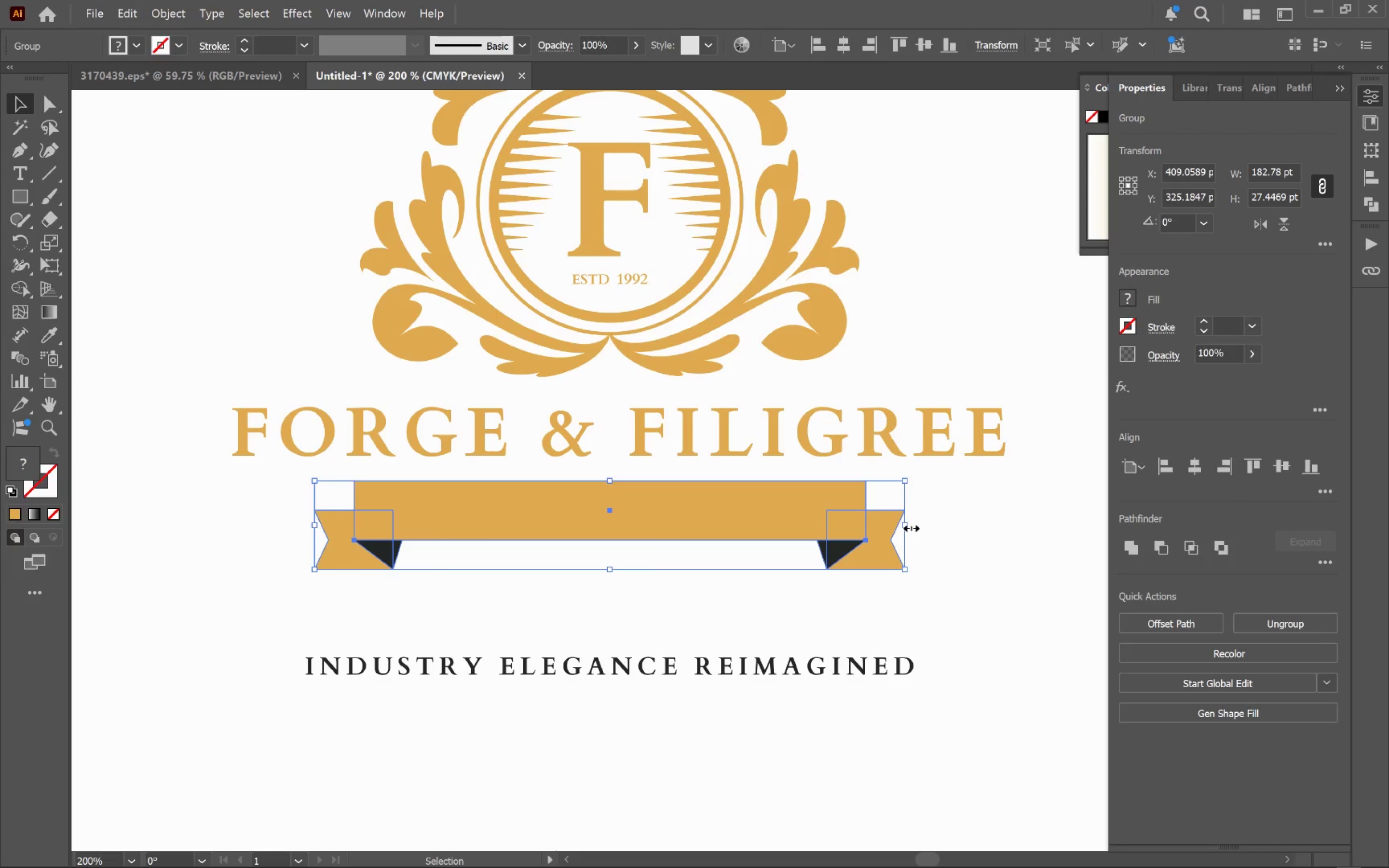 
left_click_drag(start_coordinate=[909, 526], to_coordinate=[1008, 538])
 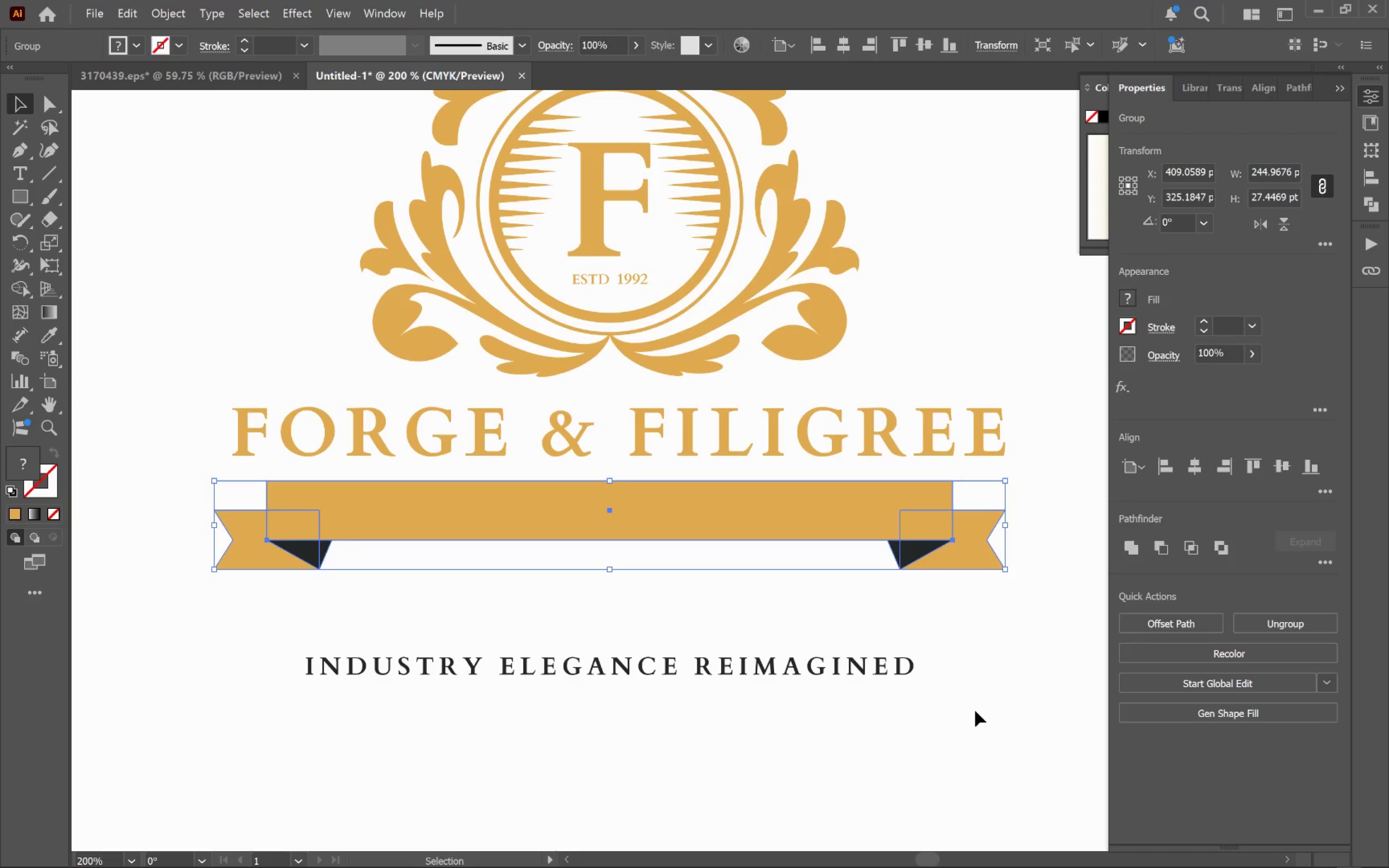 
hold_key(key=AltLeft, duration=3.33)
 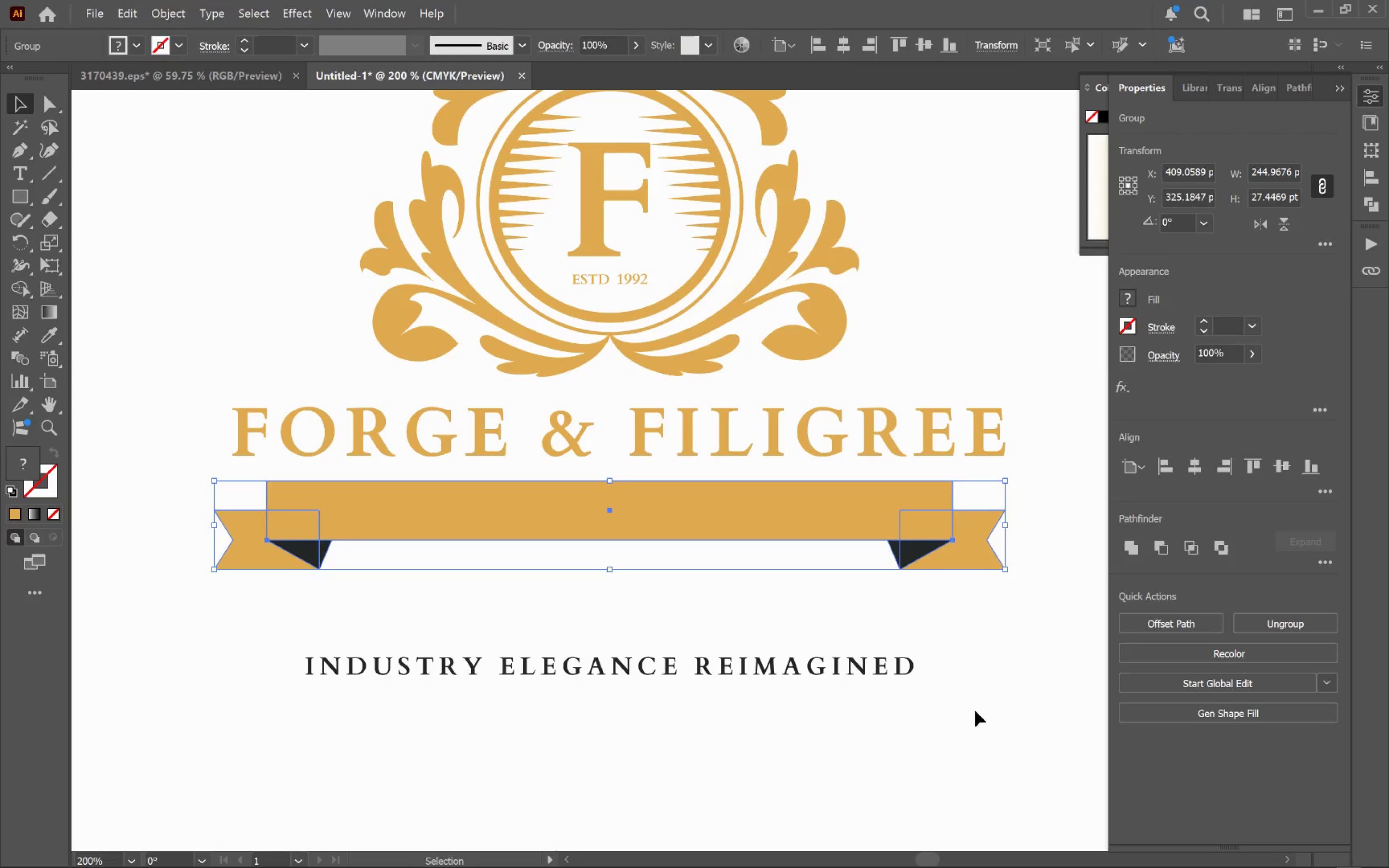 
left_click([975, 711])
 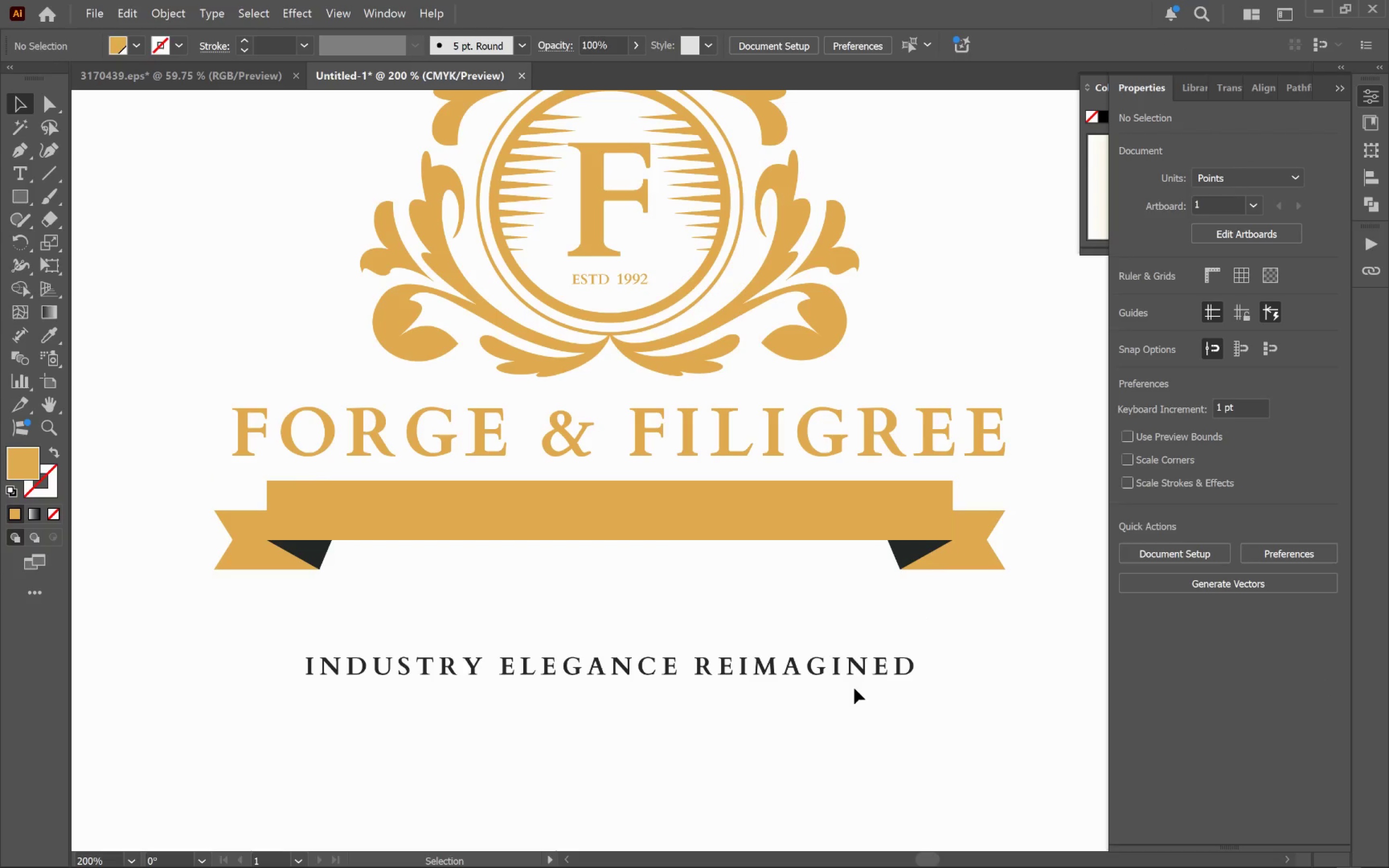 
left_click([722, 676])
 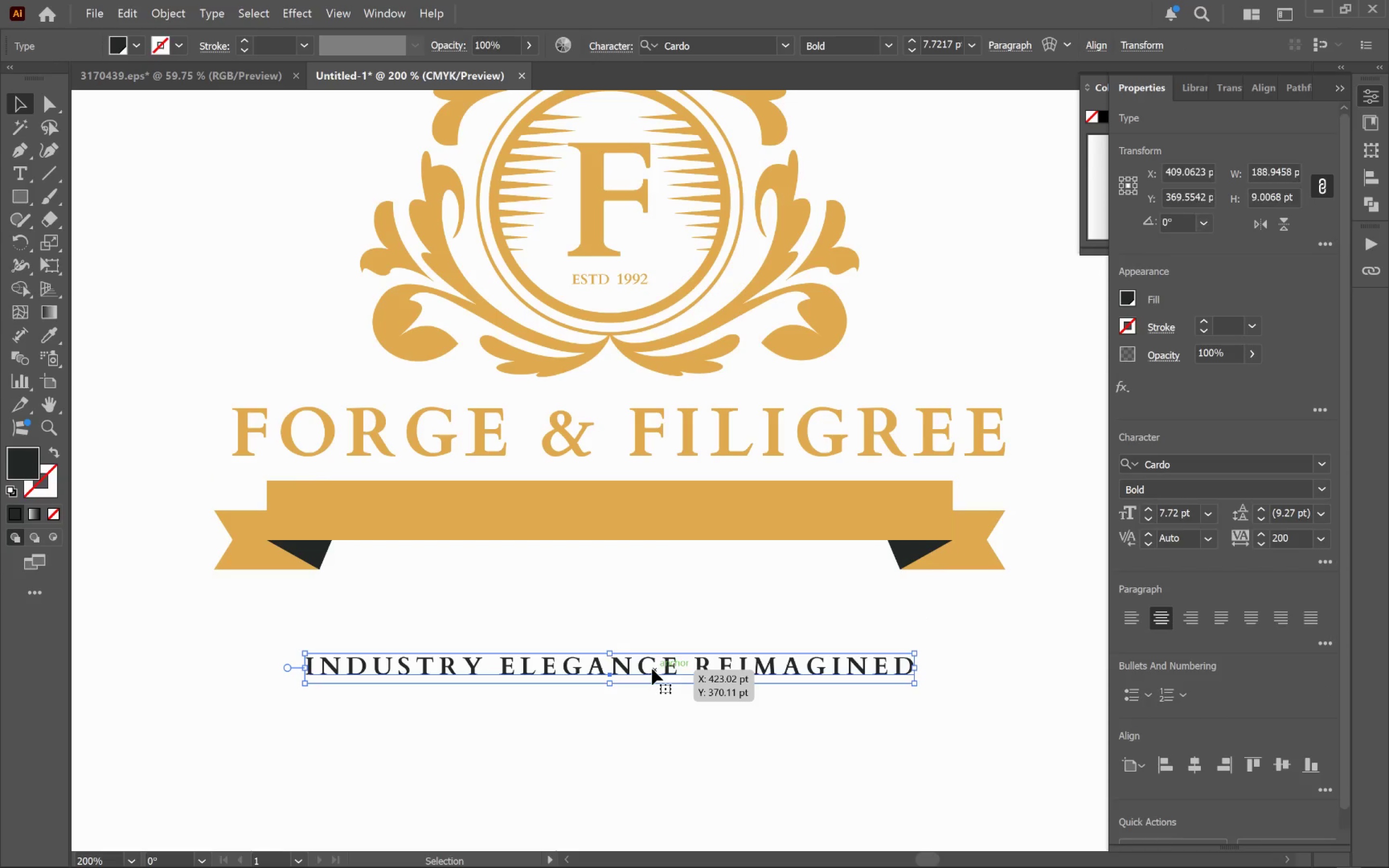 
left_click_drag(start_coordinate=[652, 669], to_coordinate=[649, 514])
 